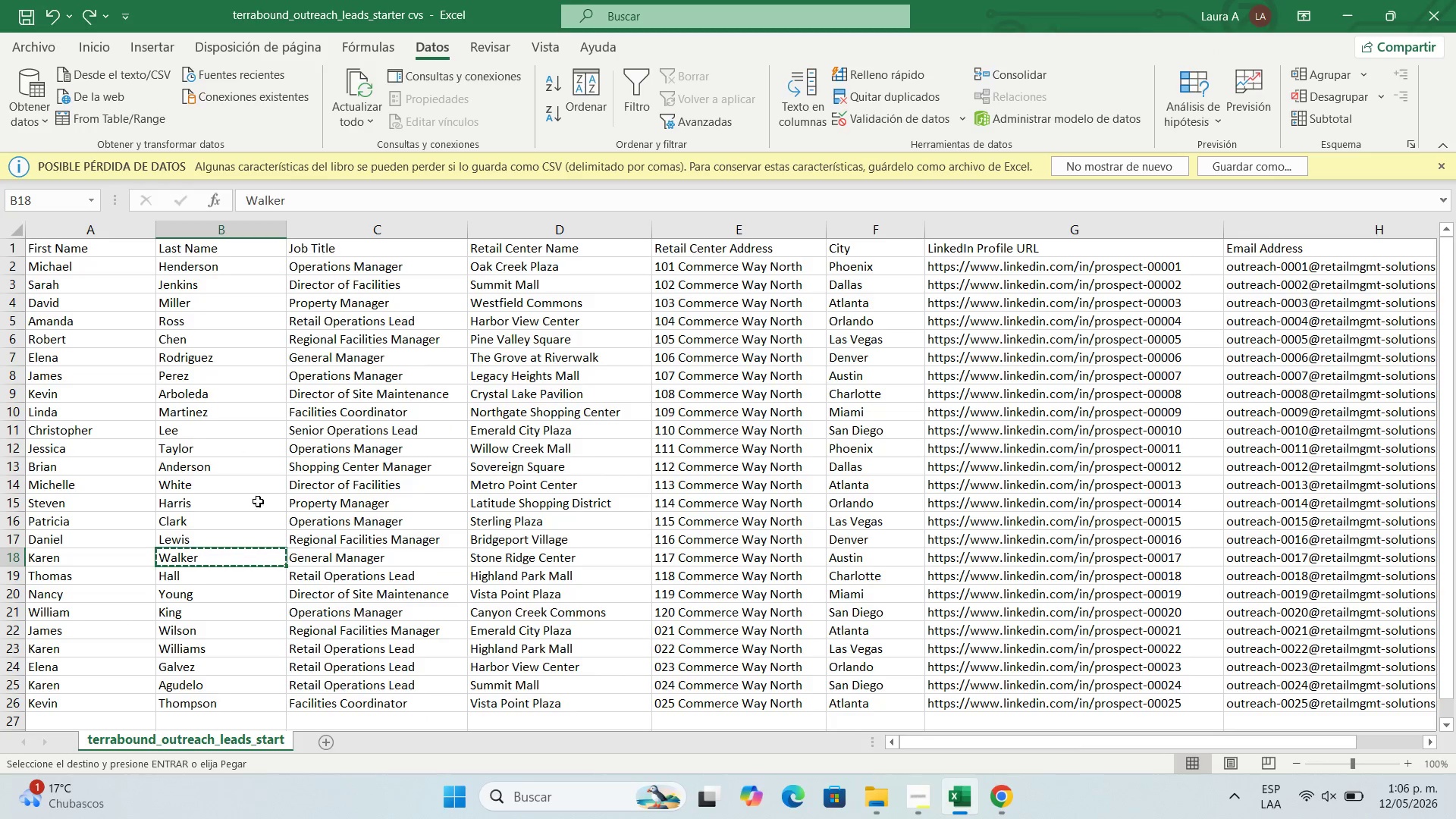 
key(Control+ControlLeft)
 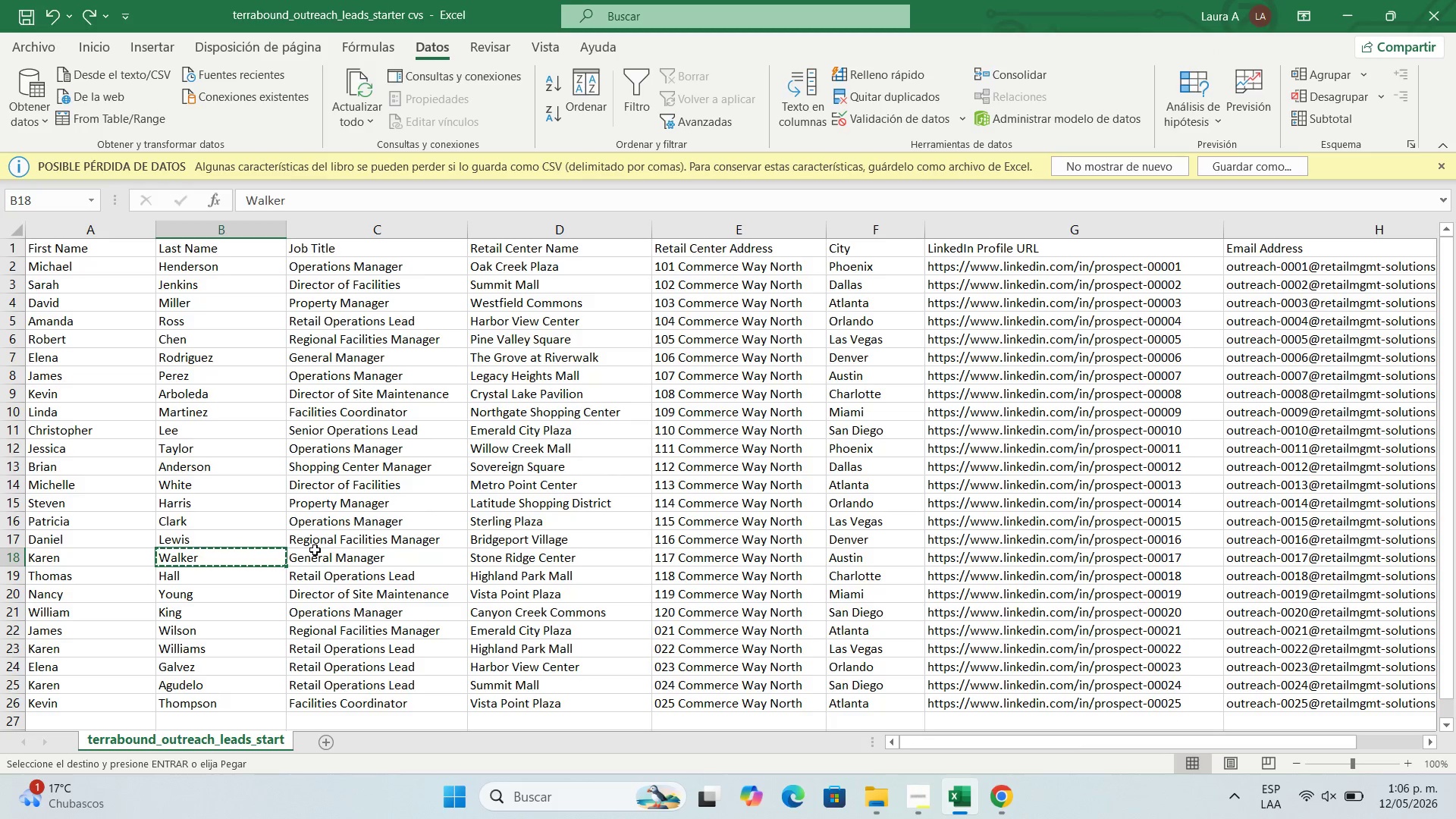 
left_click([314, 551])
 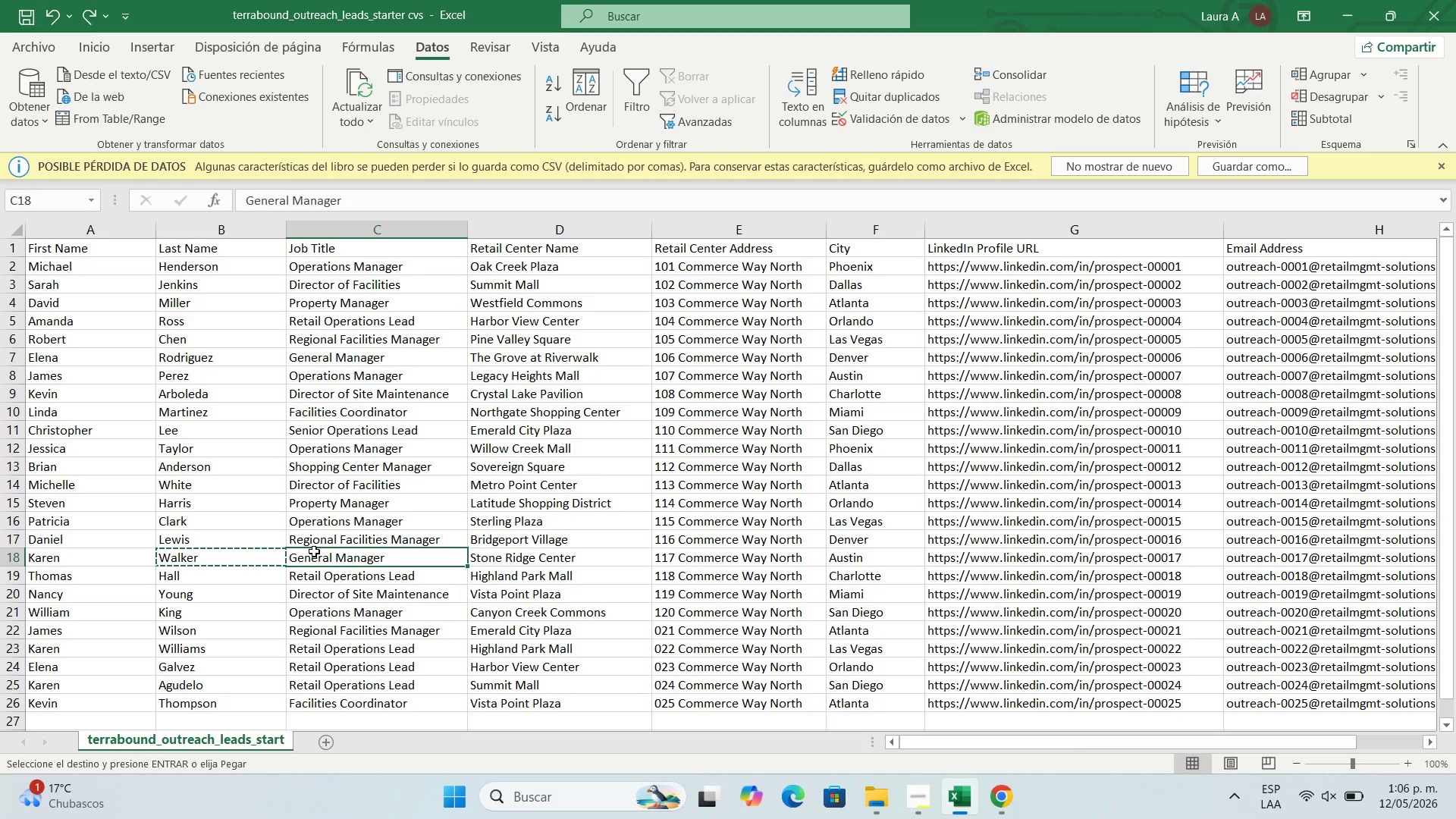 
key(Control+C)
 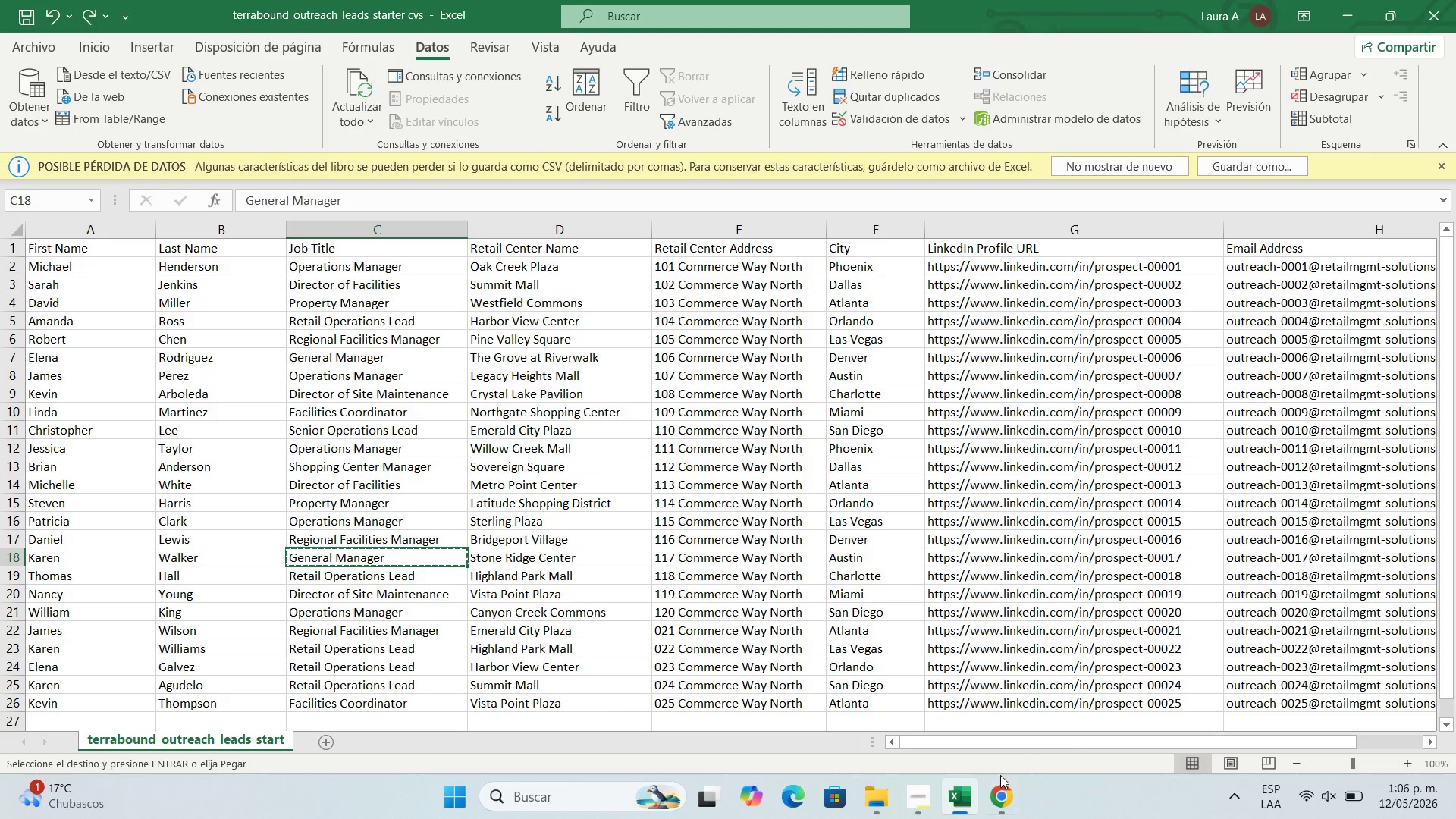 
left_click([995, 792])
 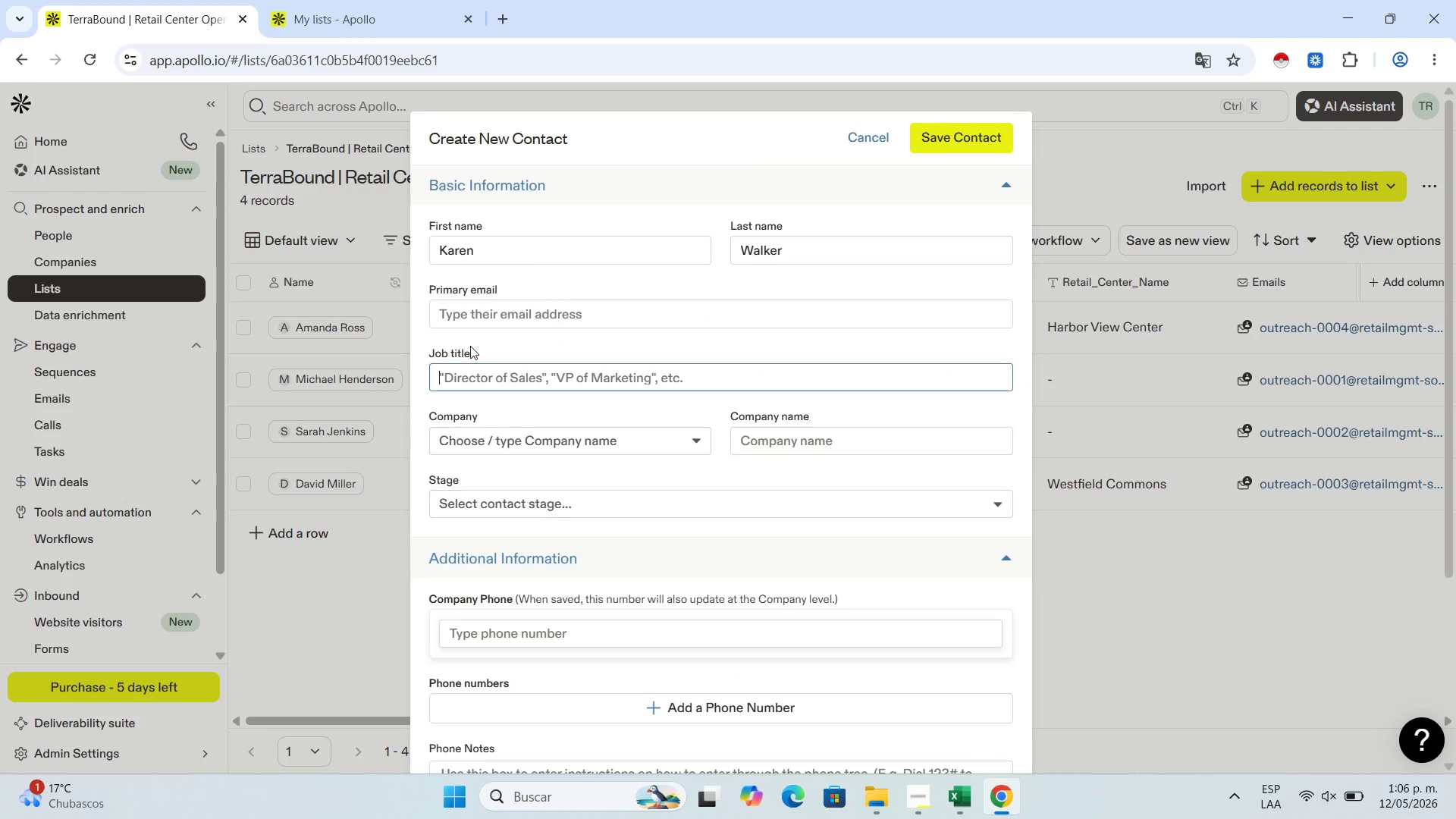 
left_click([535, 375])
 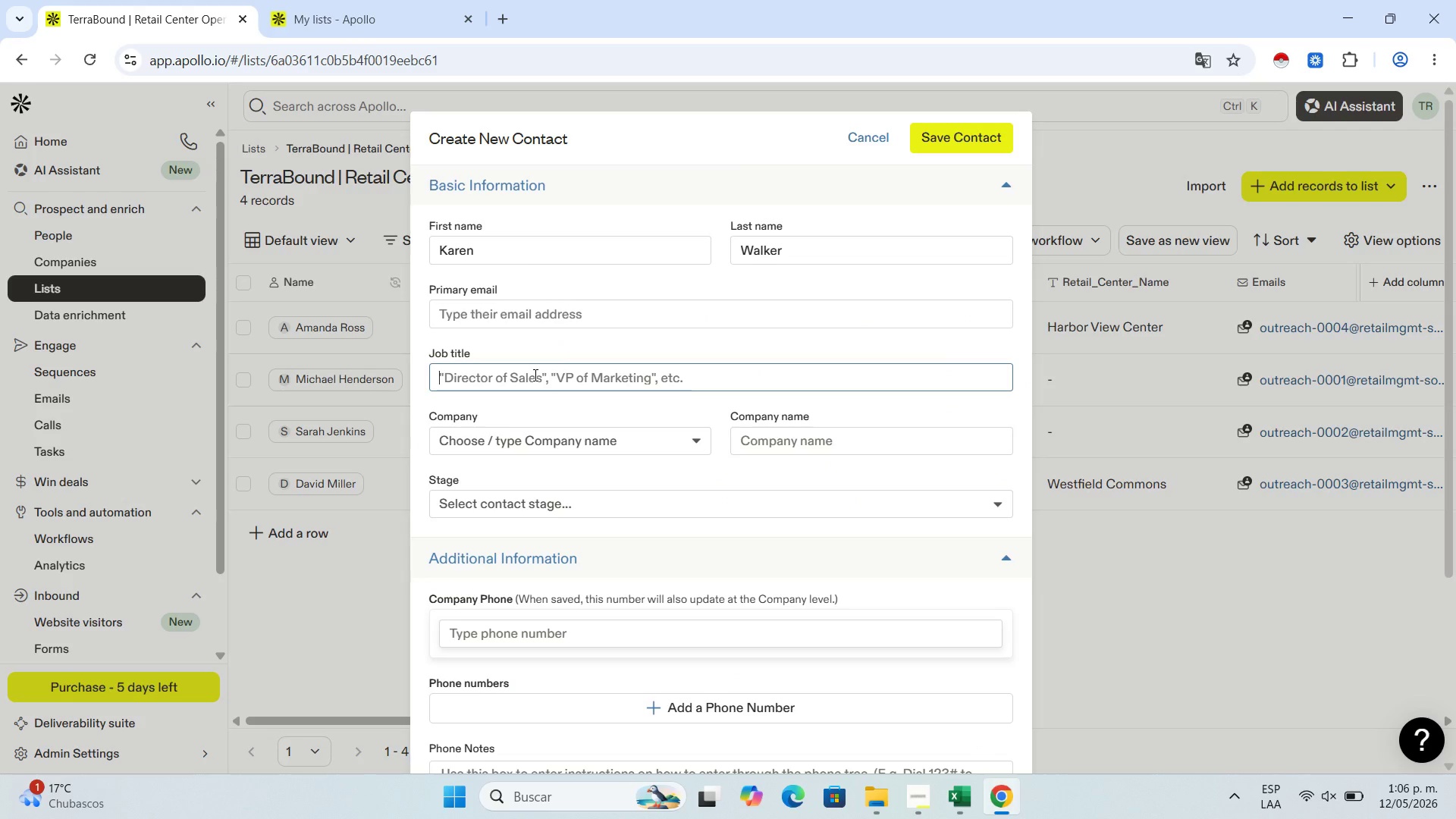 
key(Control+V)
 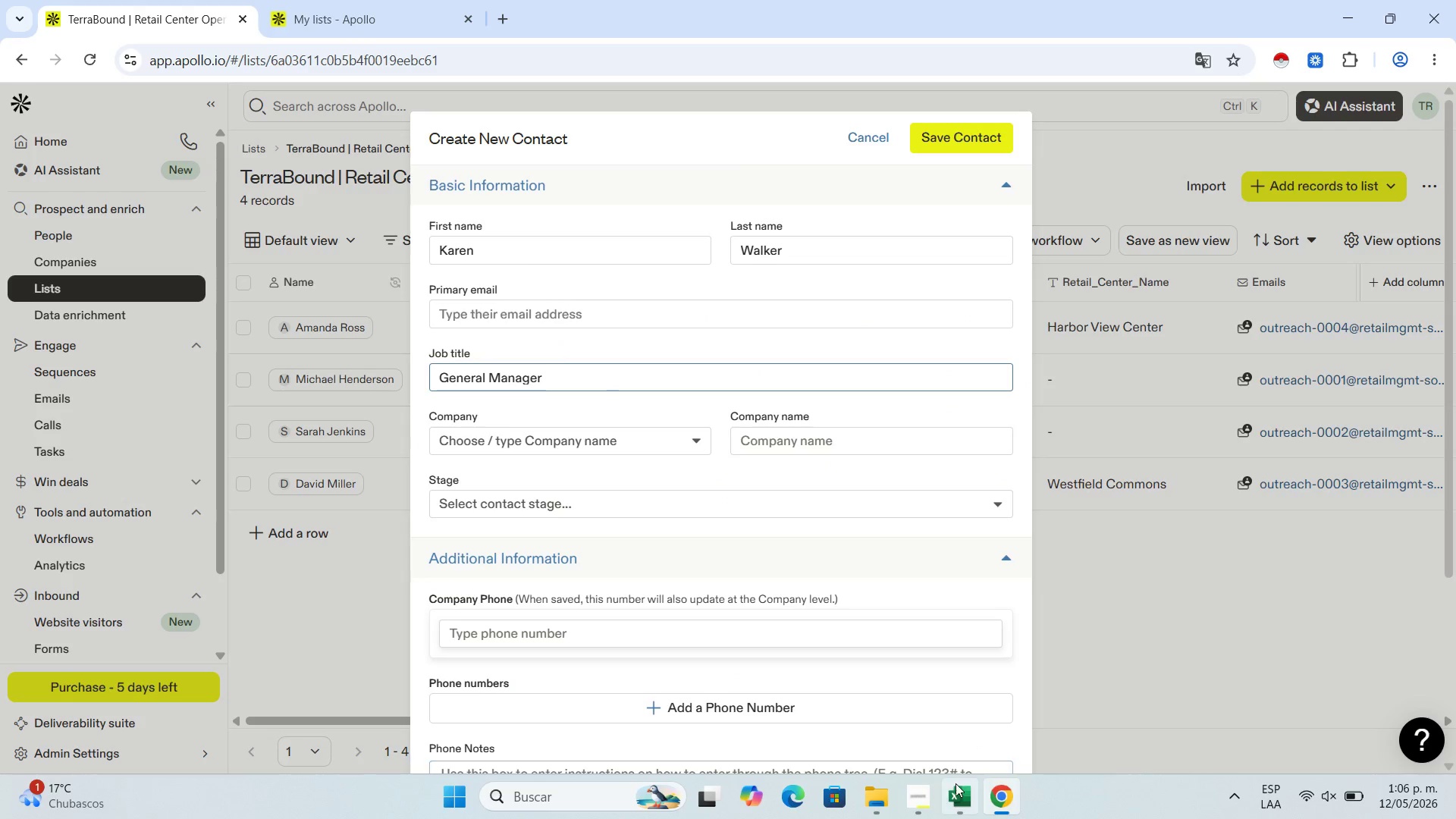 
left_click([952, 797])
 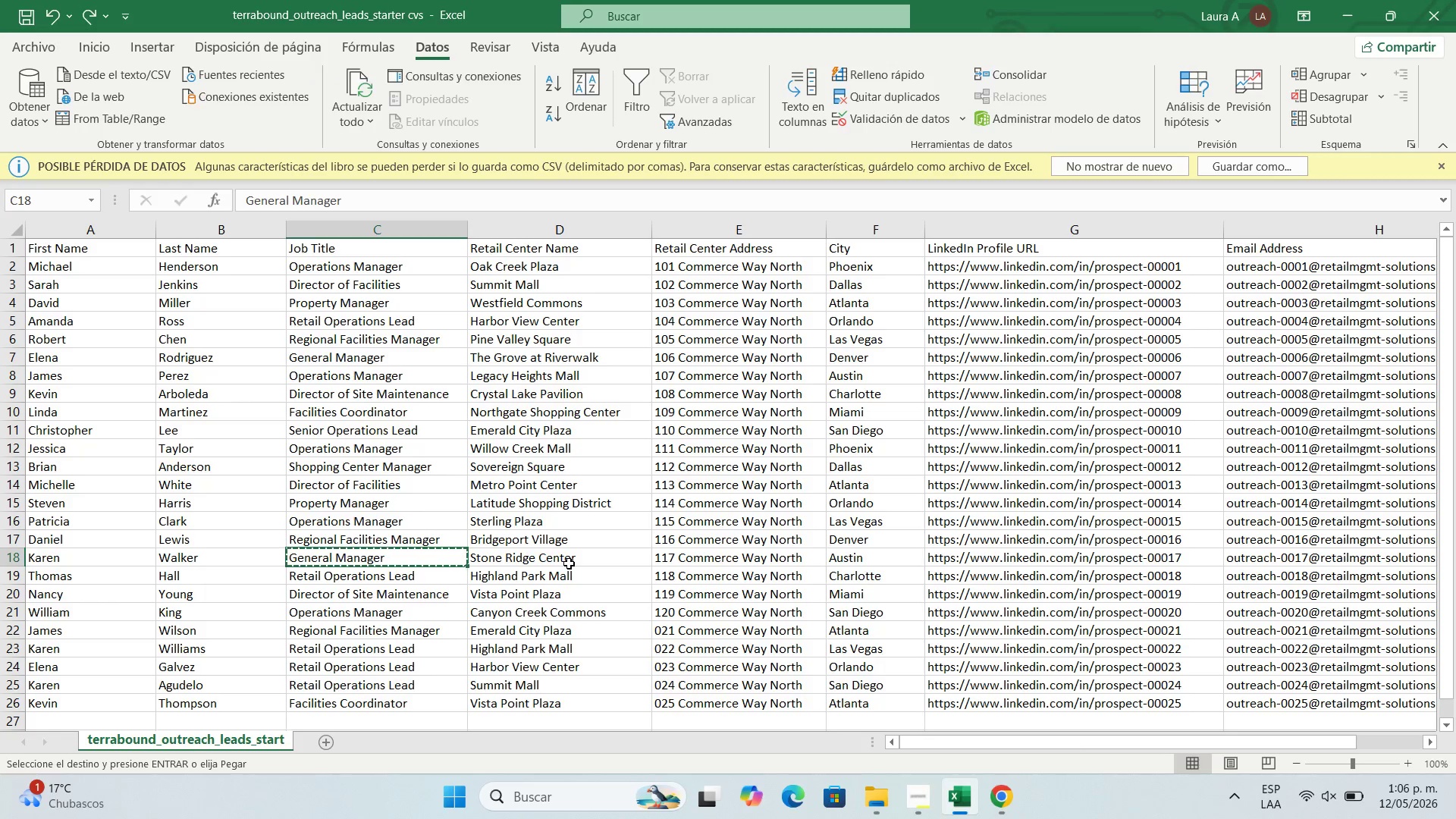 
left_click([569, 563])
 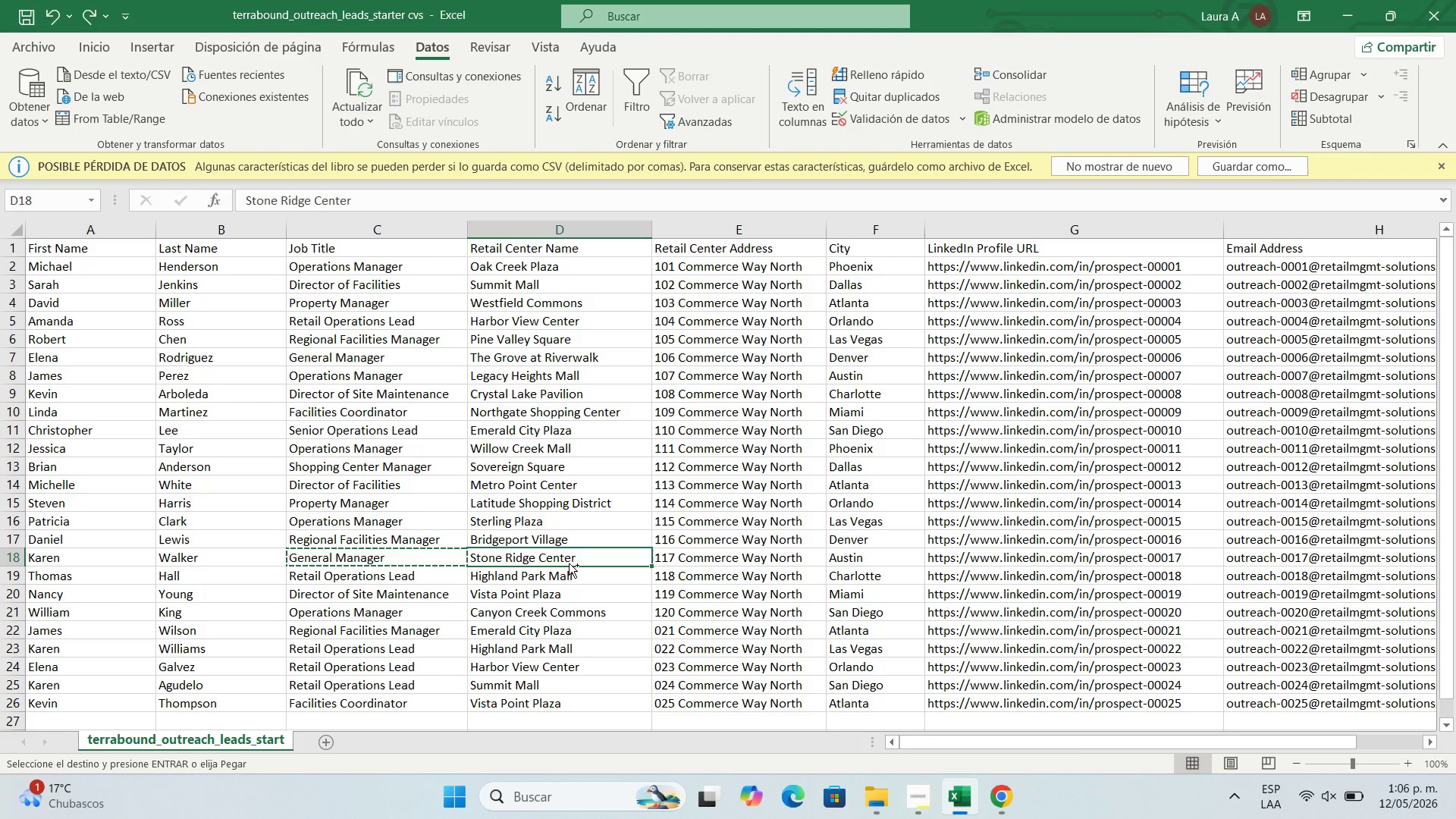 
key(Control+C)
 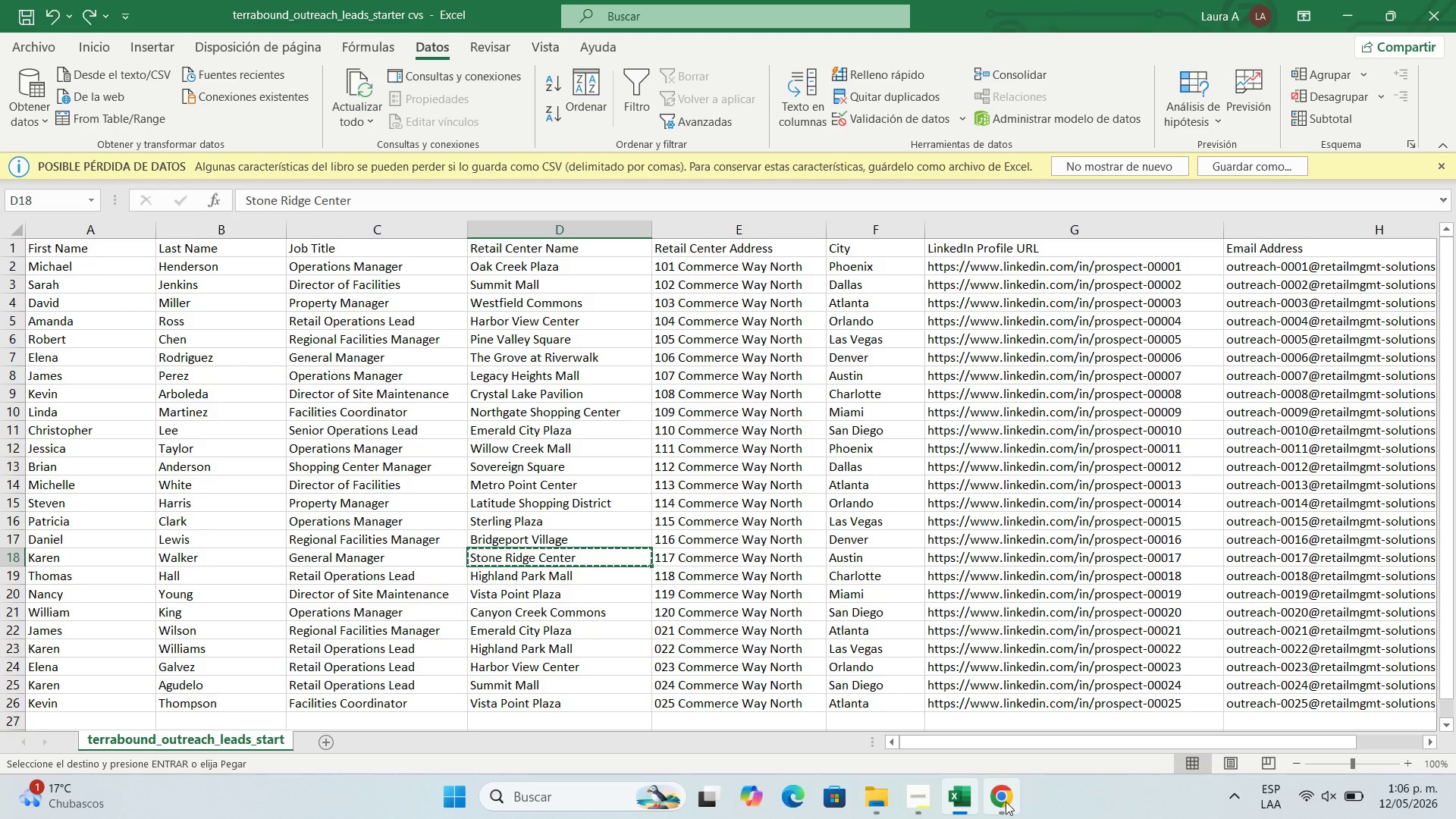 
left_click([1006, 802])
 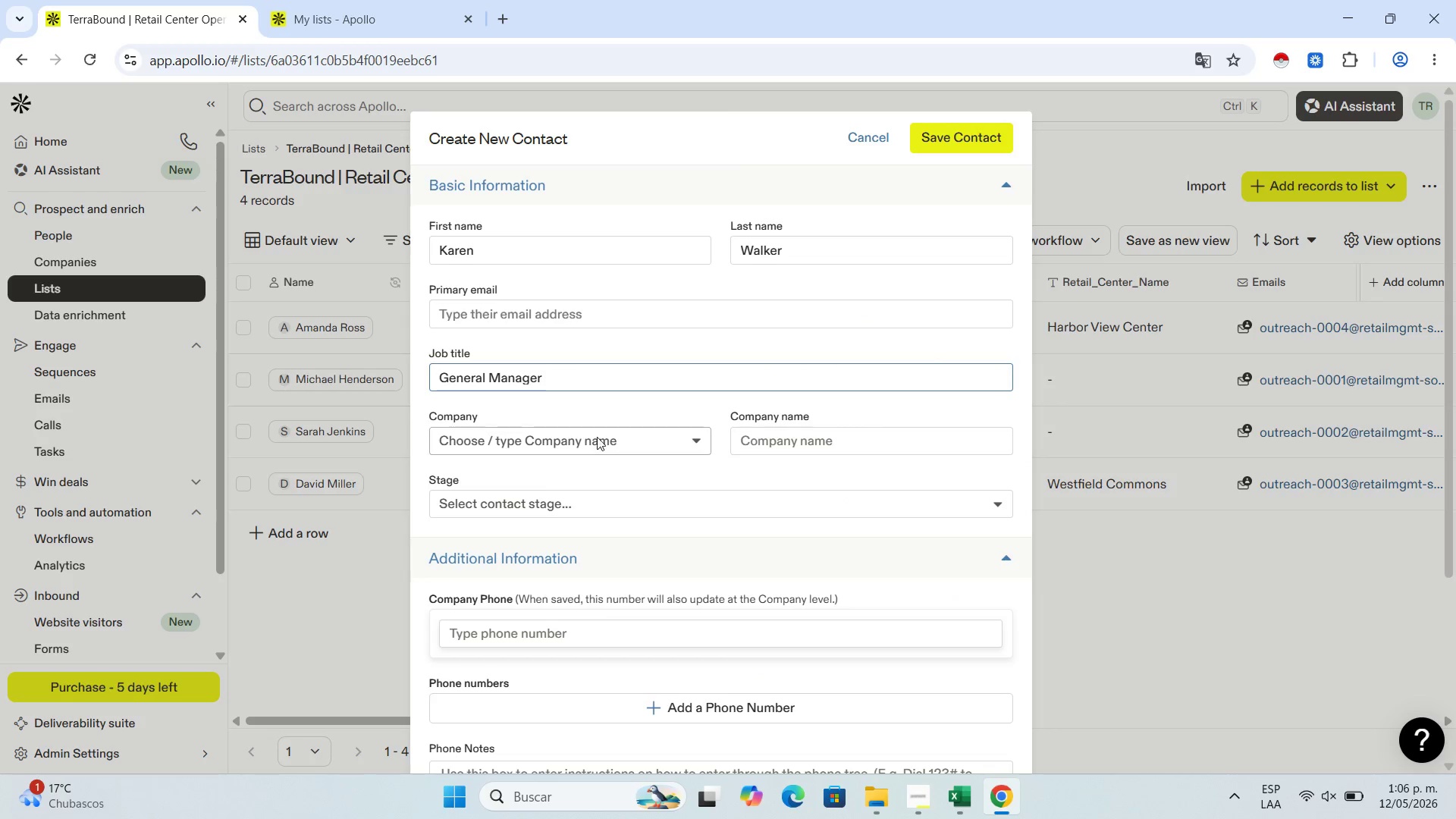 
wait(5.97)
 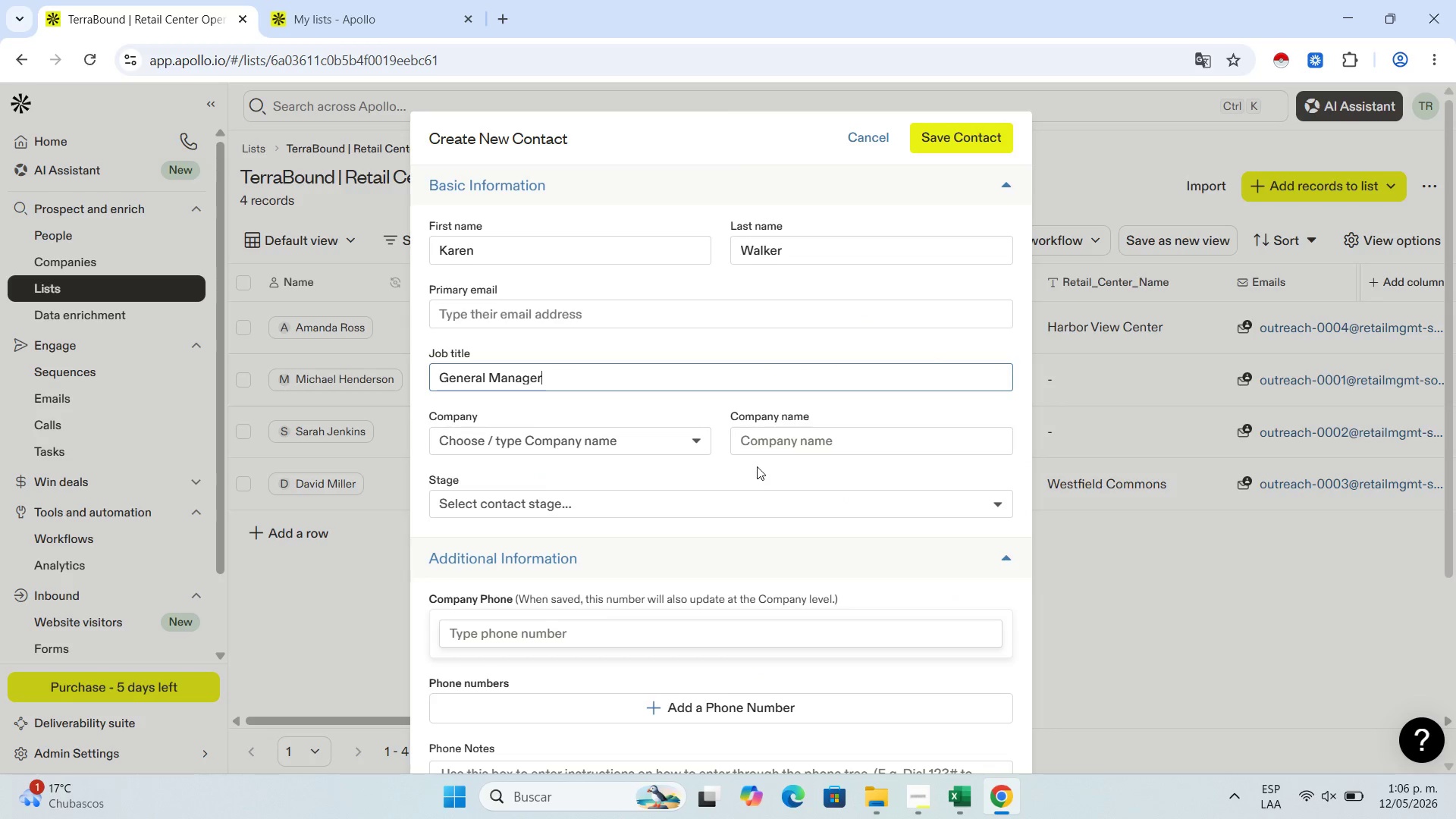 
left_click([812, 438])
 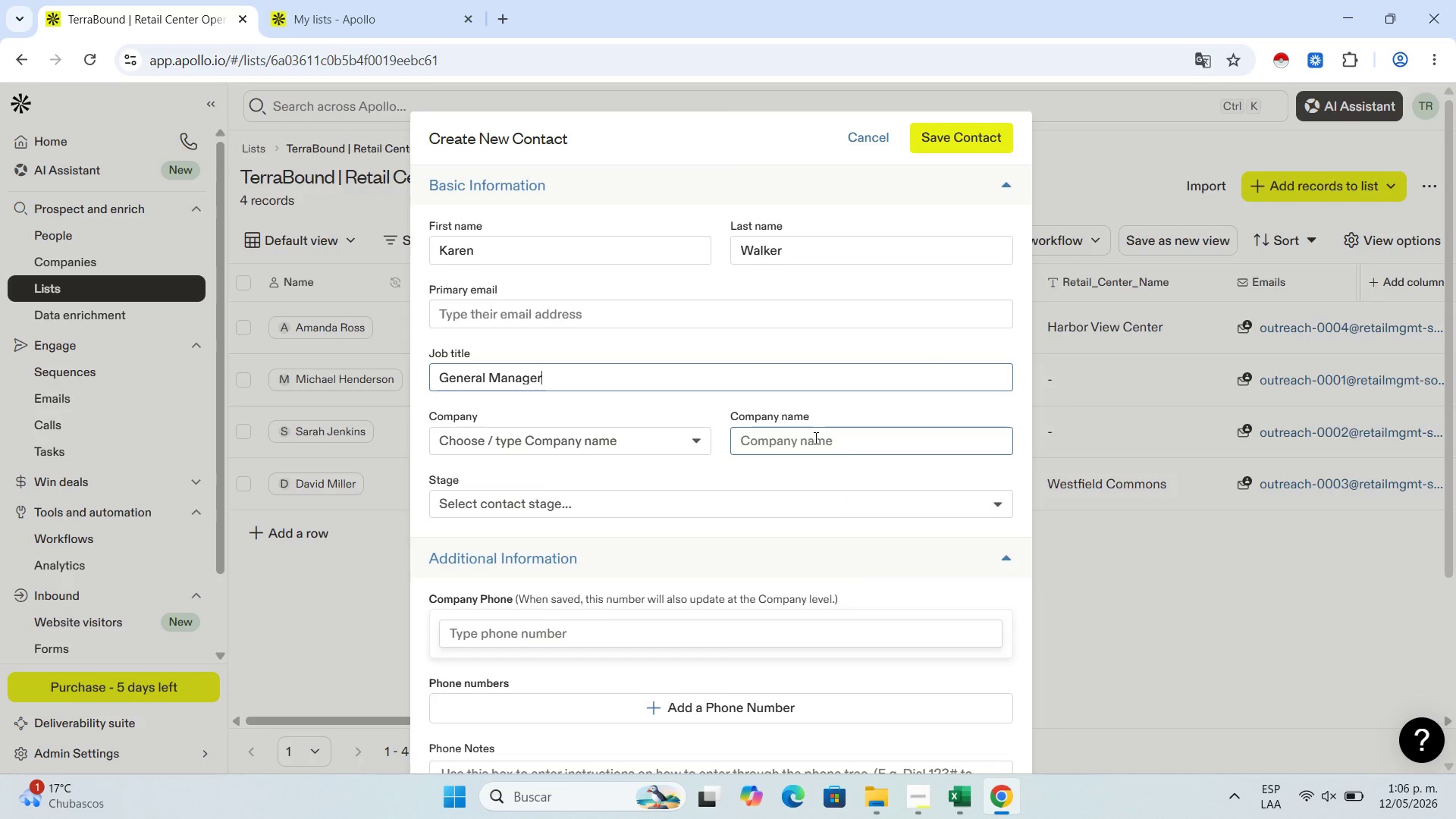 
key(Control+V)
 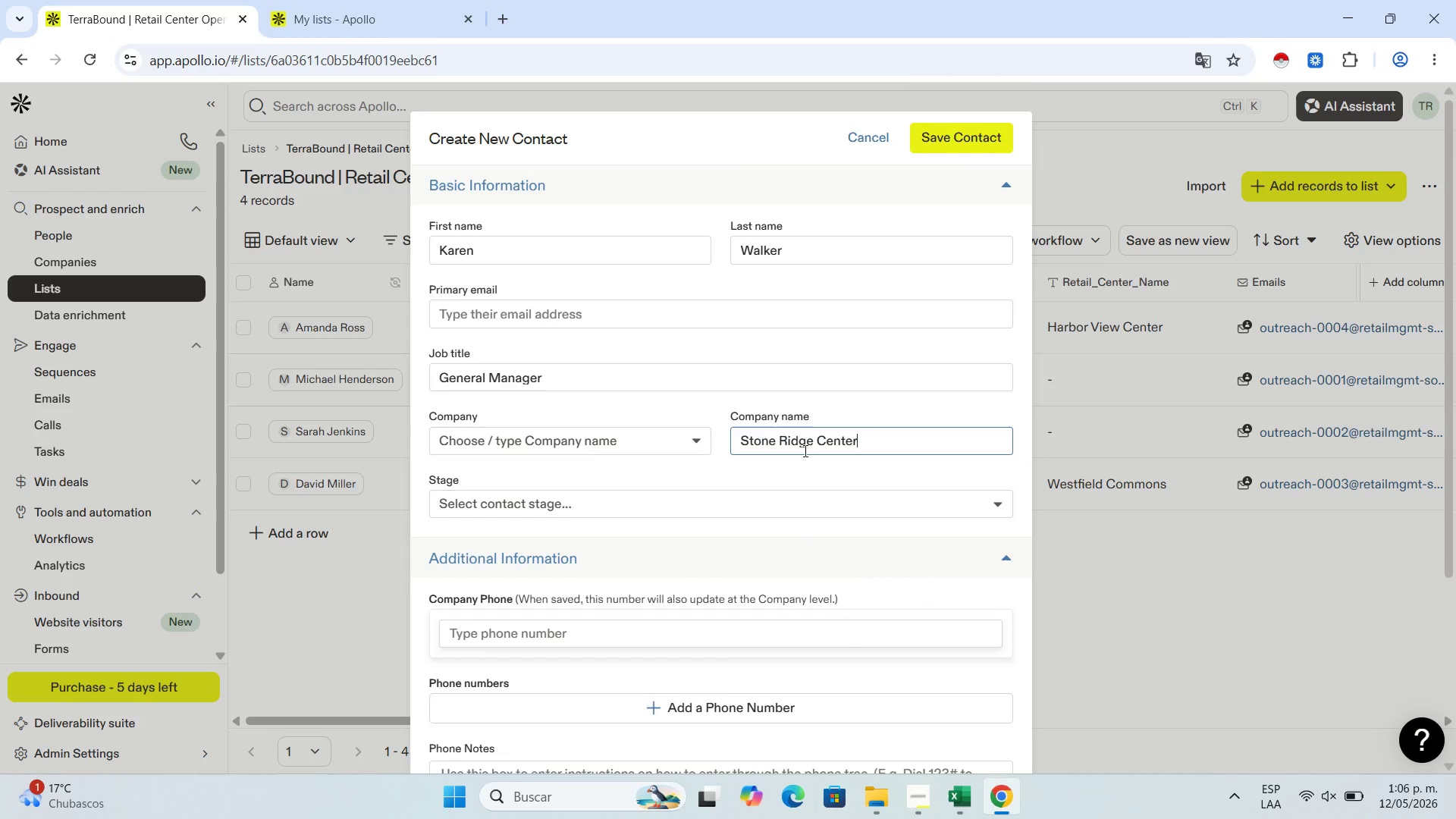 
scroll: coordinate [806, 578], scroll_direction: down, amount: 4.0
 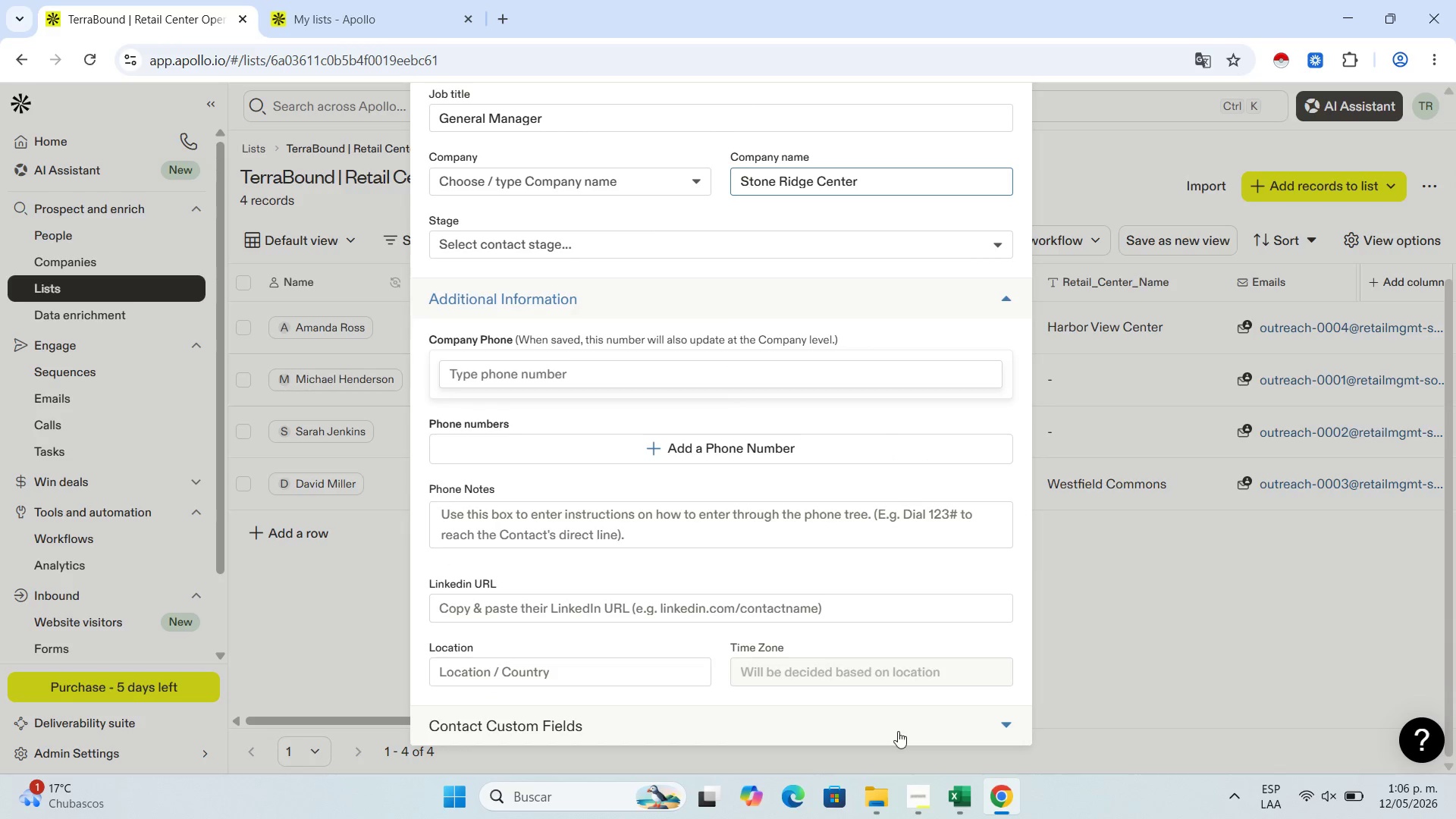 
left_click([899, 733])
 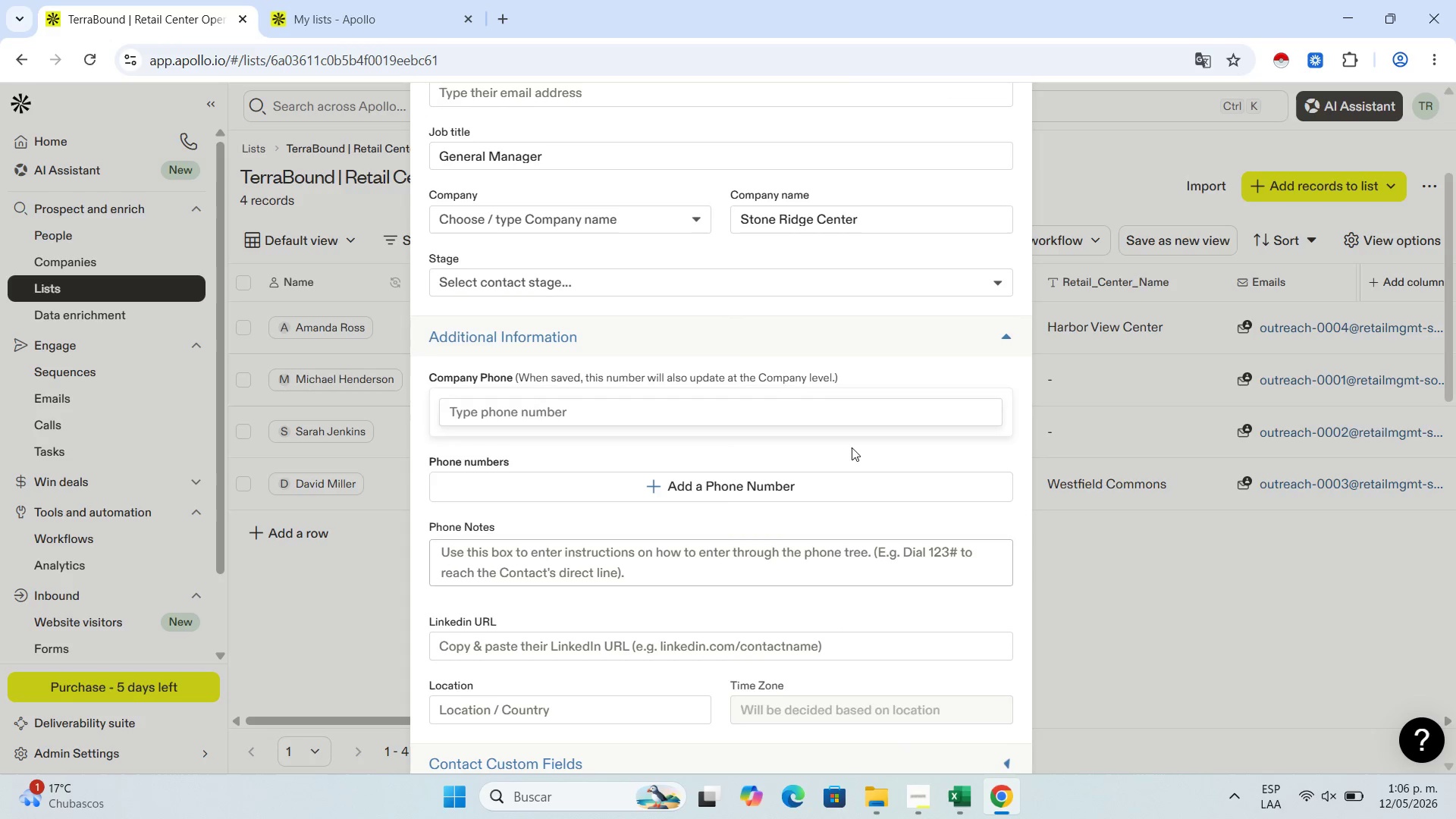 
scroll: coordinate [690, 319], scroll_direction: down, amount: 12.0
 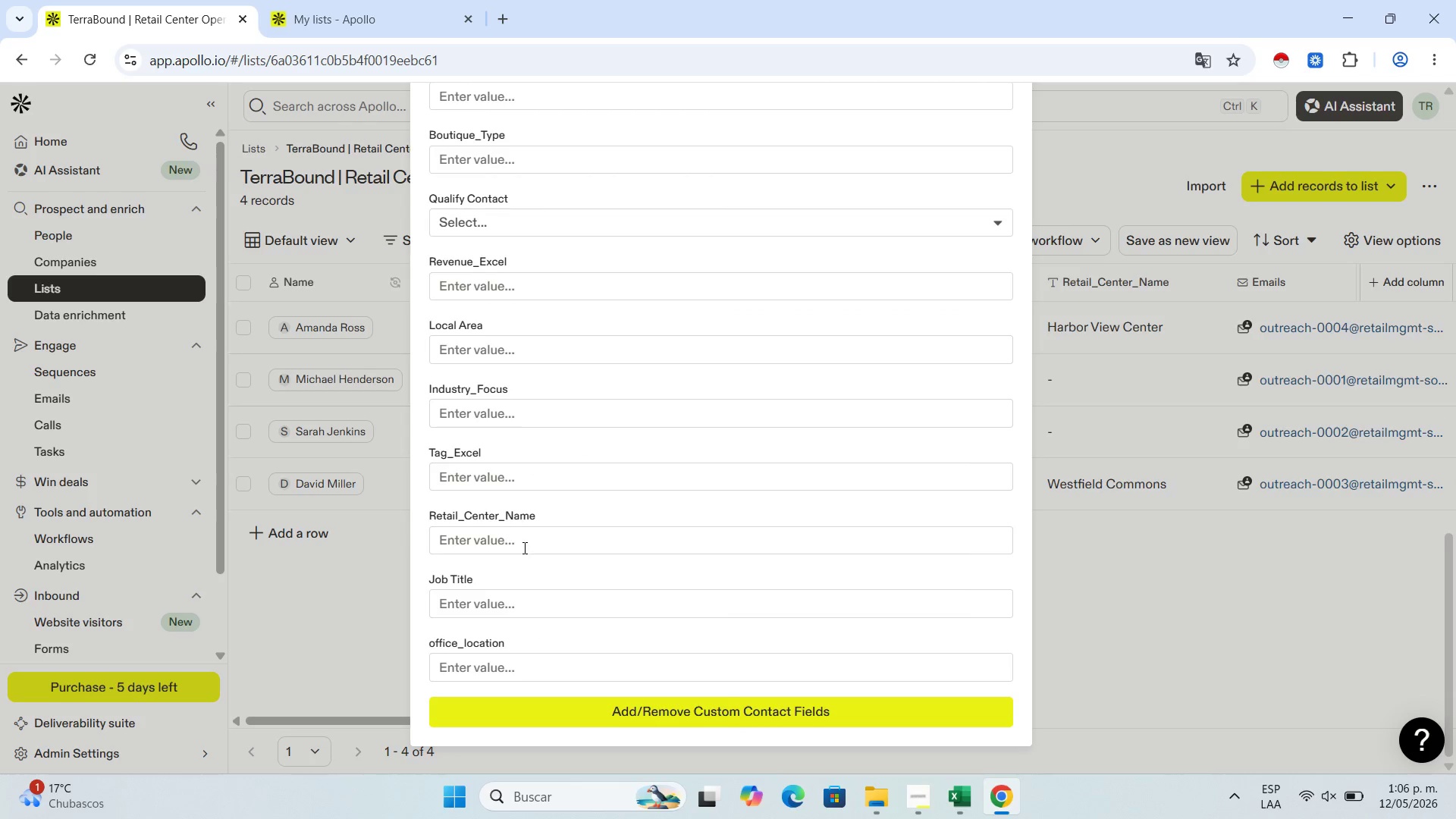 
left_click([523, 545])
 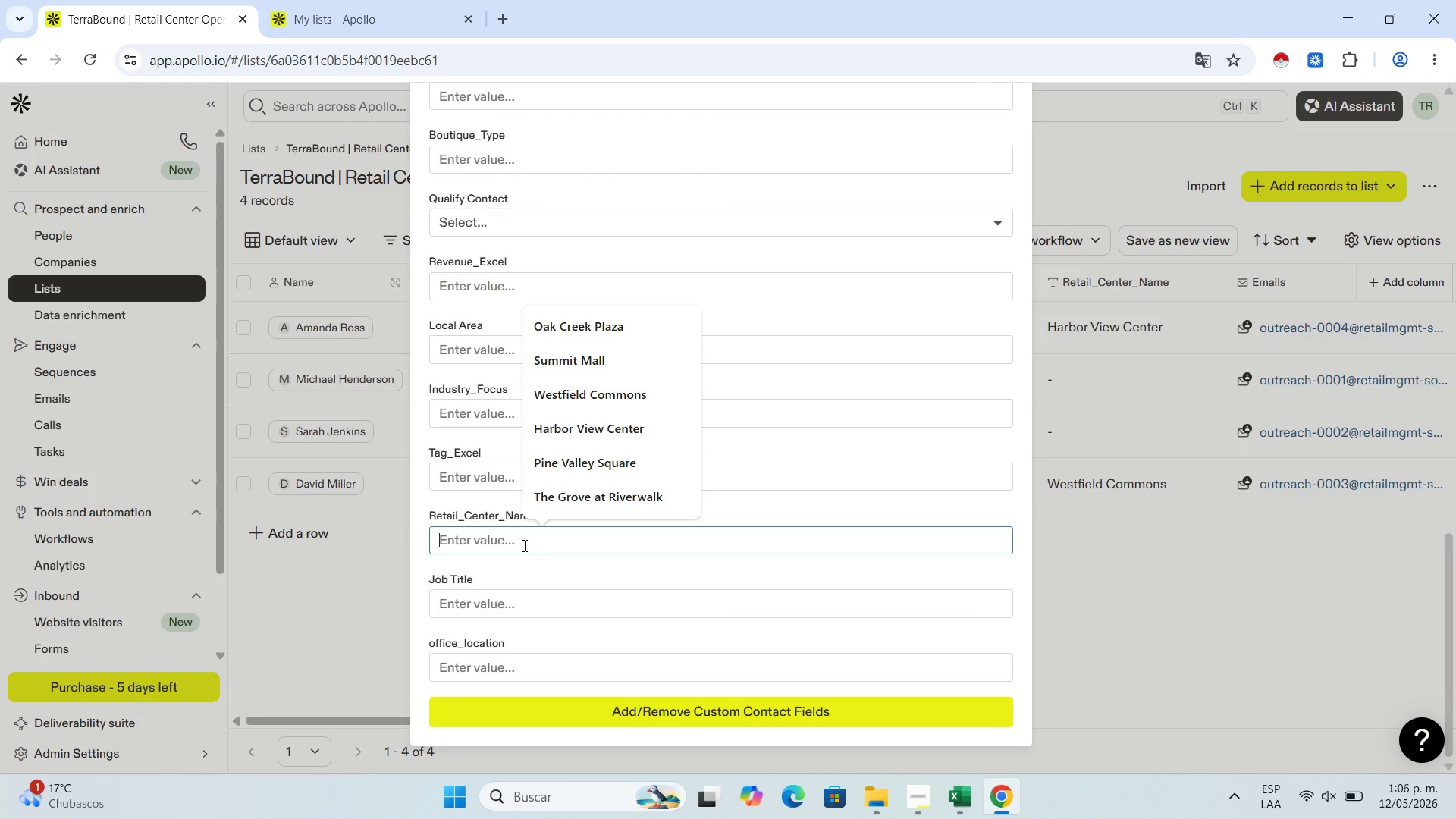 
key(Control+V)
 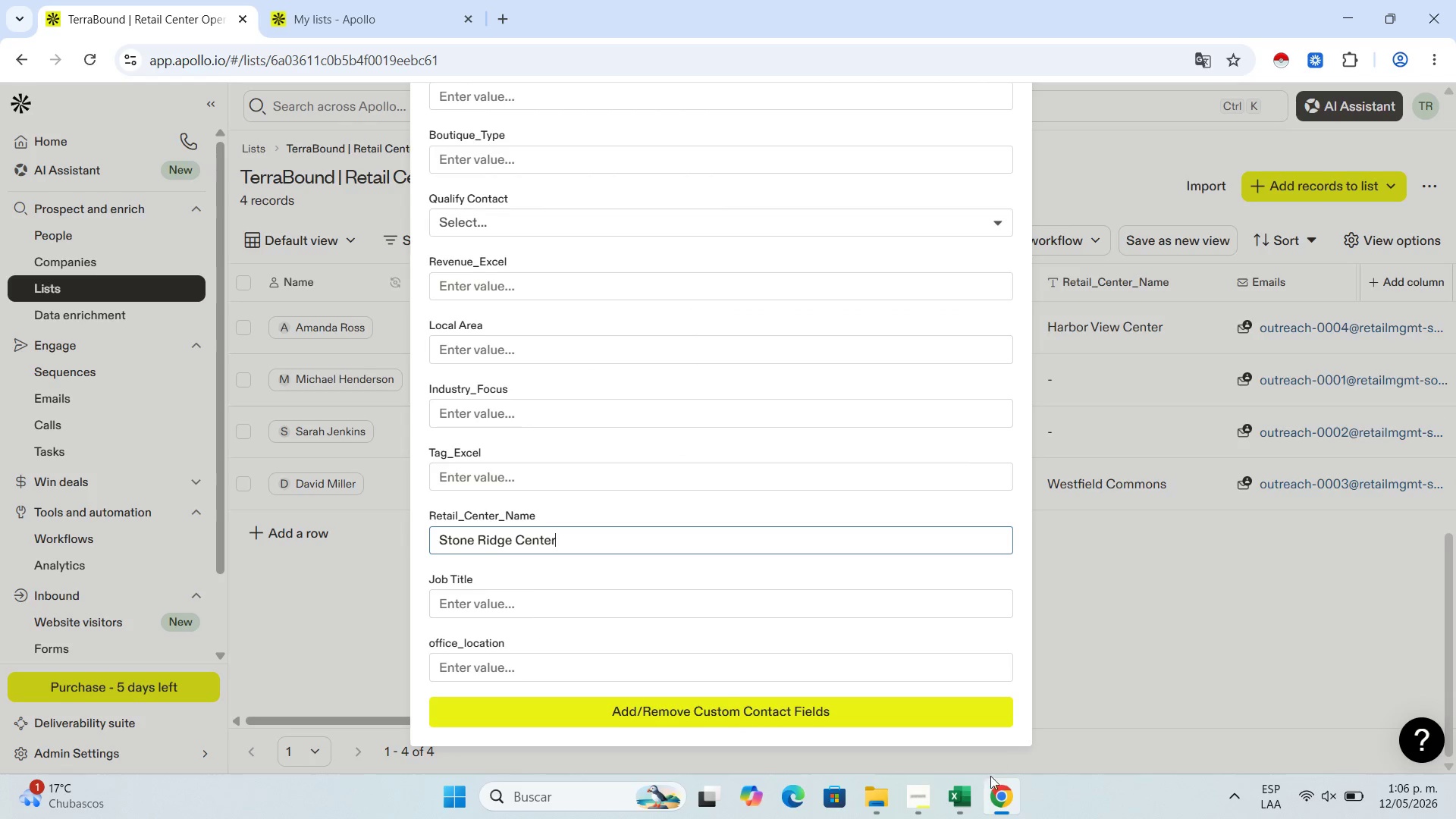 
left_click([948, 802])
 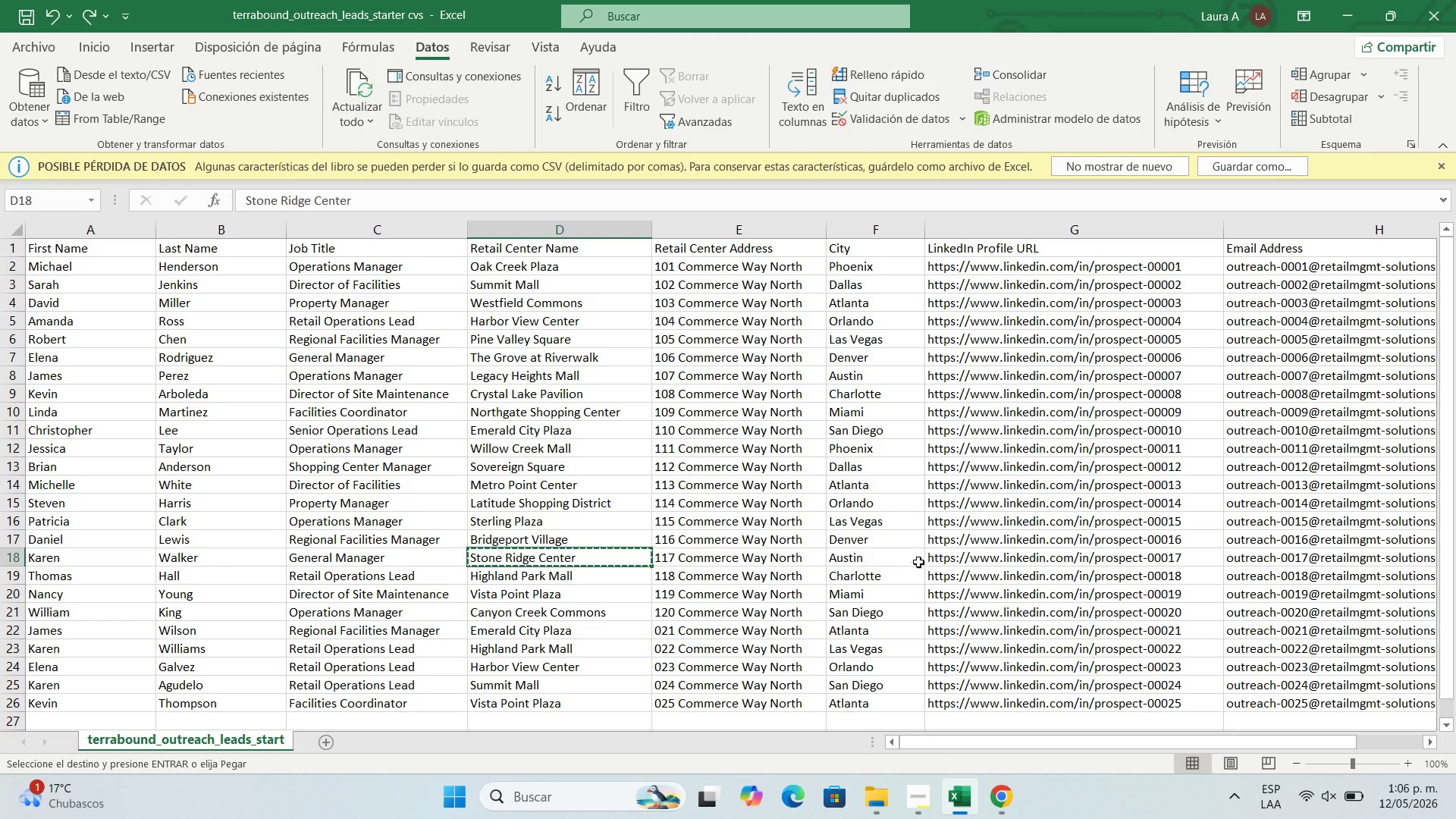 
left_click([878, 556])
 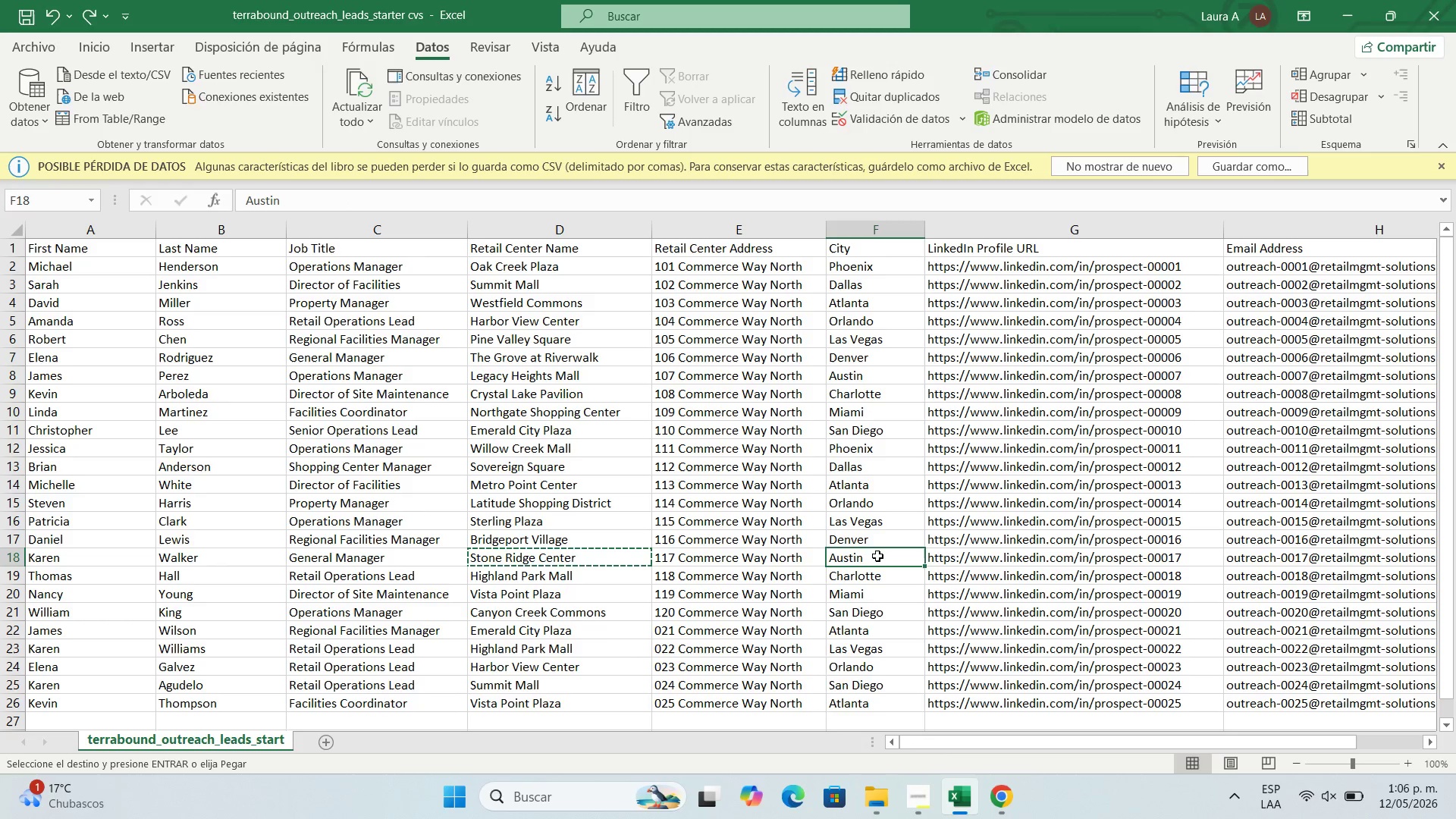 
key(Control+C)
 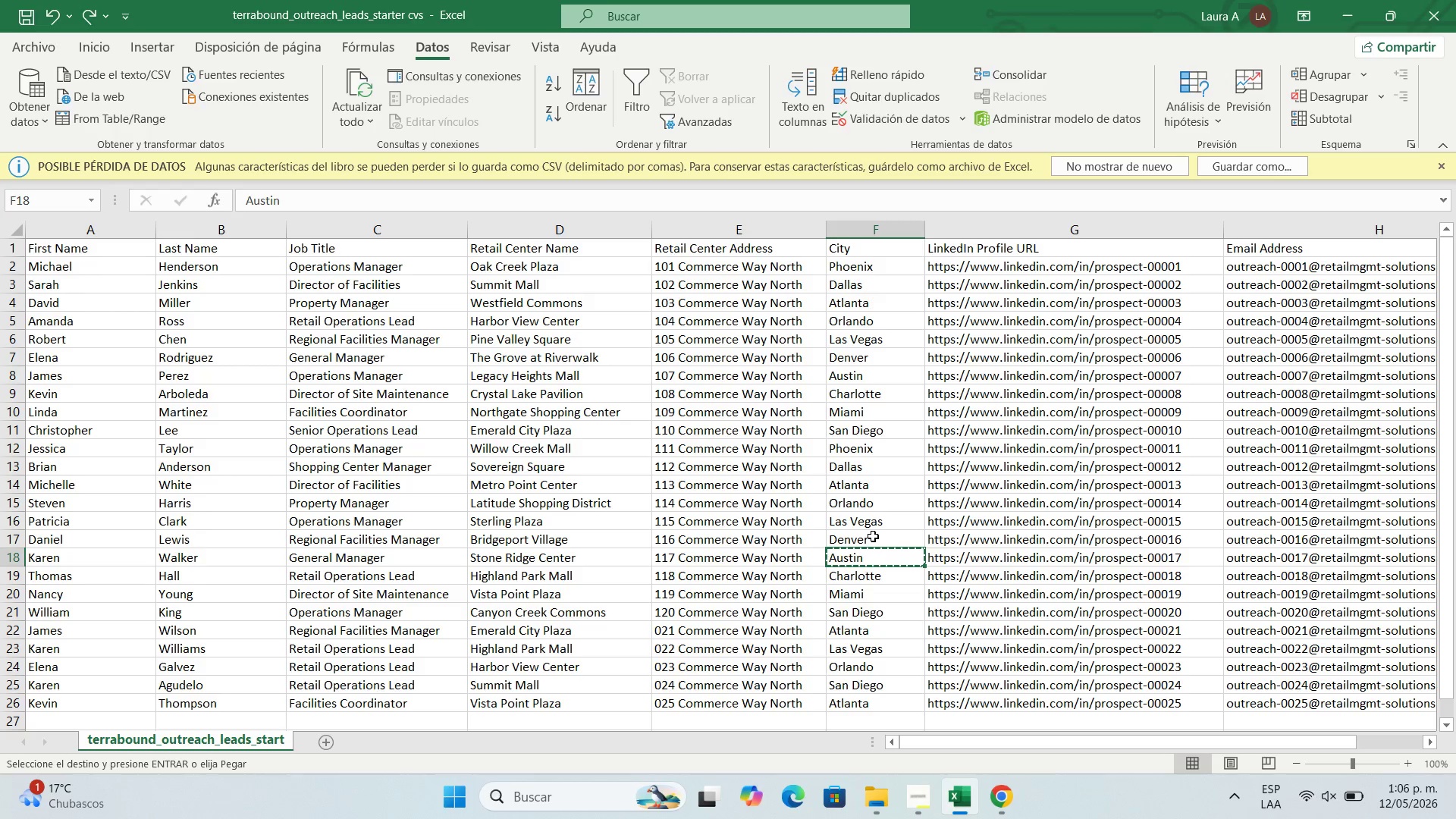 
wait(11.78)
 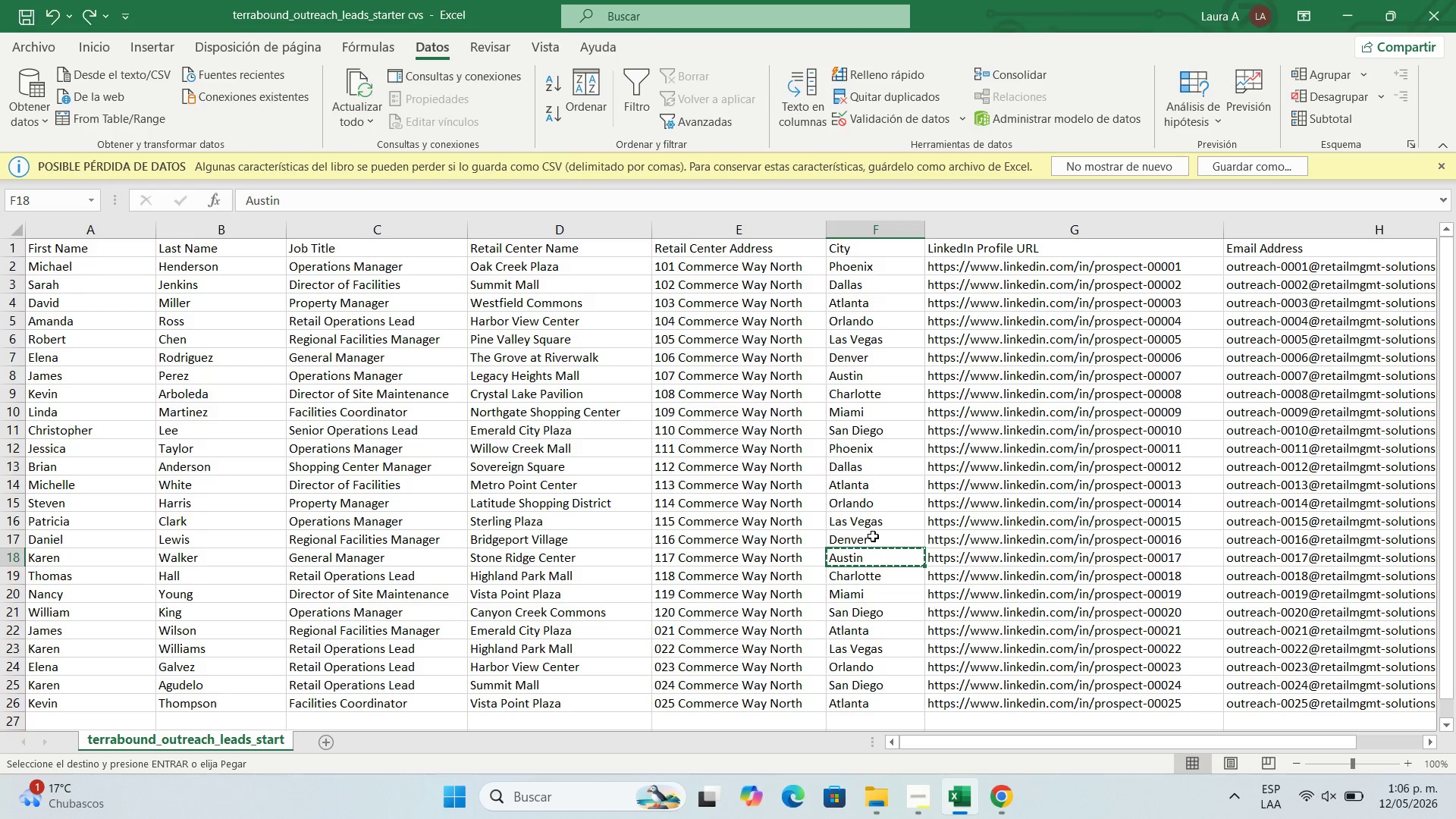 
left_click([1010, 797])
 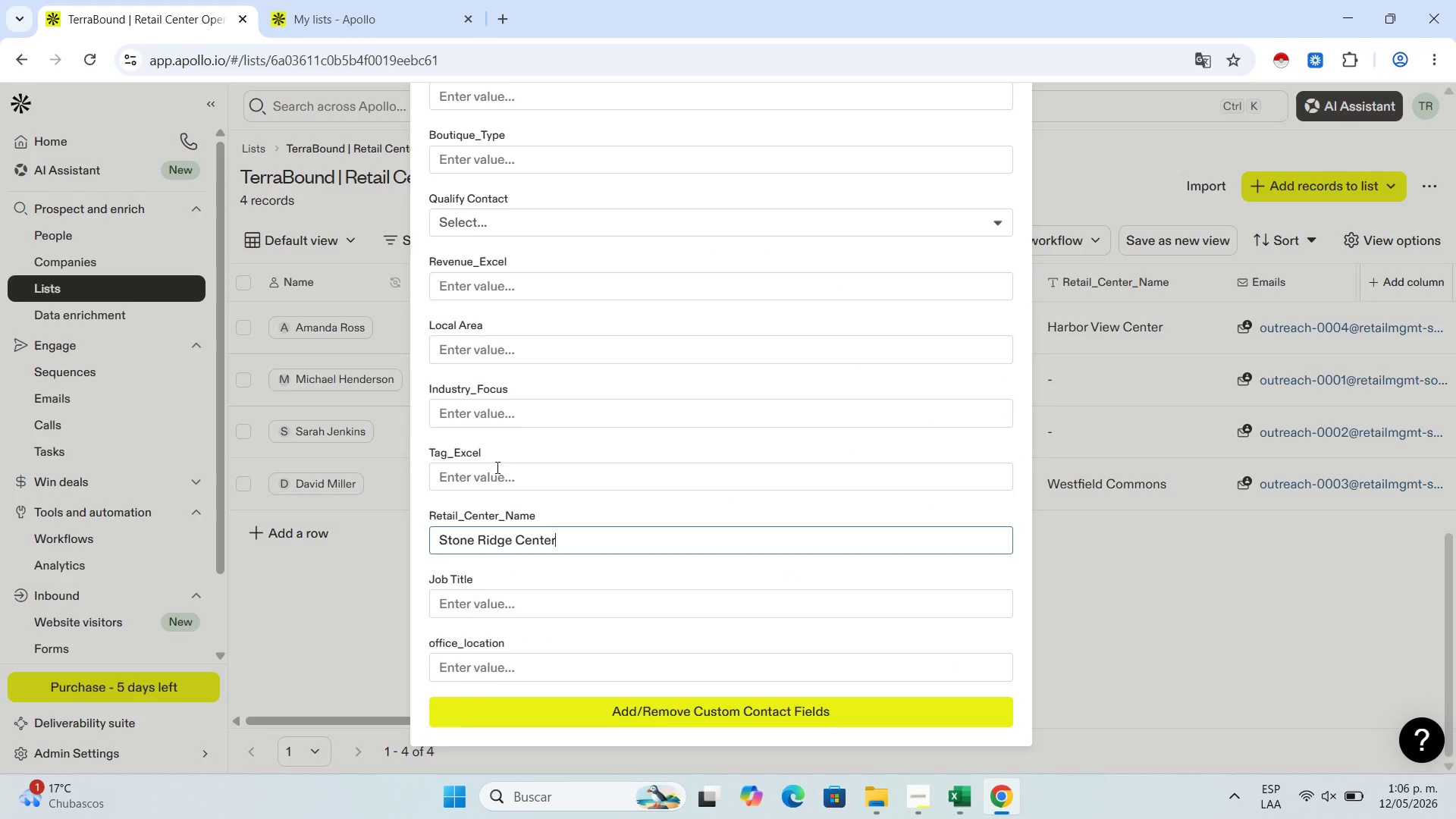 
scroll: coordinate [524, 448], scroll_direction: up, amount: 9.0
 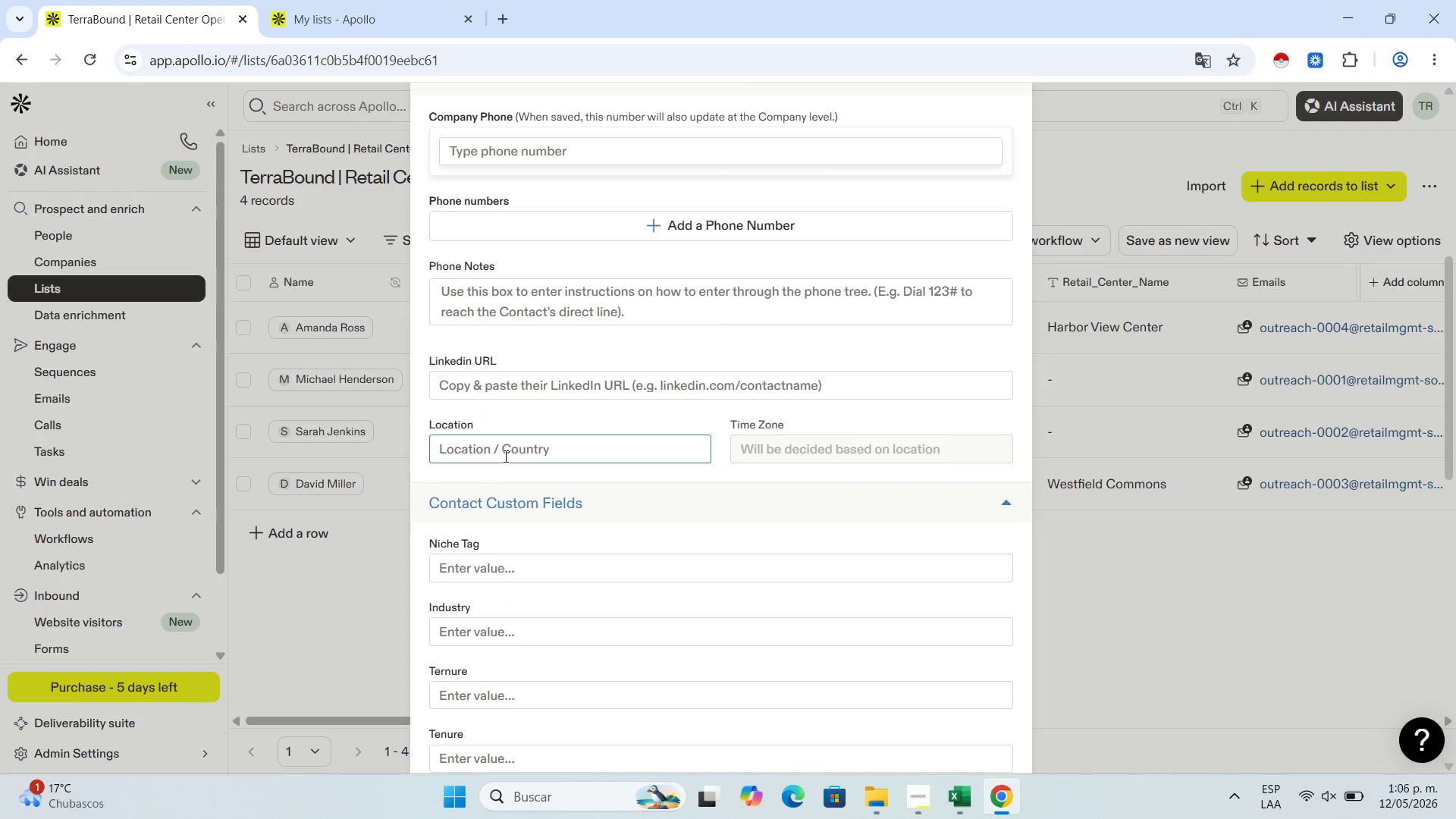 
left_click([501, 447])
 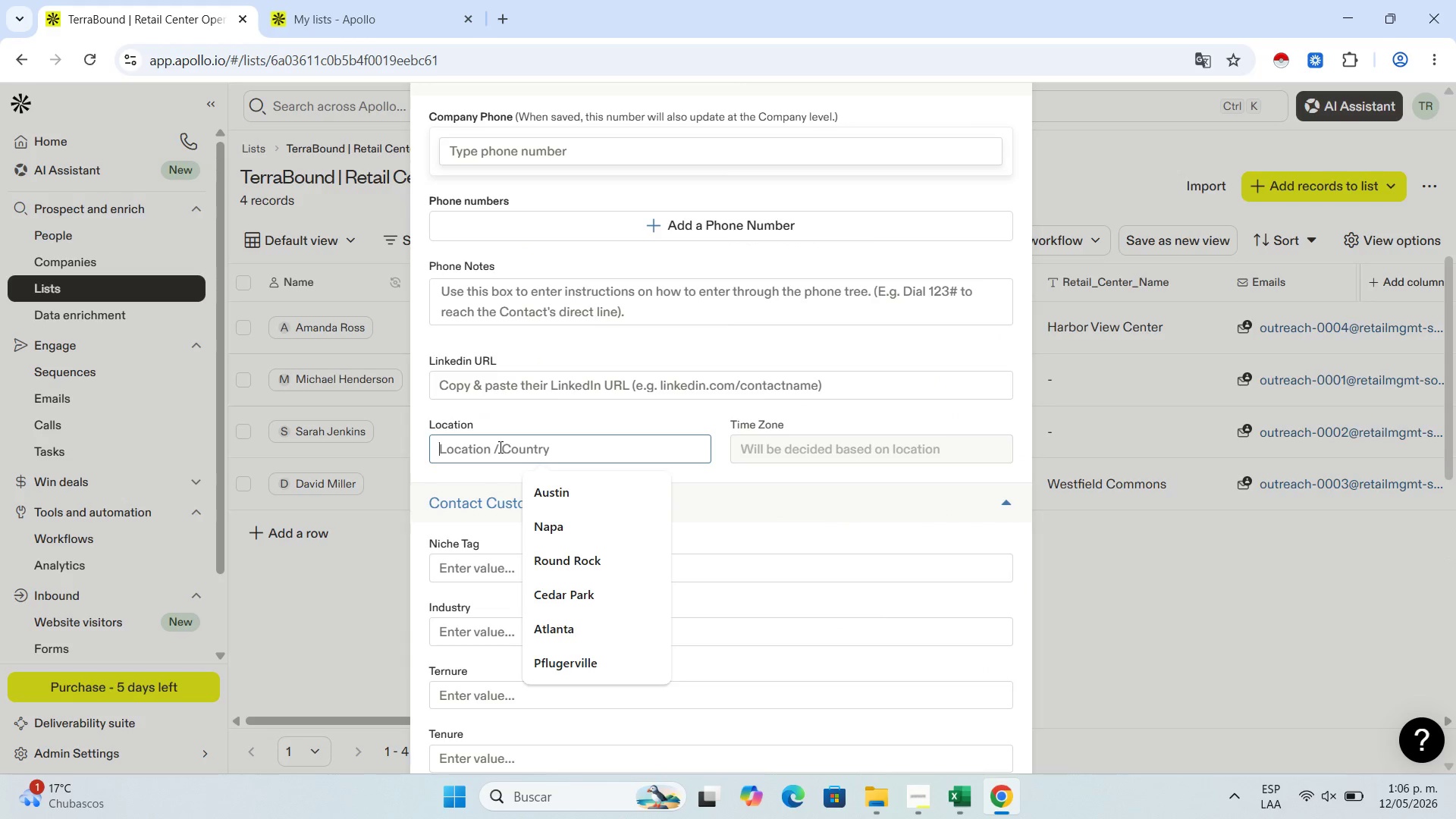 
key(Control+V)
 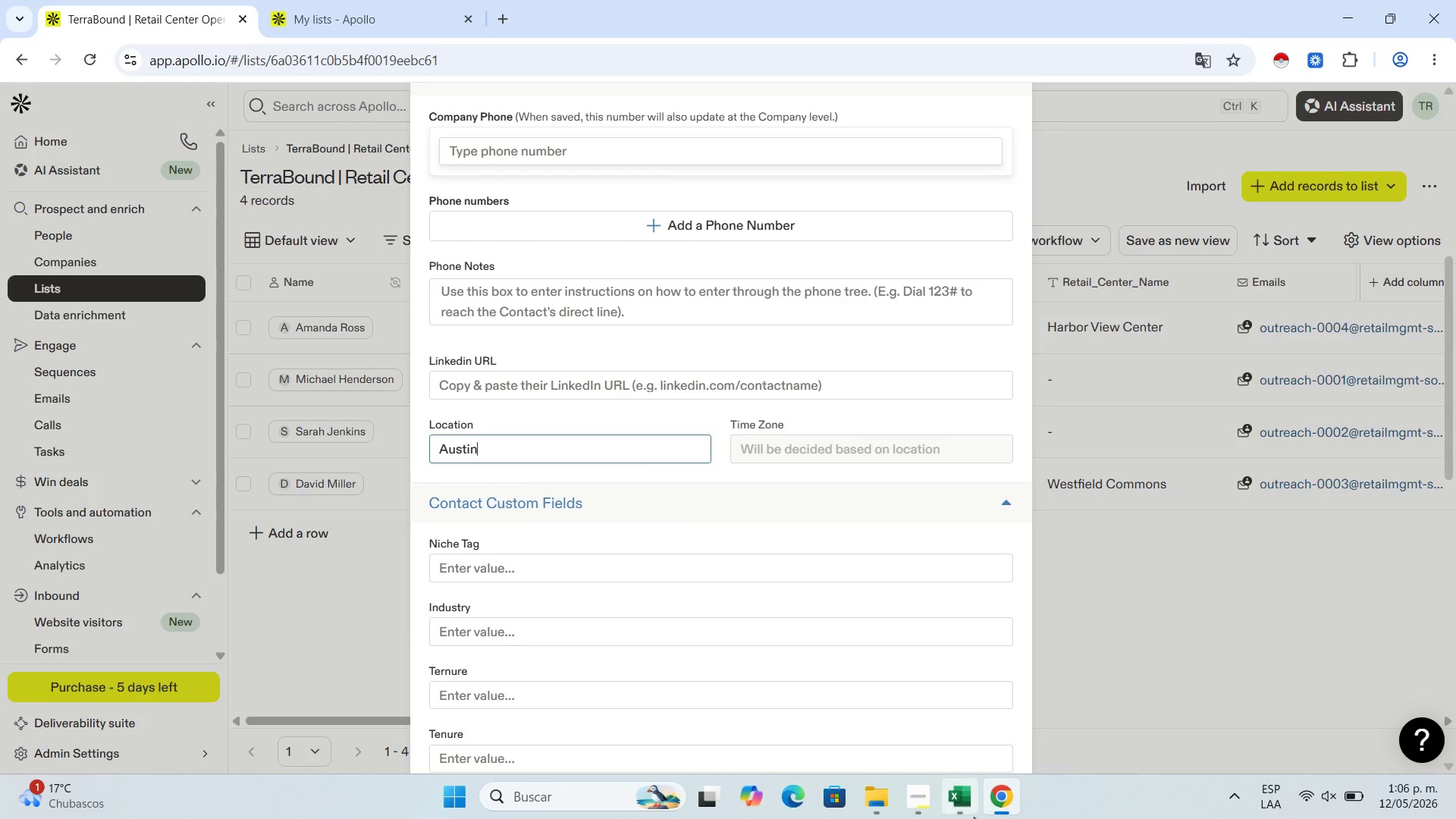 
left_click([959, 809])
 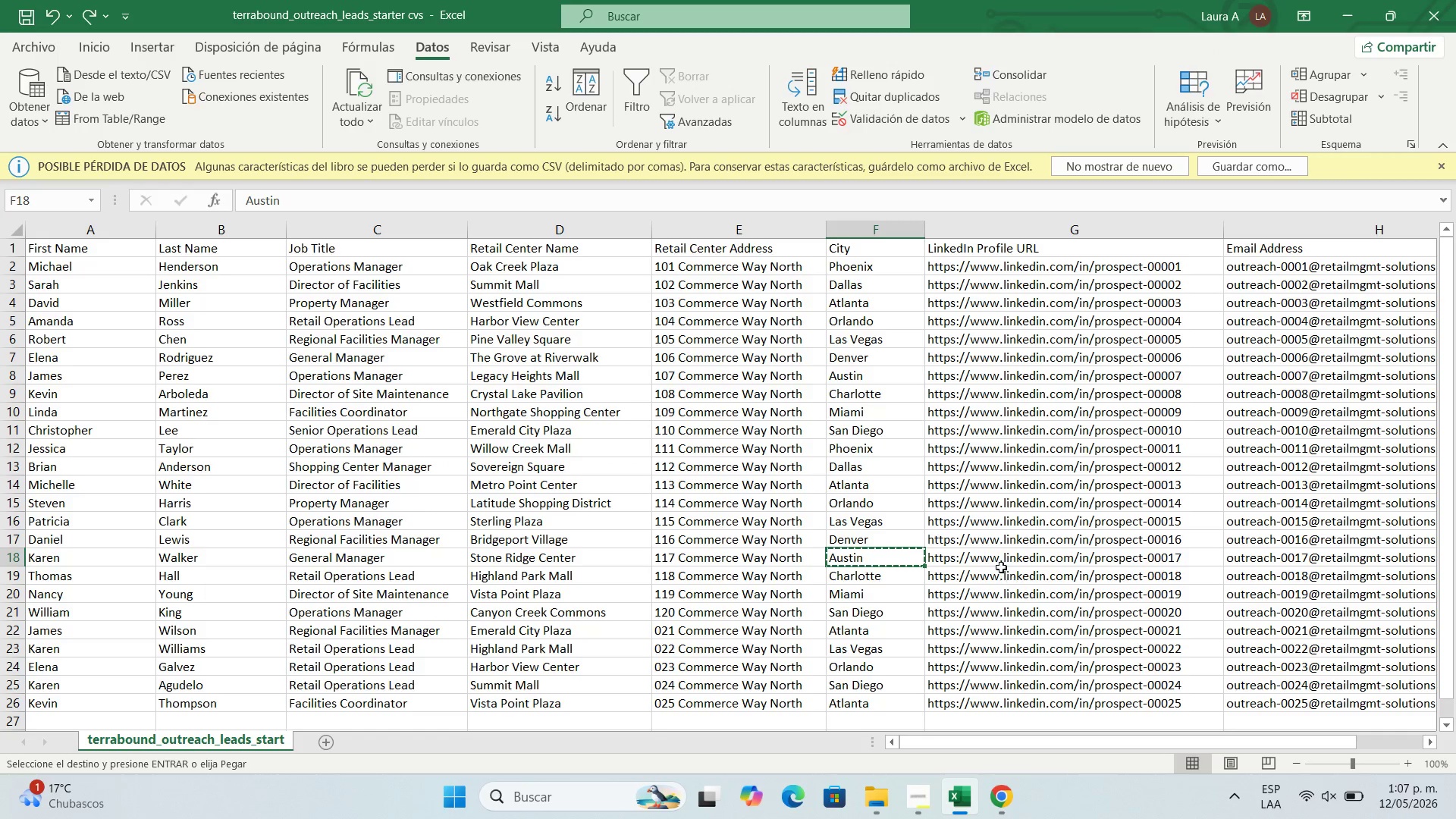 
left_click([1000, 563])
 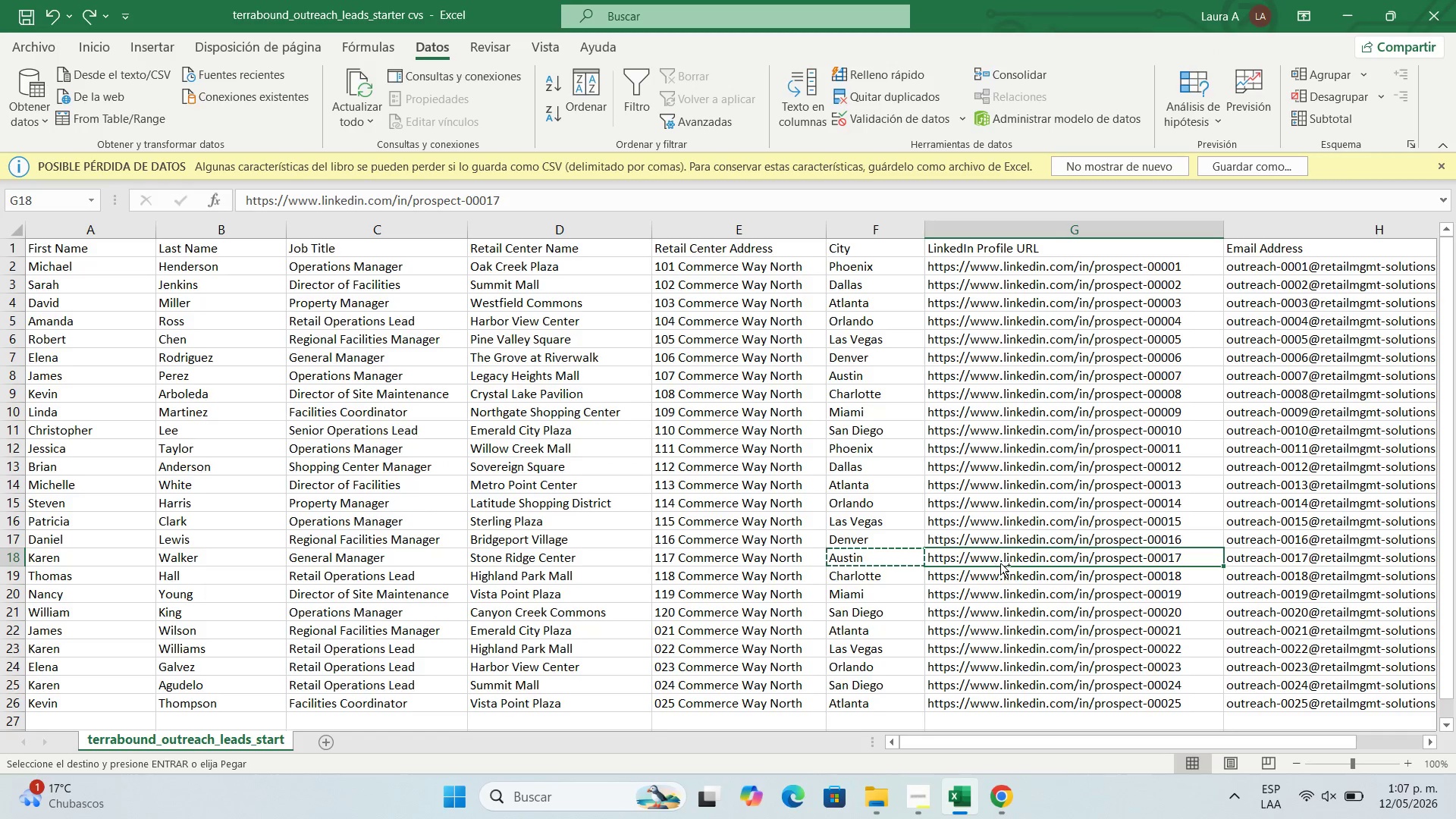 
key(Control+C)
 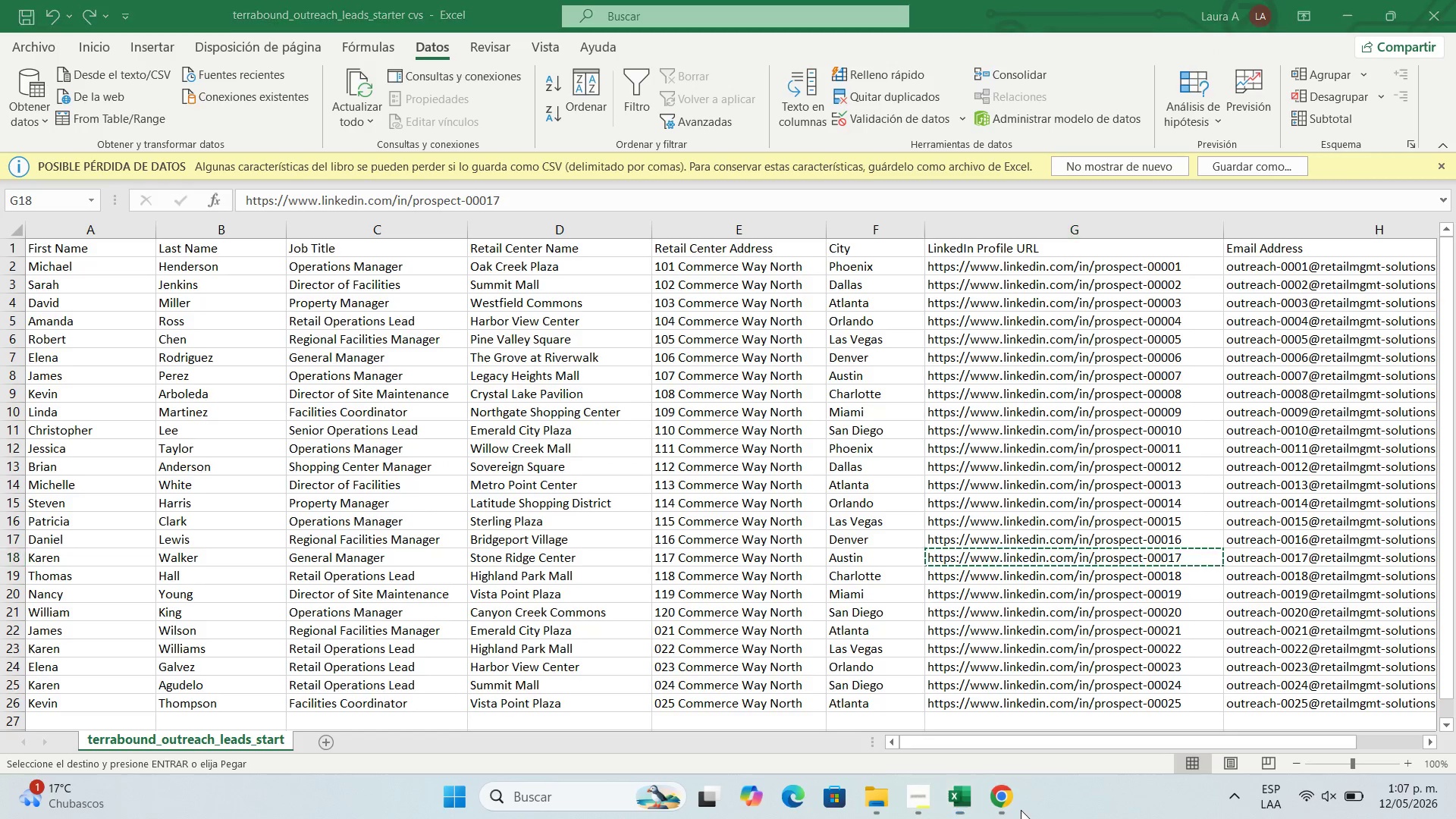 
double_click([1006, 802])
 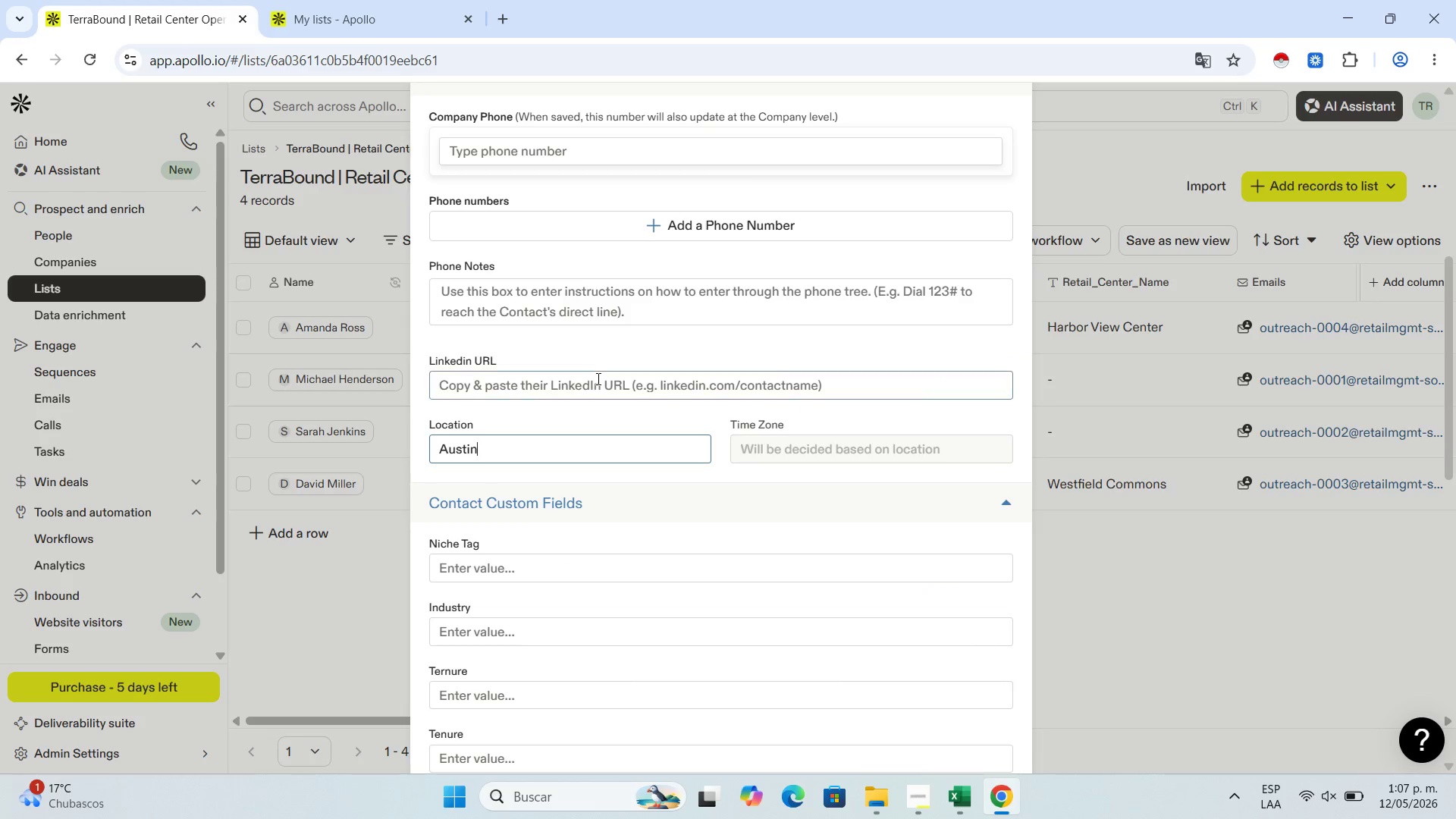 
left_click([597, 378])
 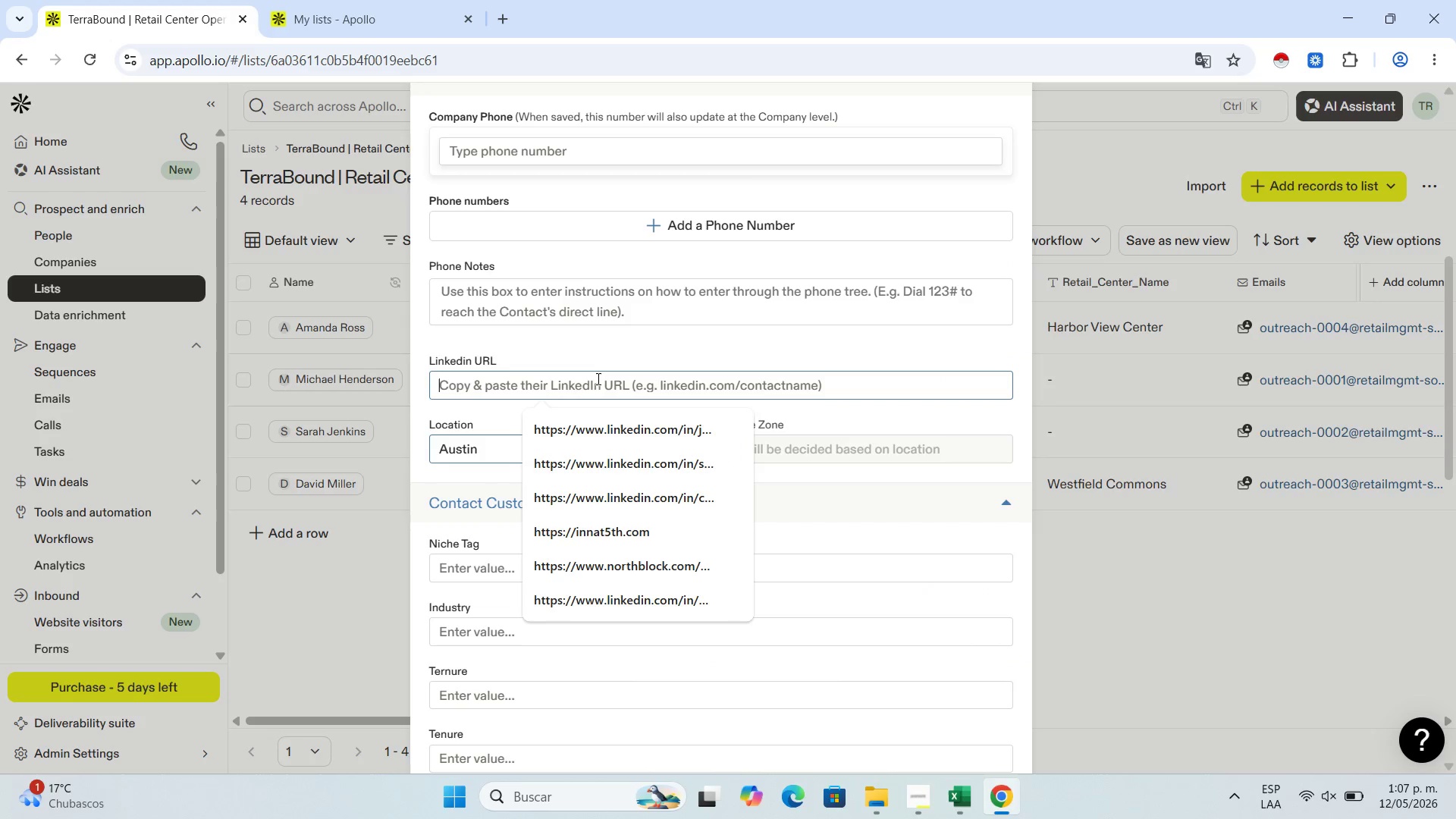 
key(Control+V)
 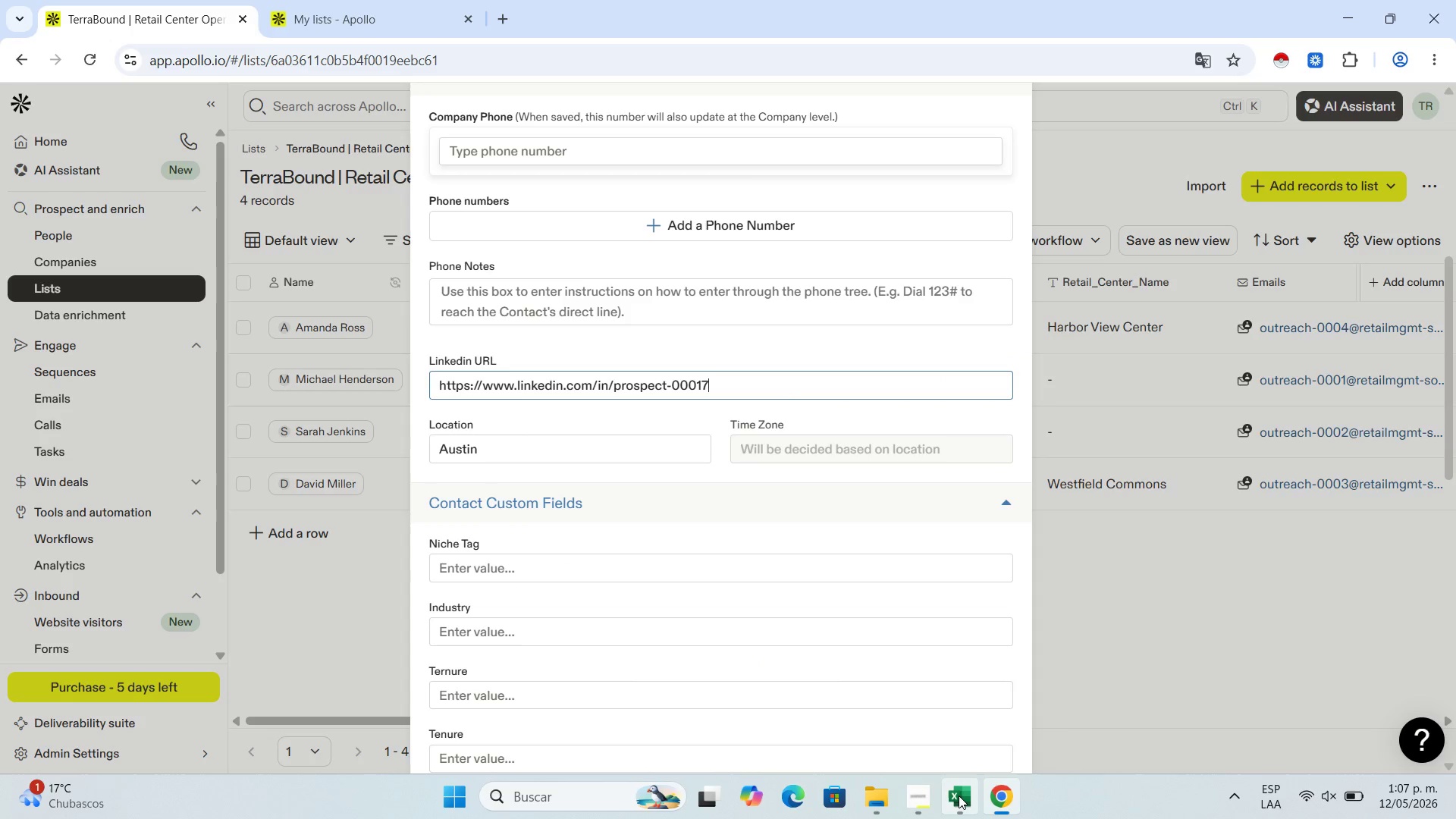 
left_click([959, 795])
 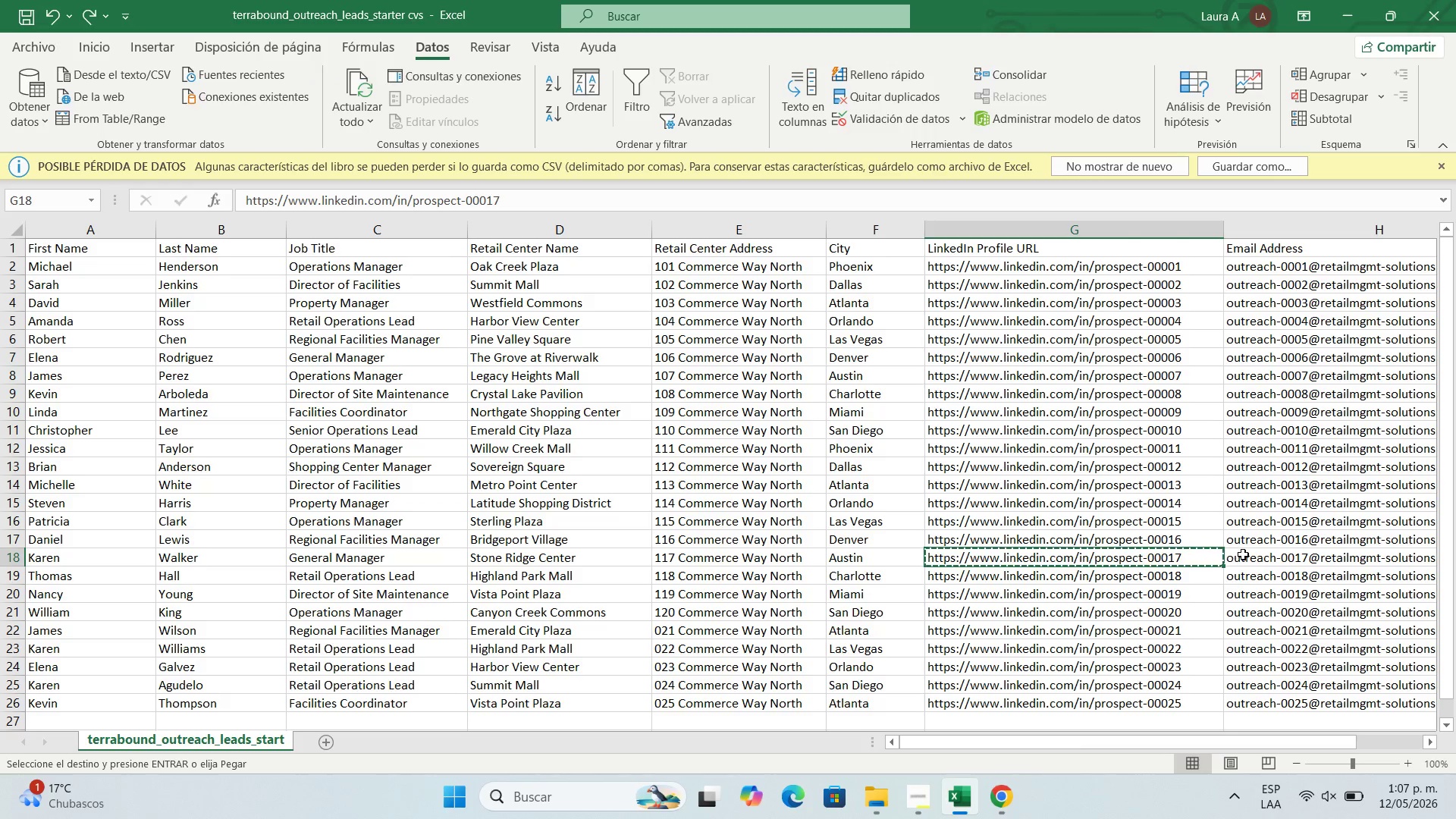 
left_click([1243, 554])
 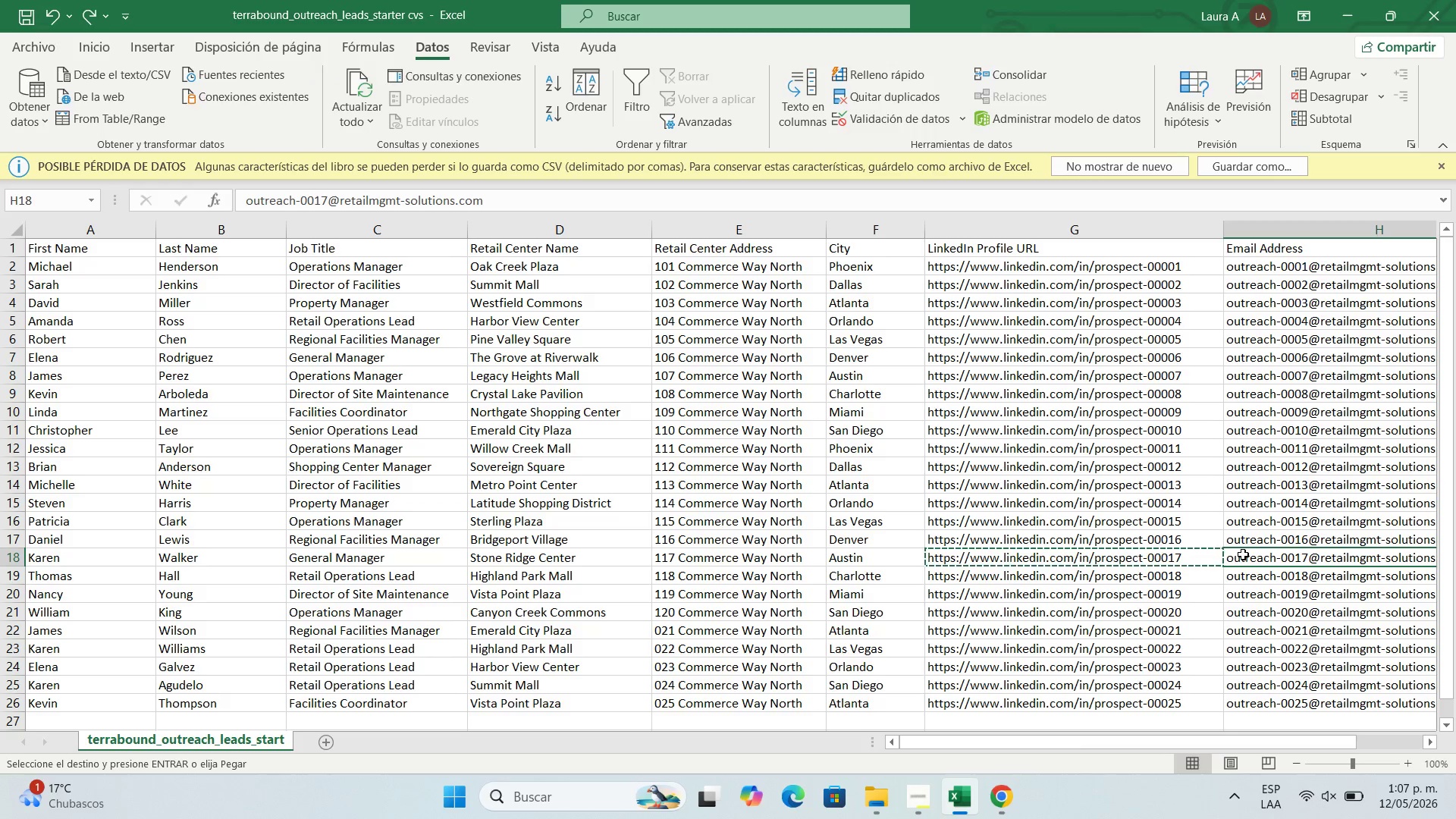 
key(Control+C)
 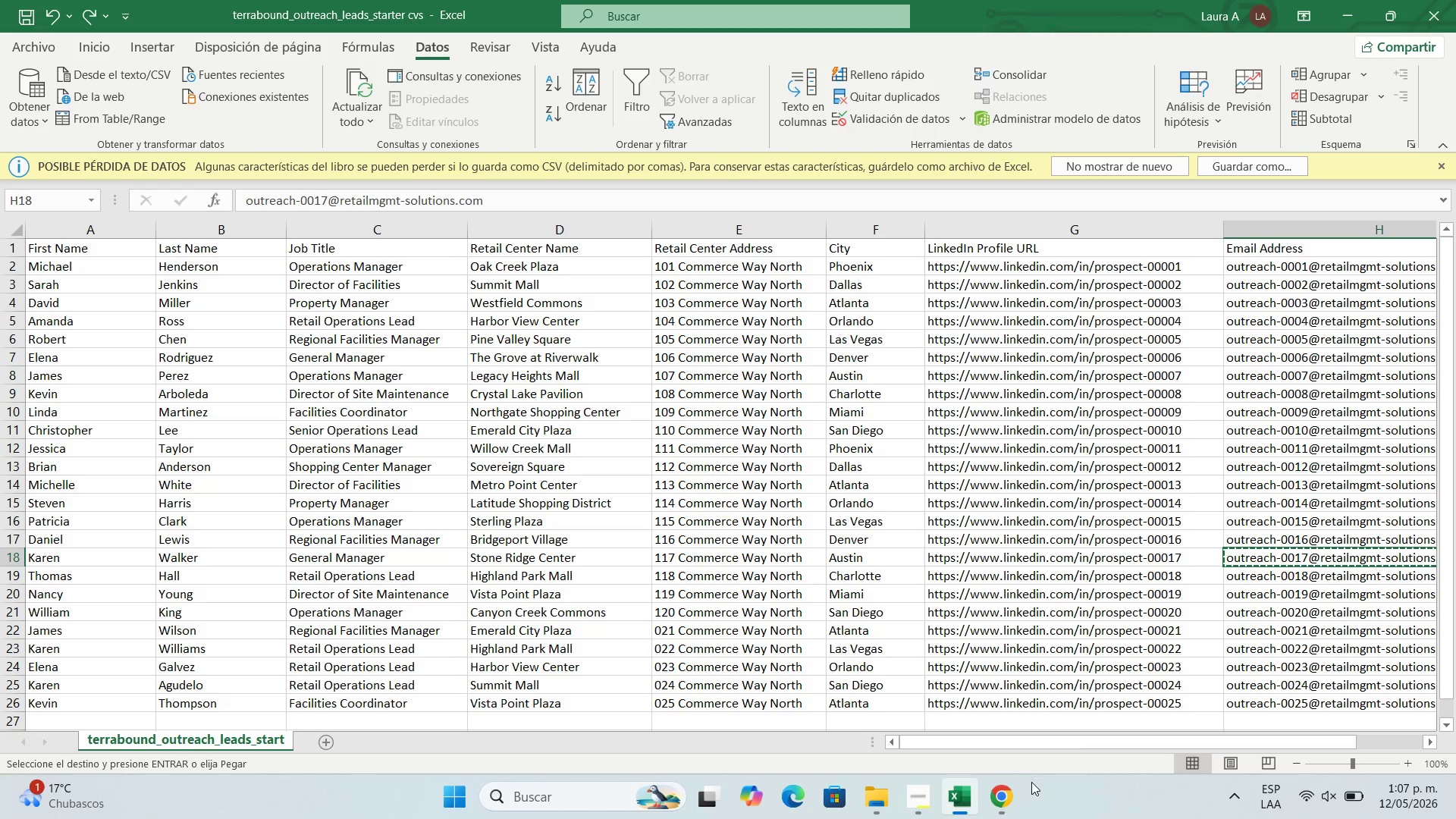 
left_click([1002, 795])
 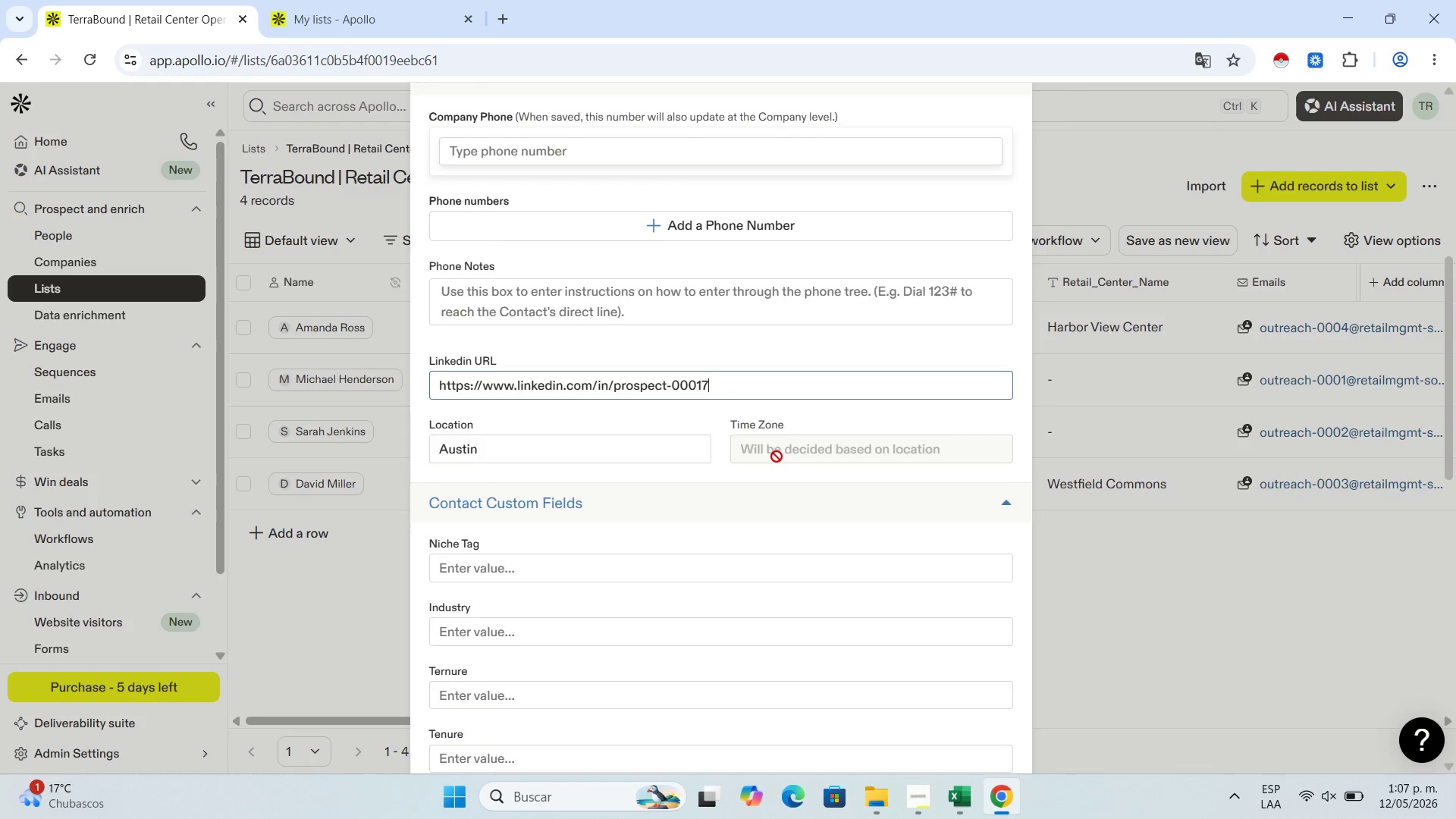 
scroll: coordinate [777, 457], scroll_direction: down, amount: 4.0
 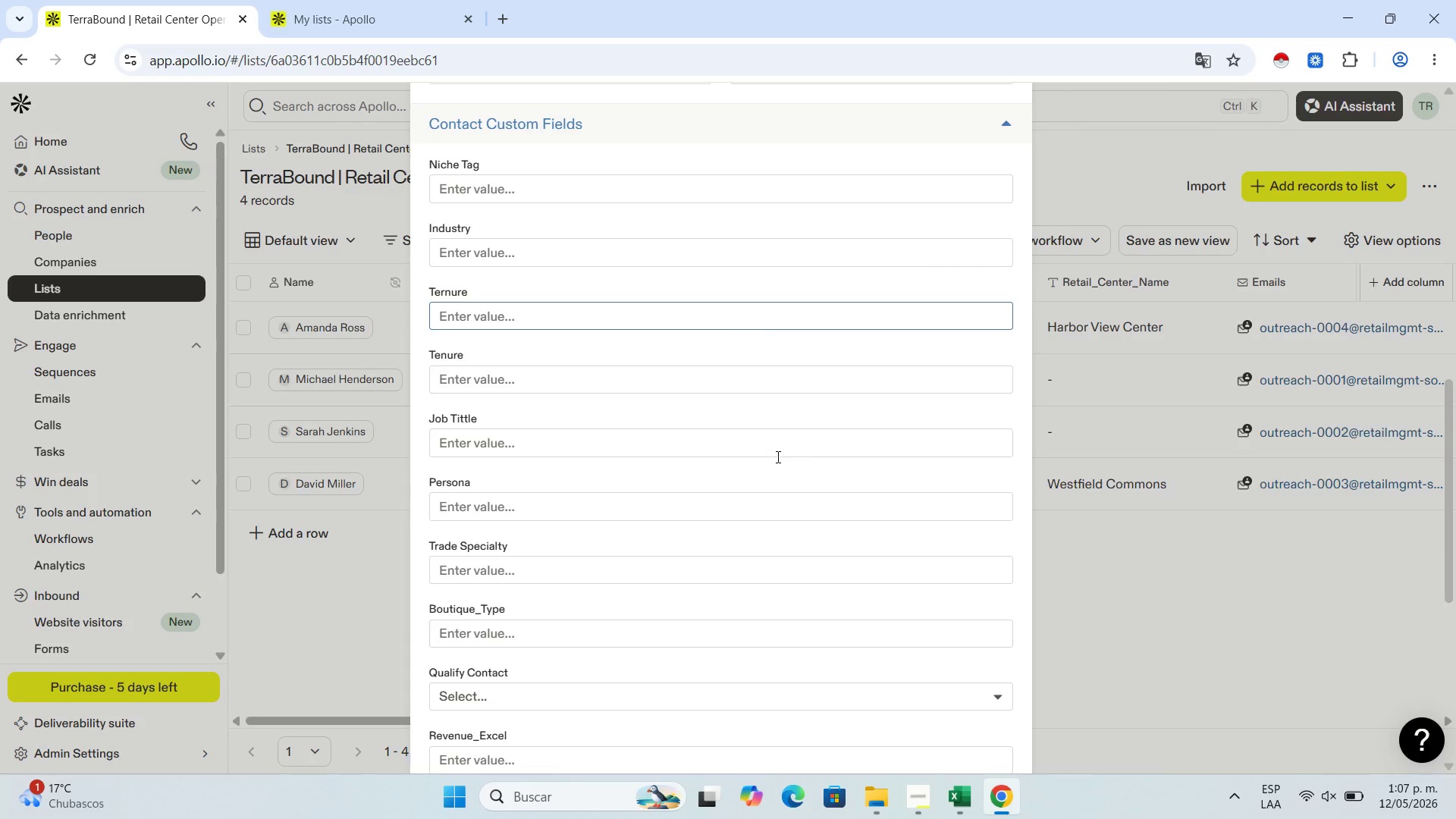 
scroll: coordinate [777, 457], scroll_direction: up, amount: 10.0
 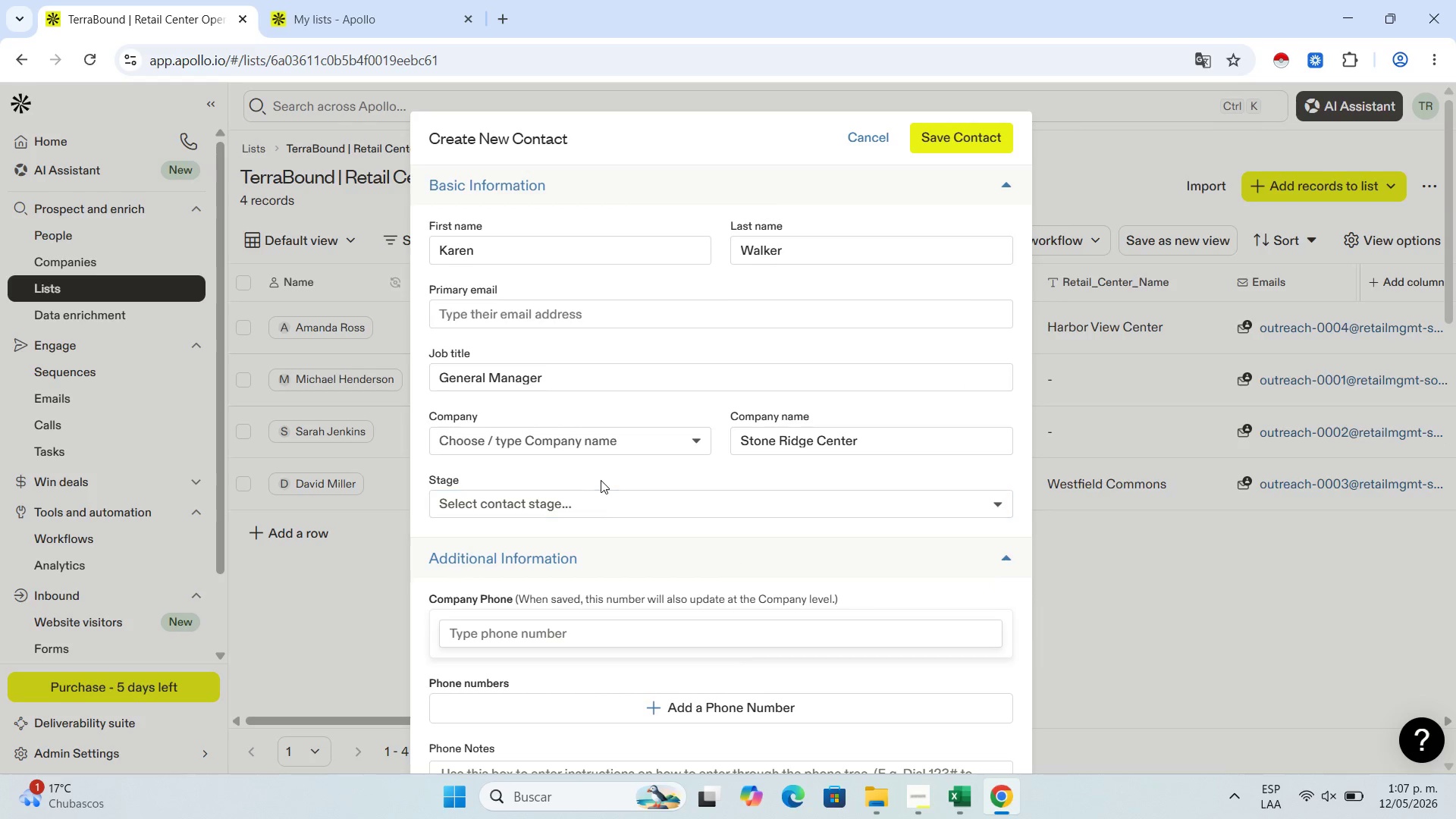 
scroll: coordinate [623, 531], scroll_direction: down, amount: 3.0
 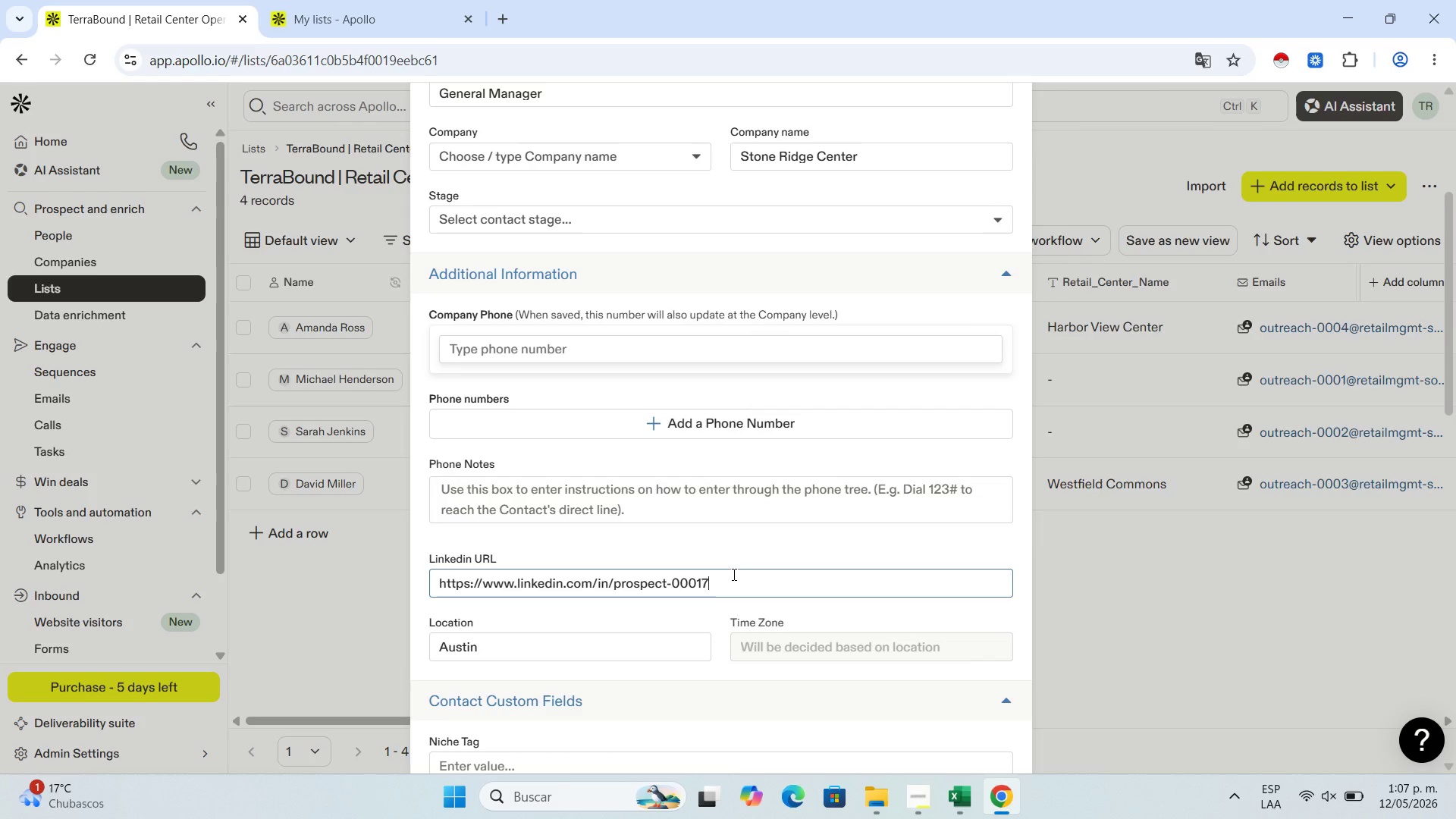 
scroll: coordinate [712, 391], scroll_direction: up, amount: 3.0
 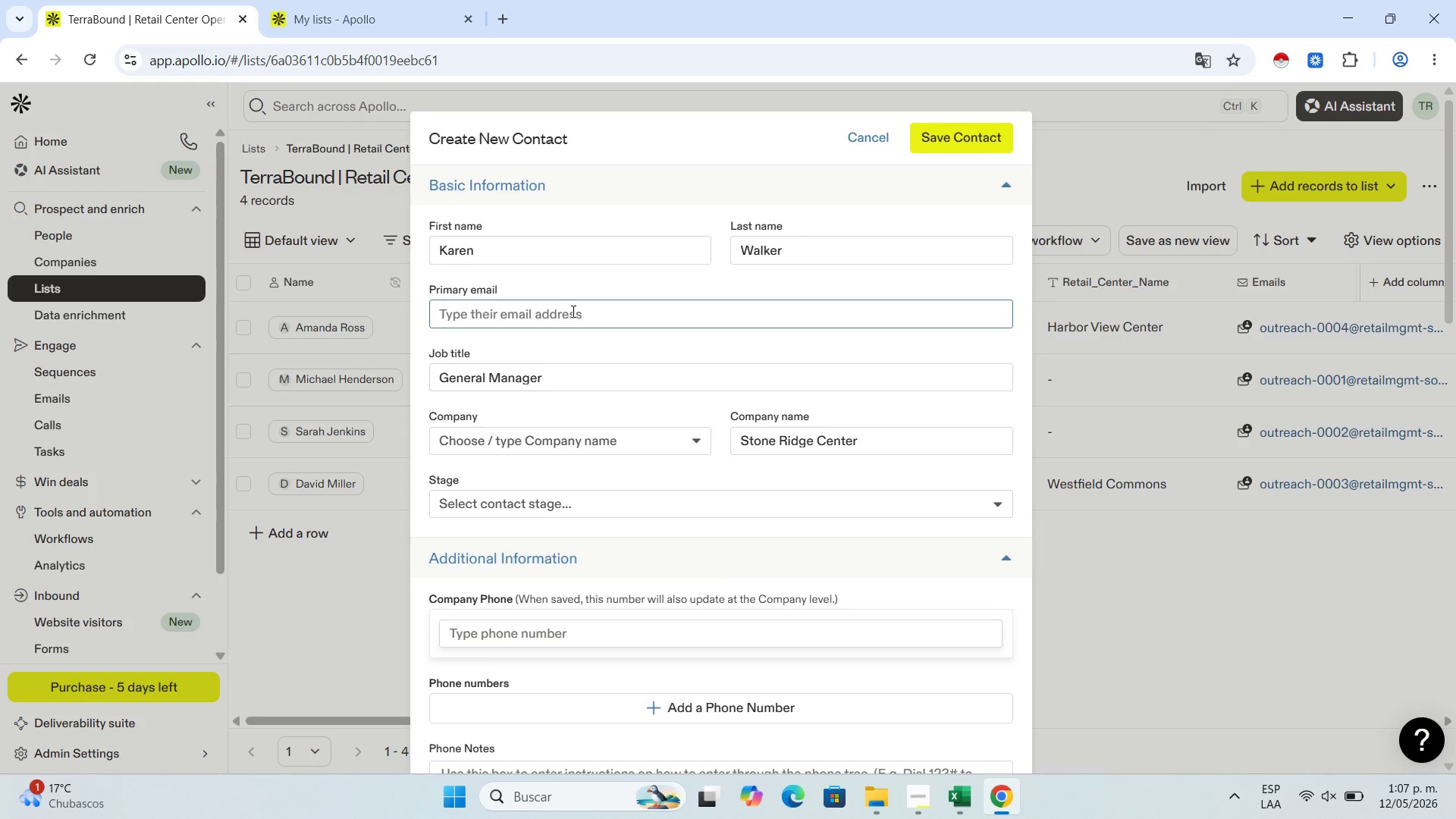 
left_click([572, 311])
 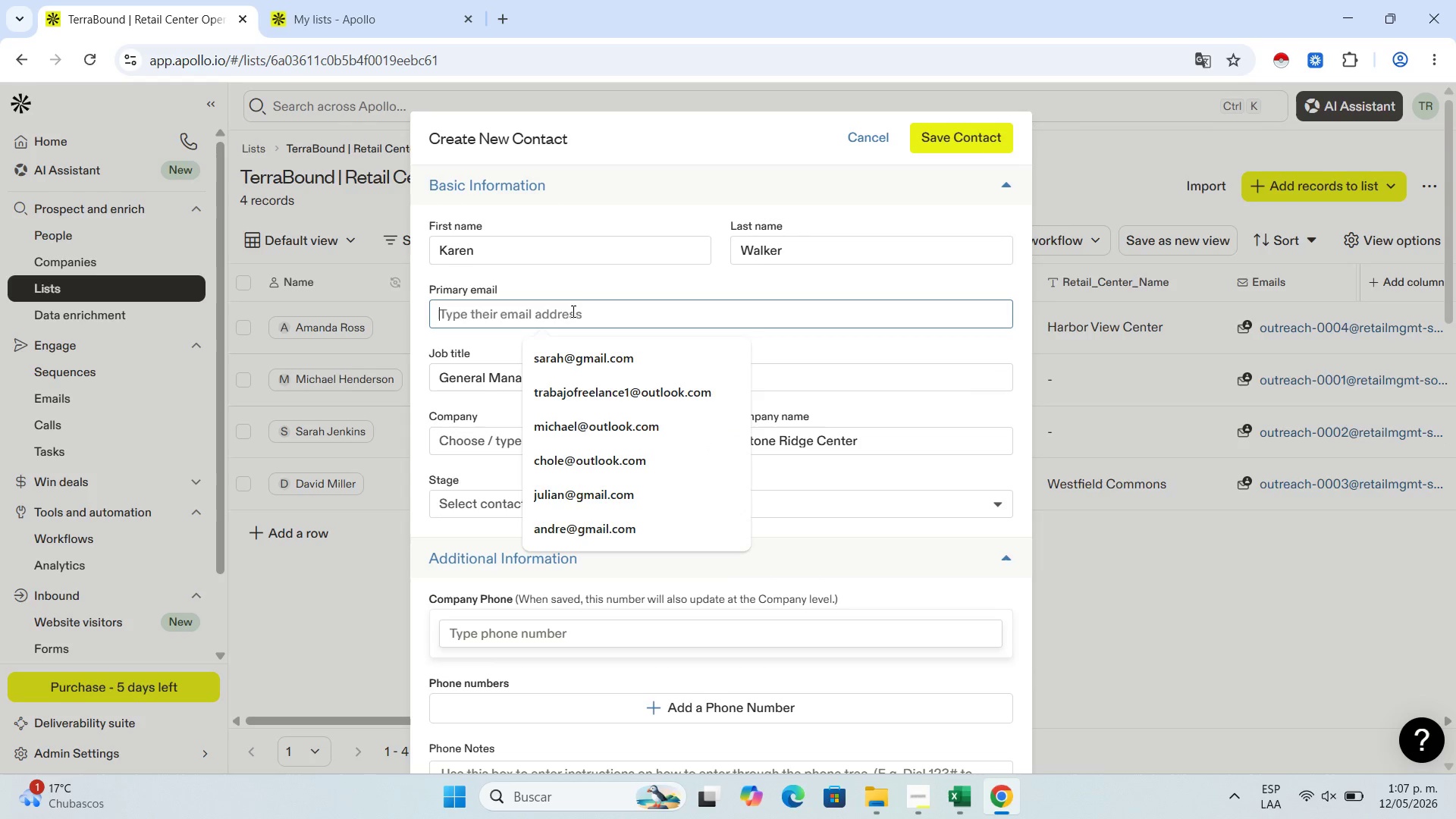 
key(Control+V)
 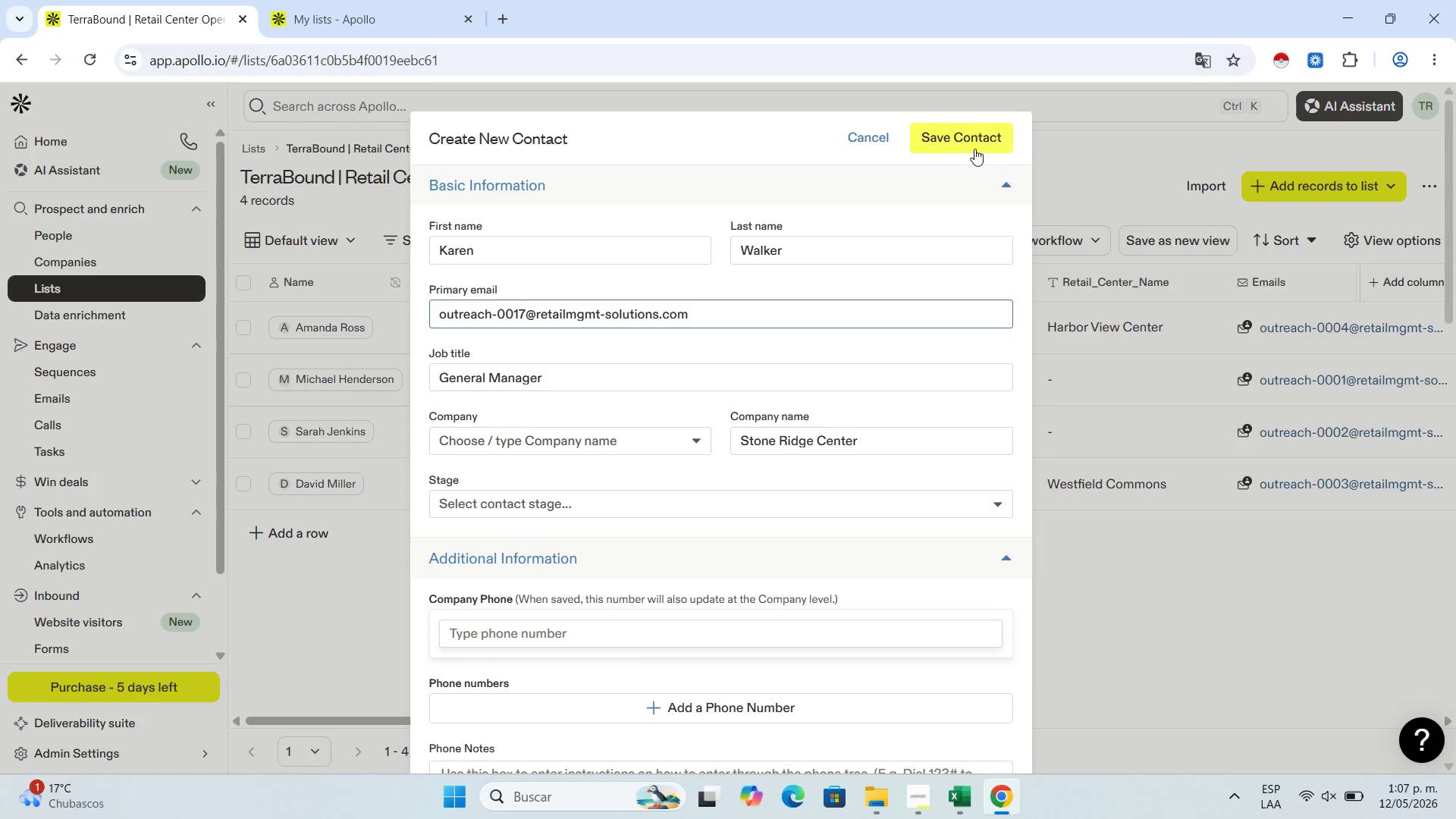 
left_click([972, 149])
 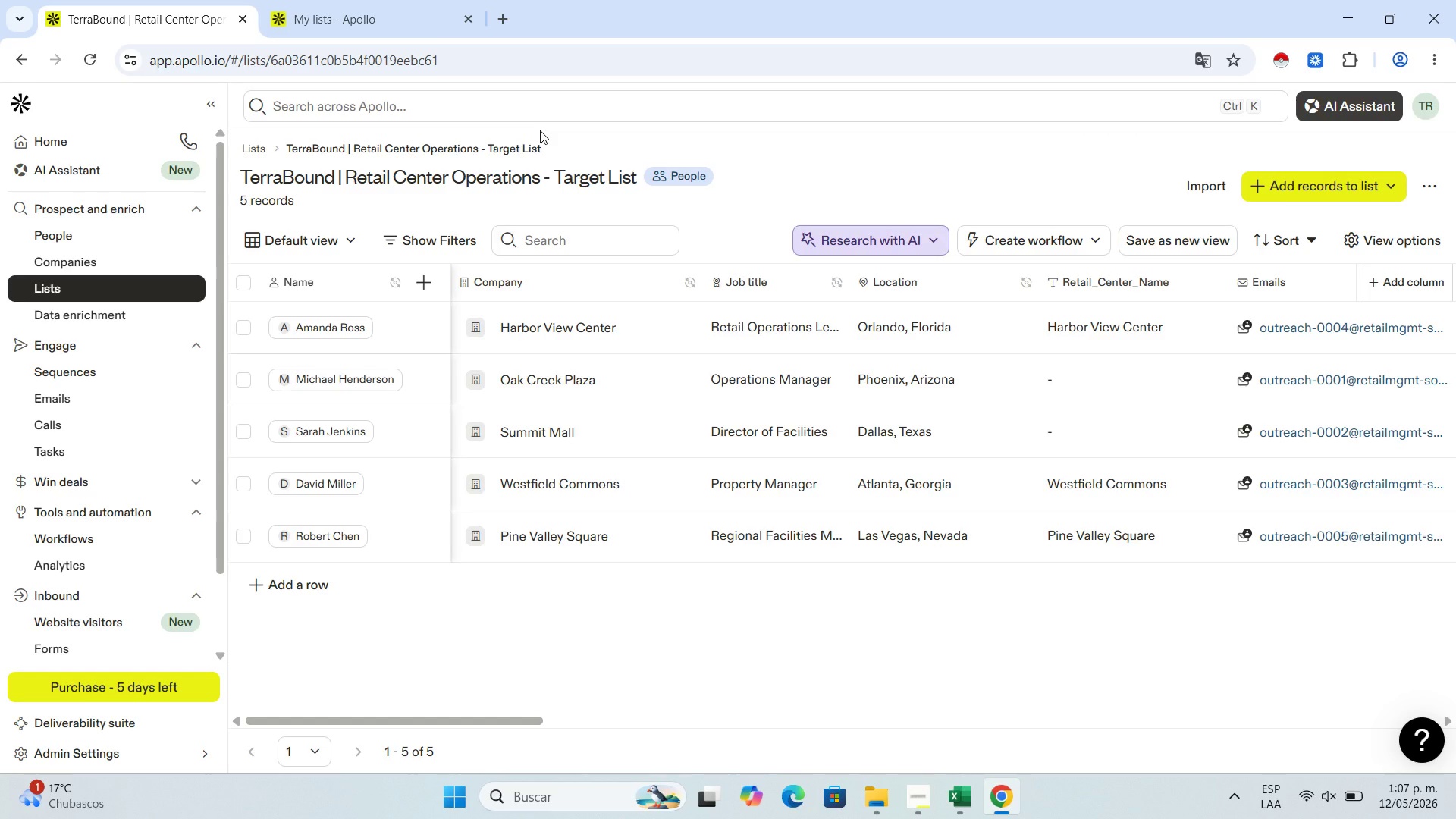 
wait(13.44)
 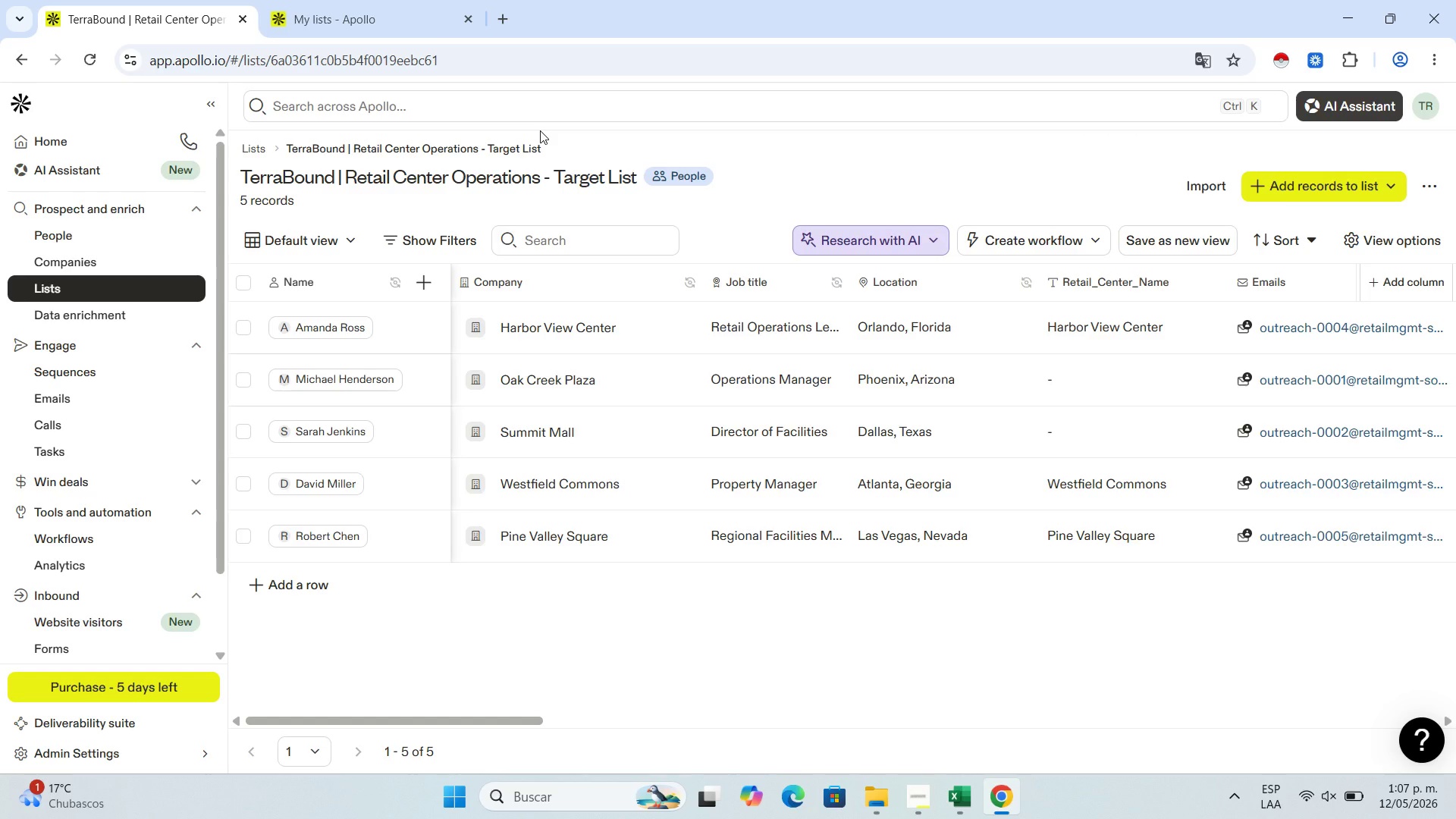 
left_click([321, 0])
 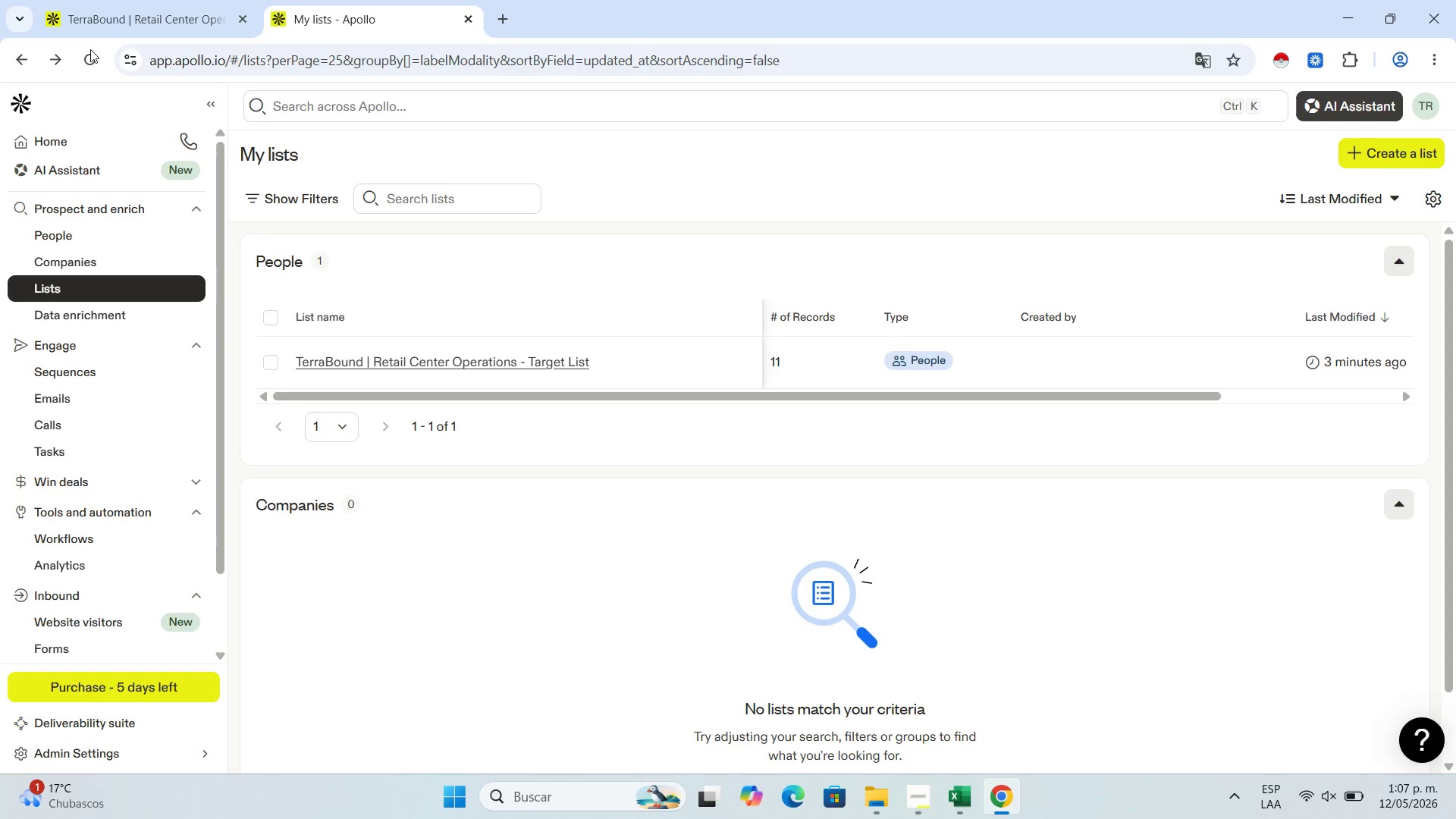 
left_click([87, 49])
 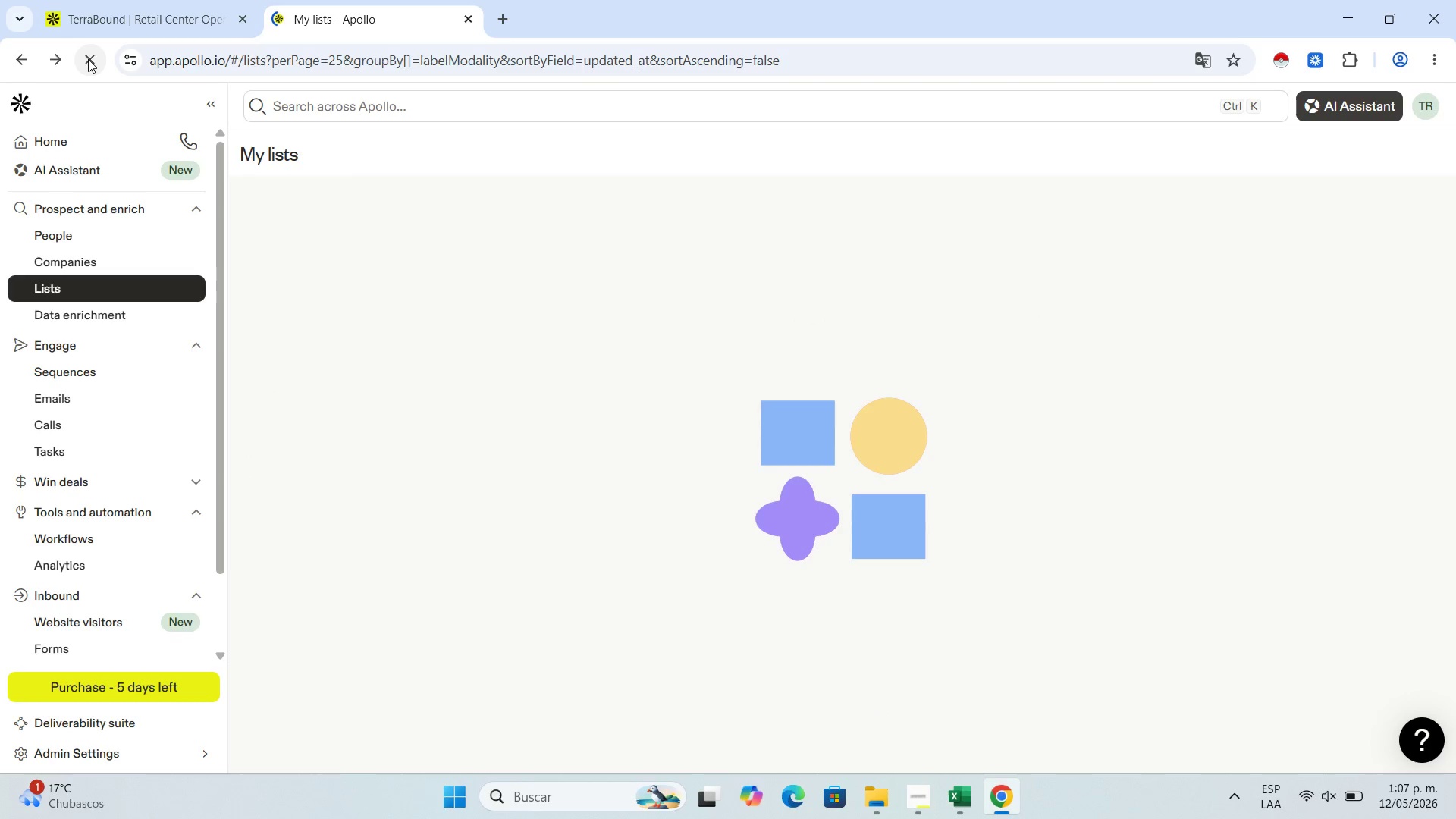 
wait(10.59)
 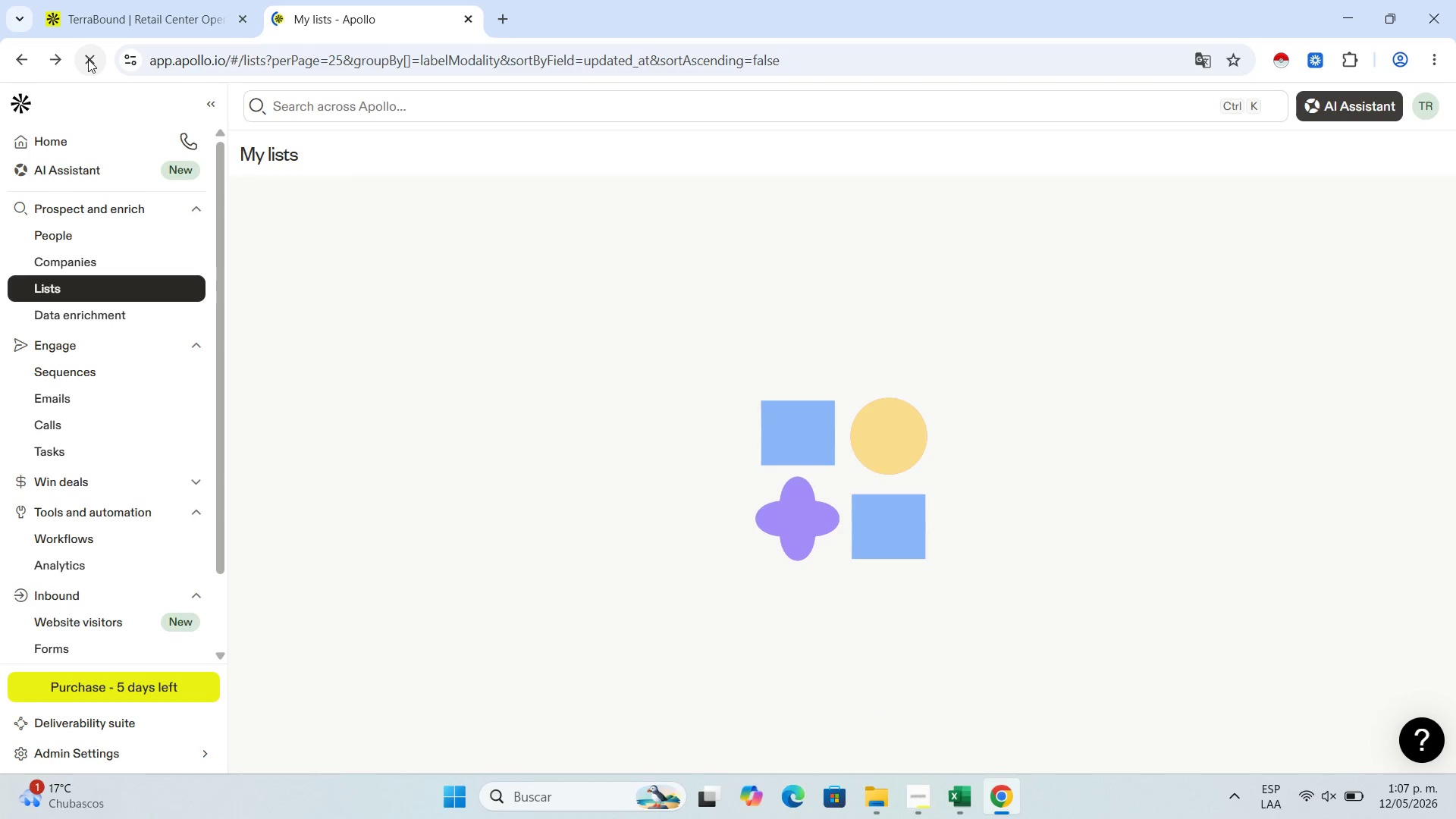 
double_click([315, 358])
 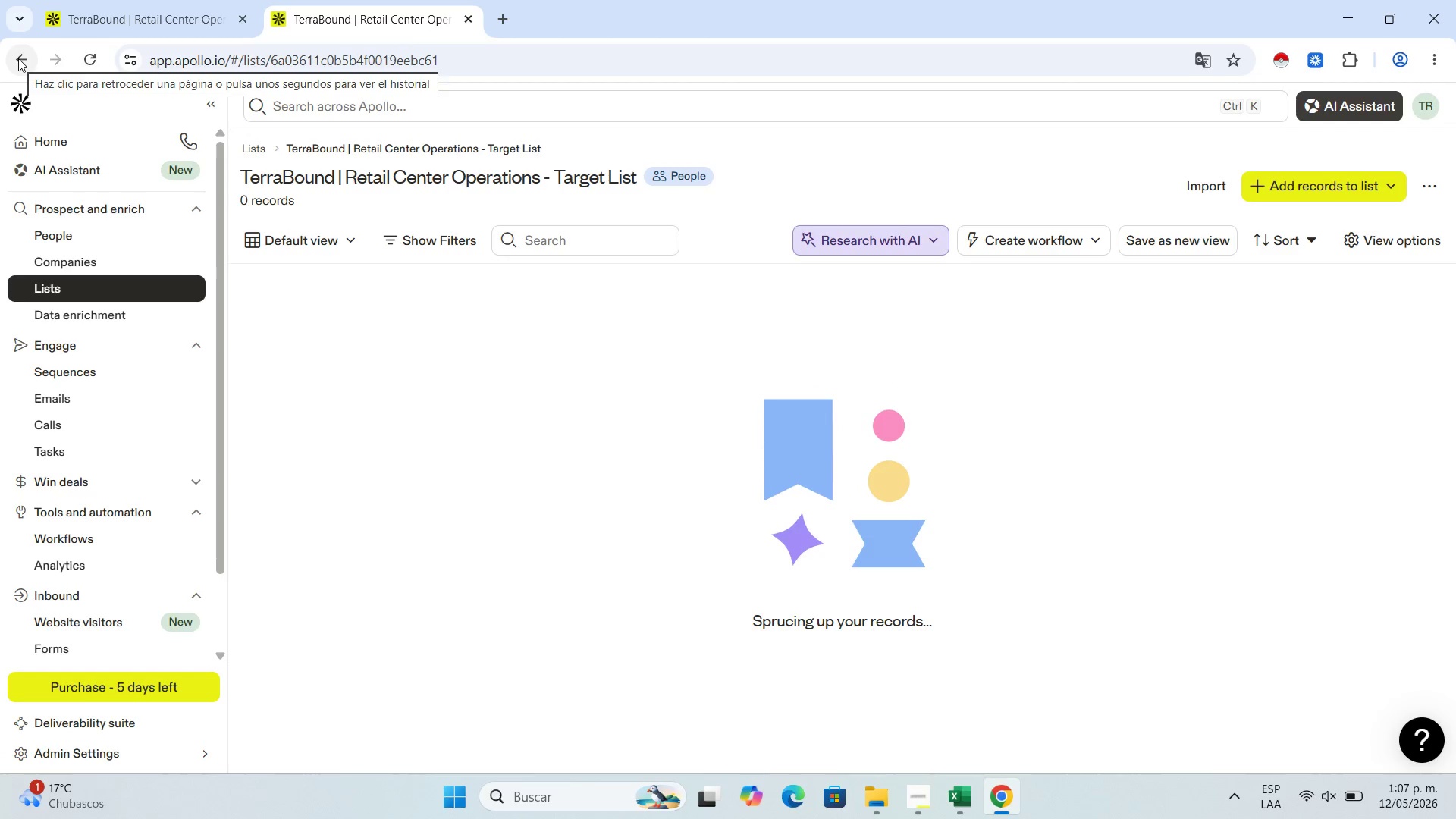 
left_click([18, 58])
 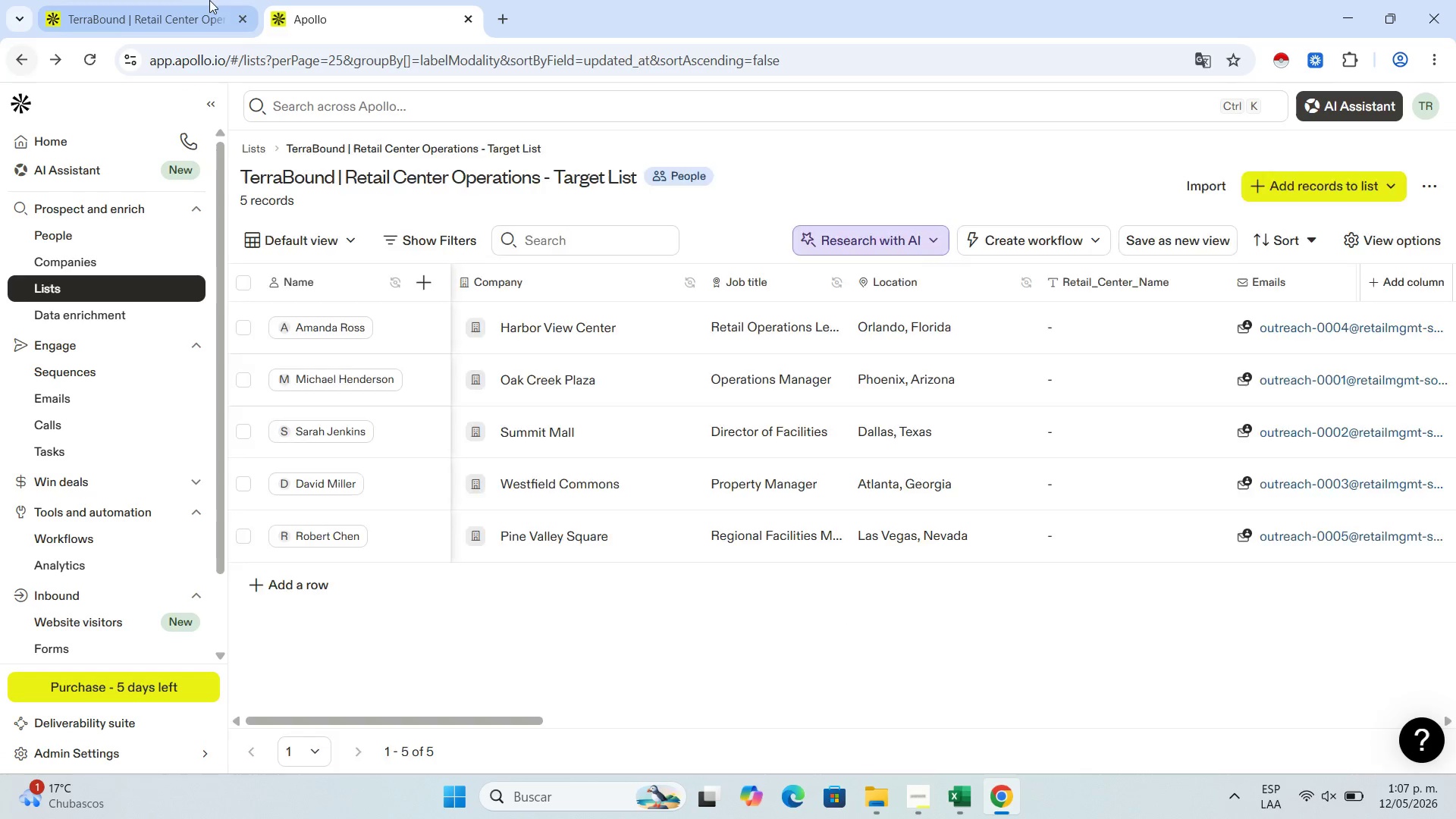 
left_click([172, 0])
 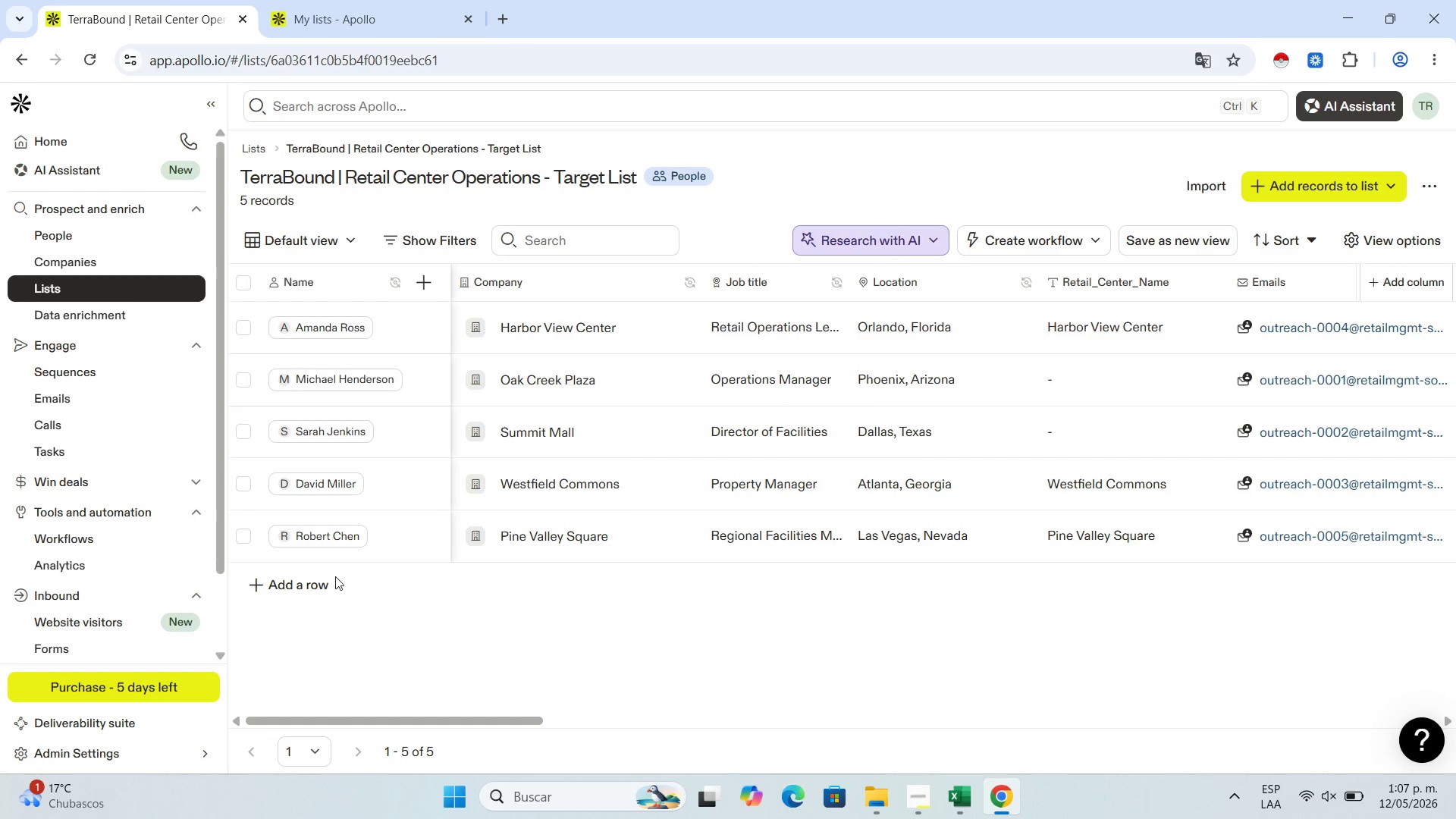 
left_click([328, 576])
 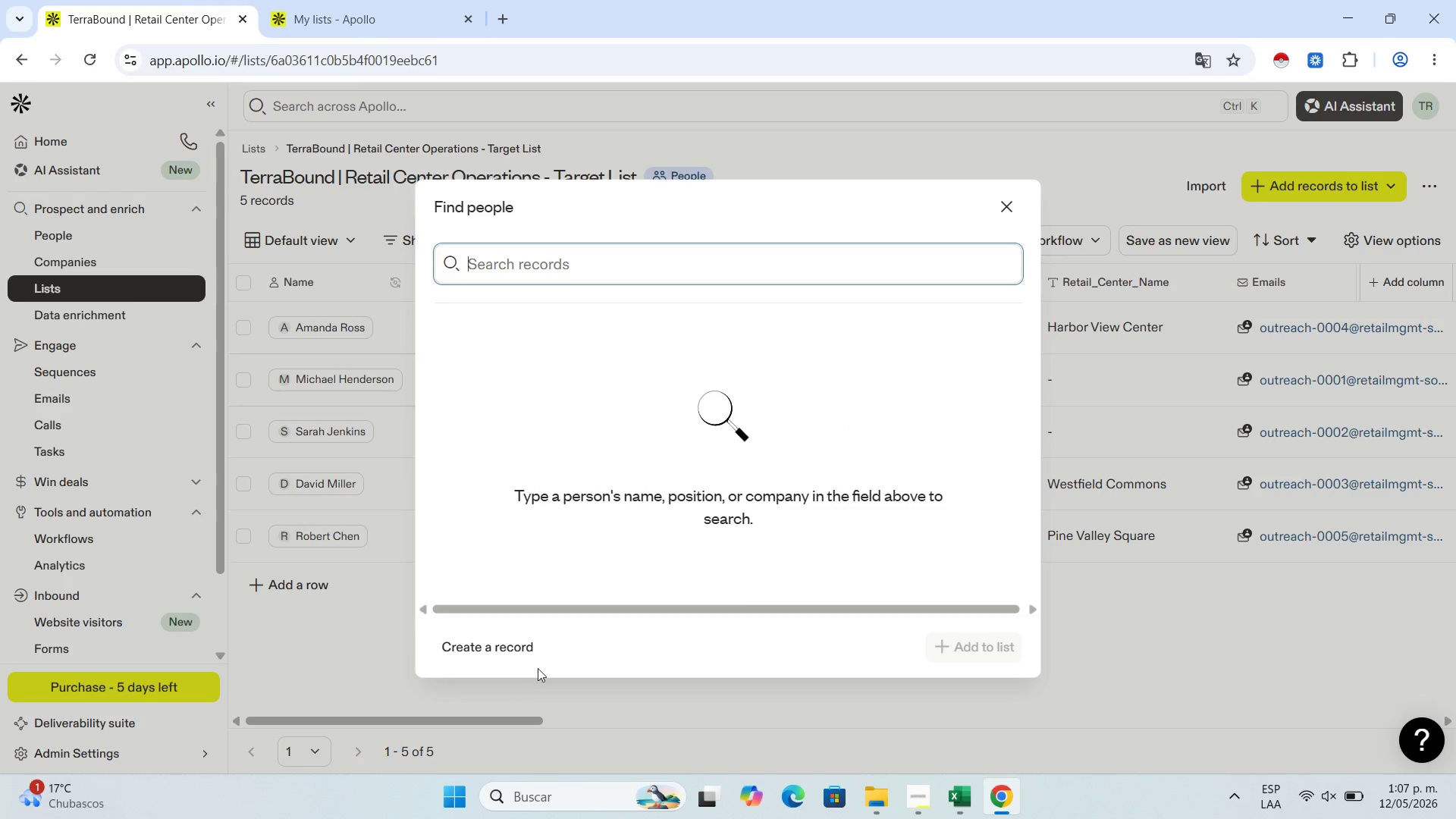 
left_click([523, 648])
 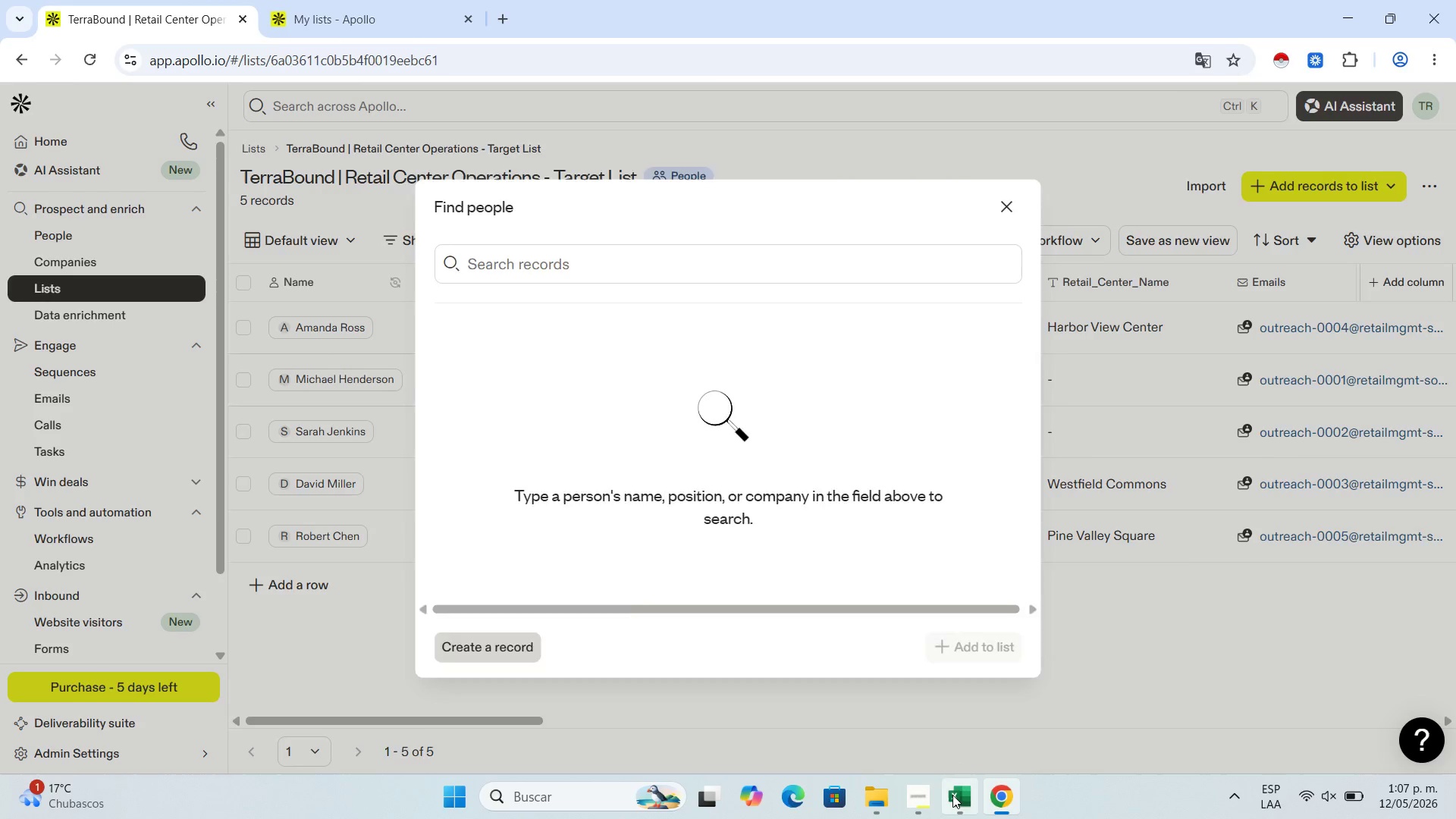 
left_click([952, 796])
 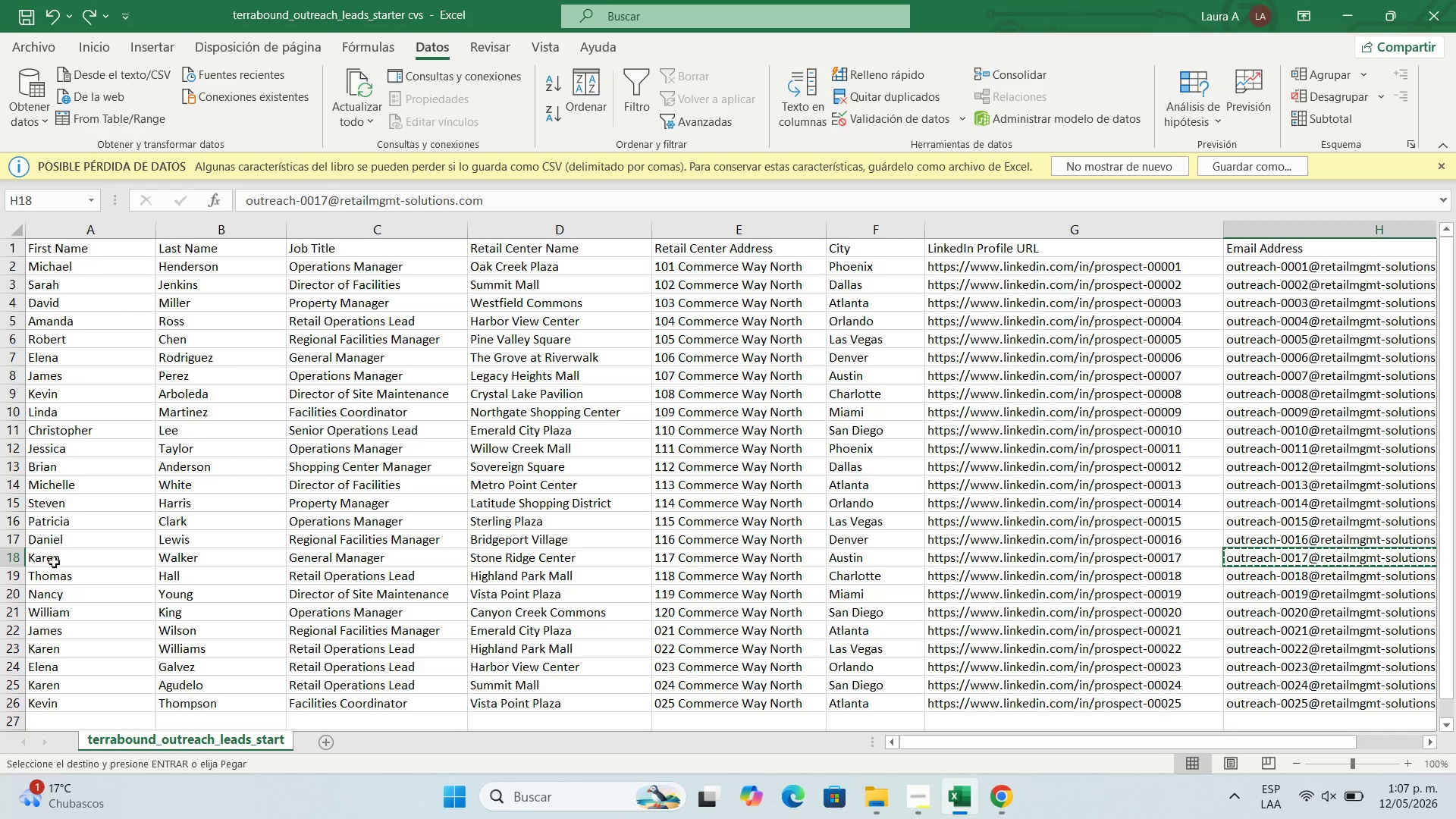 
left_click([54, 570])
 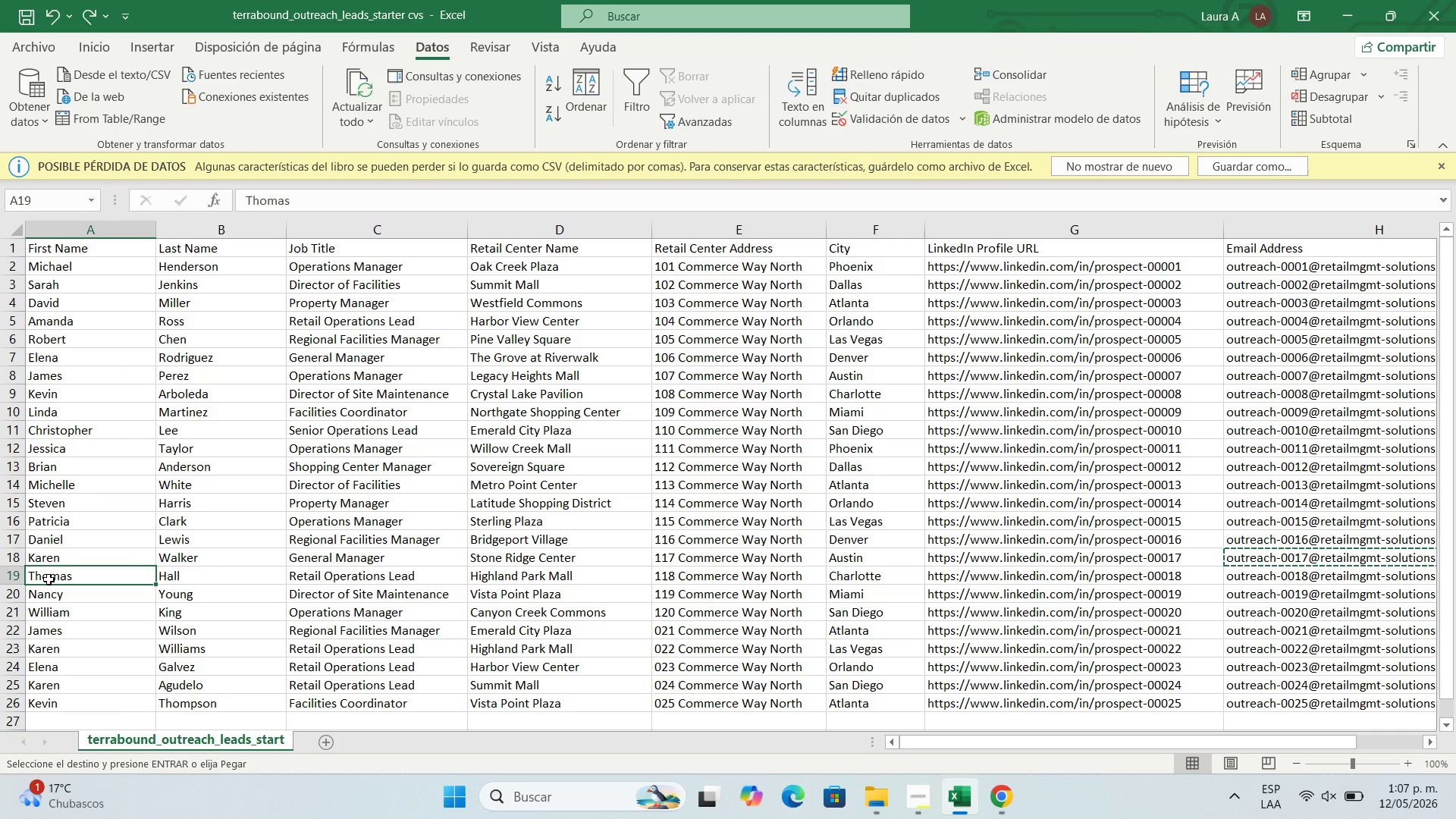 
key(Control+C)
 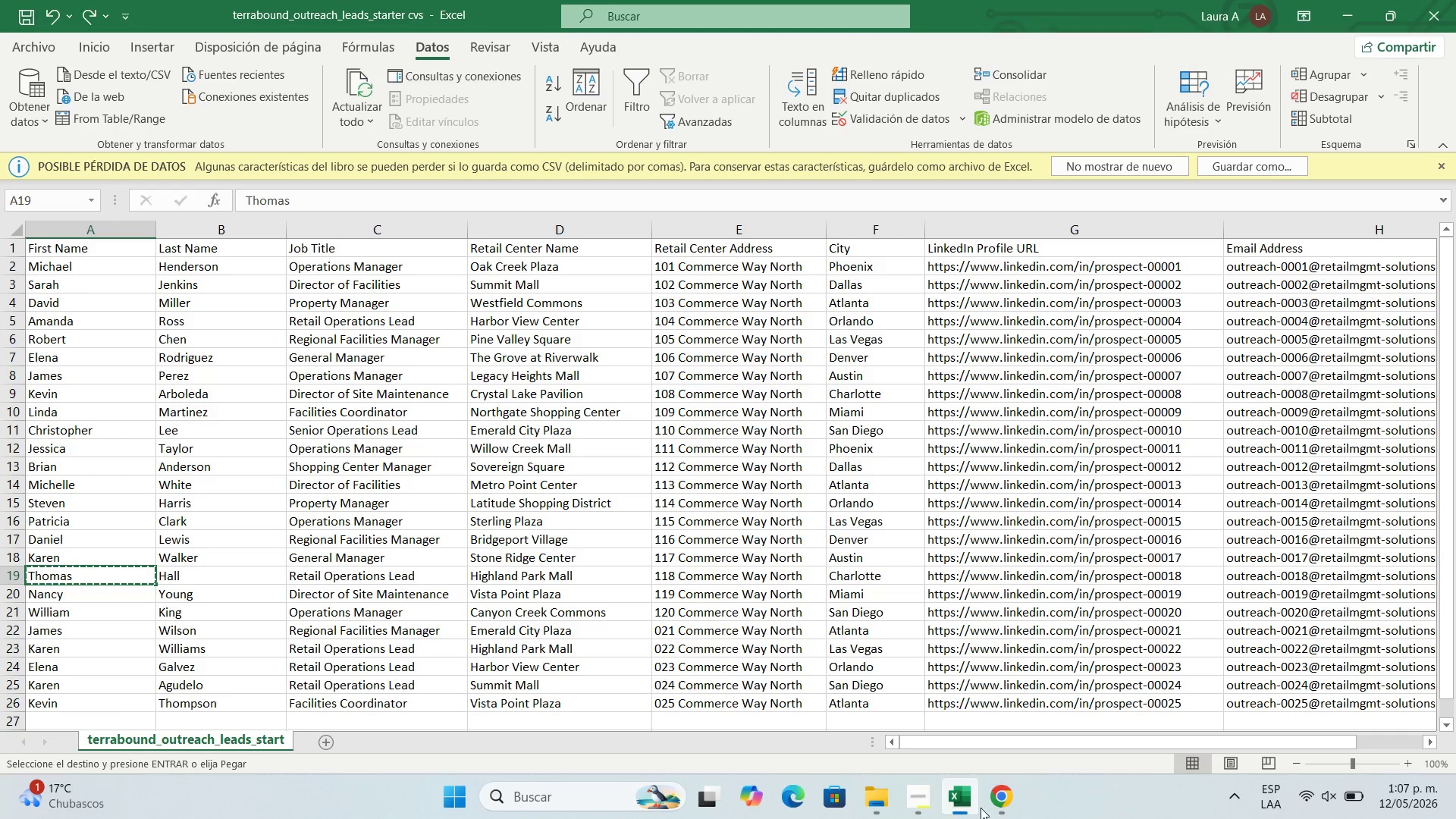 
left_click([998, 811])
 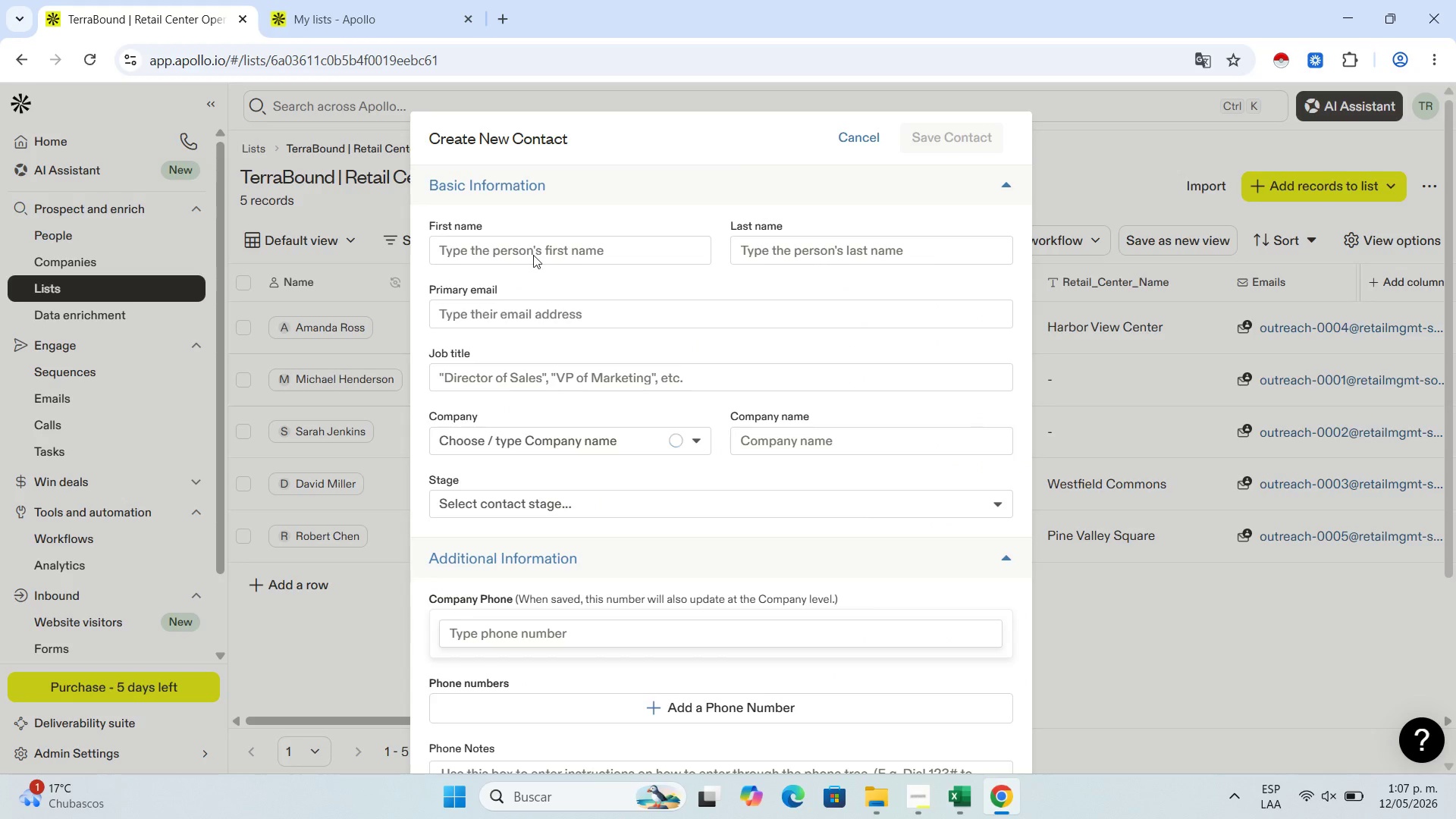 
left_click([533, 255])
 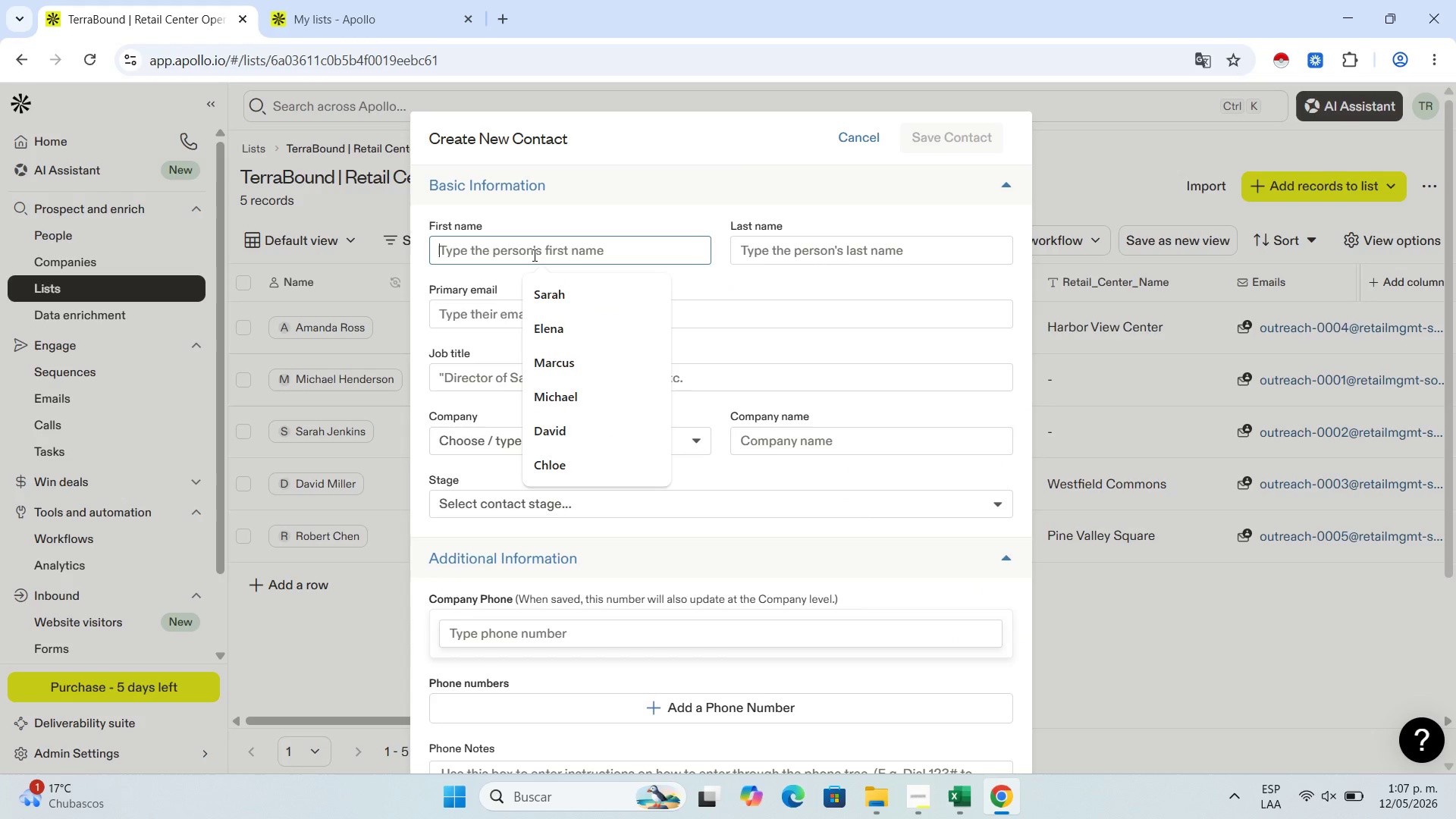 
key(Control+V)
 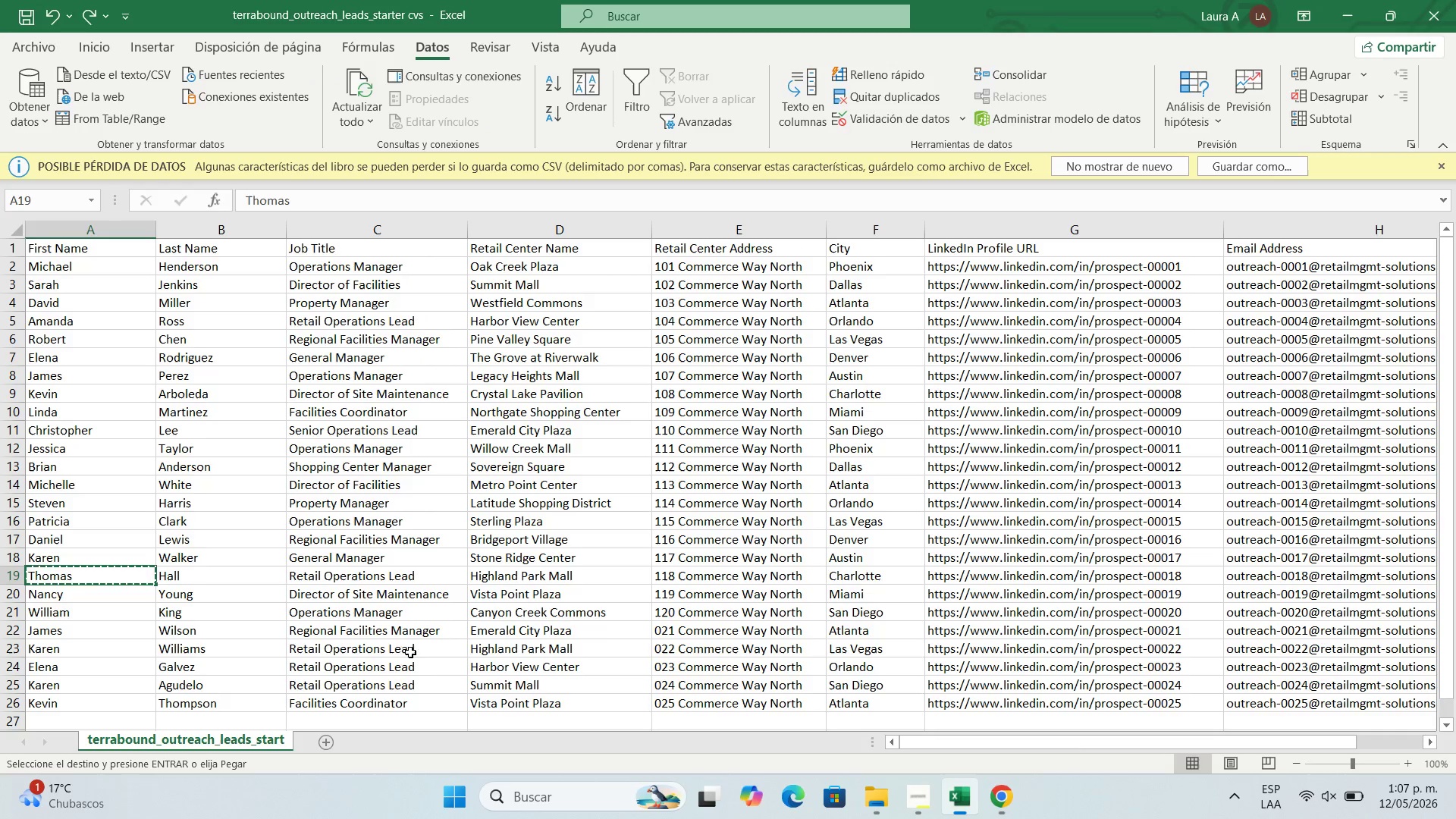 
left_click([191, 578])
 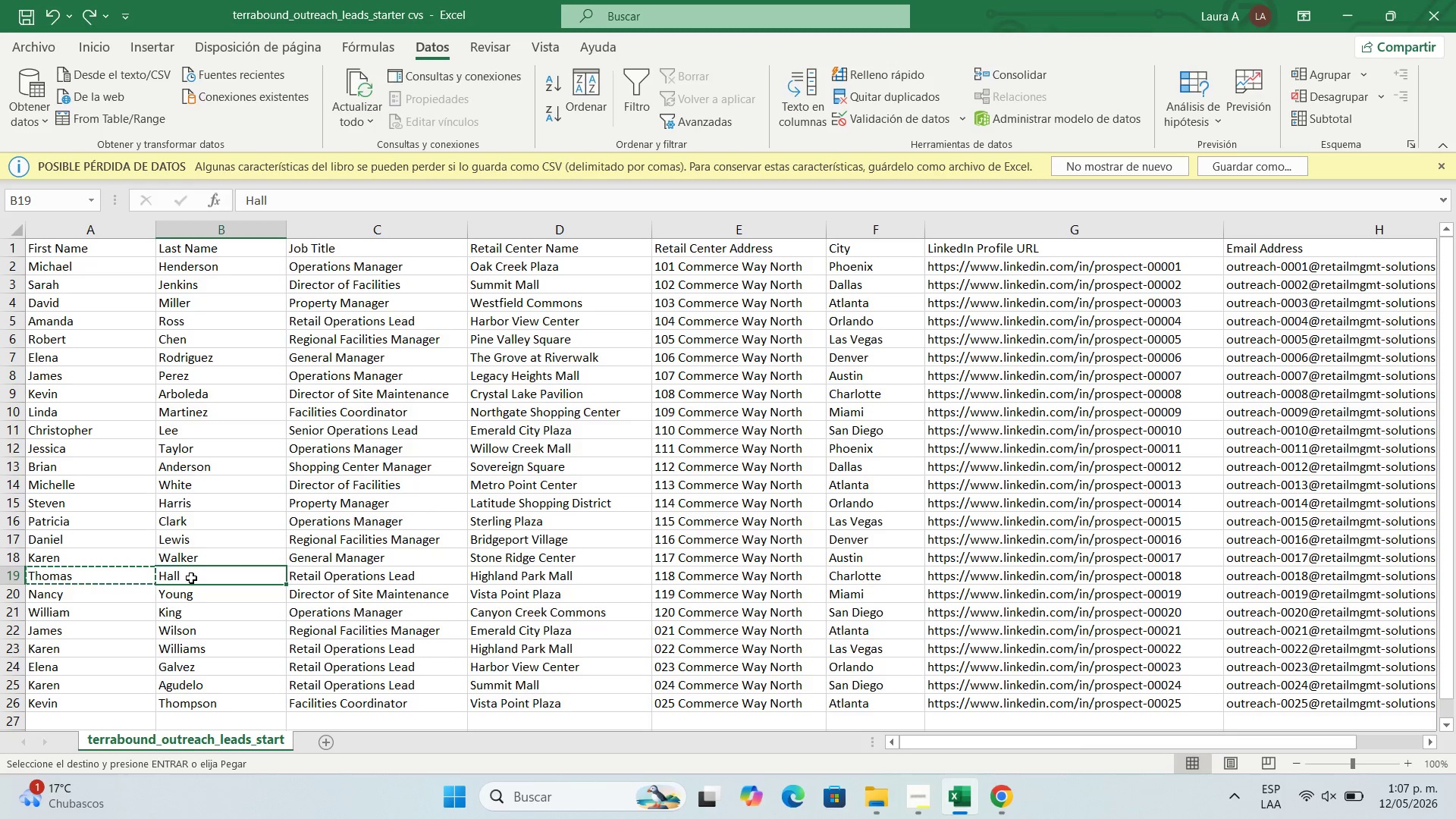 
key(Control+C)
 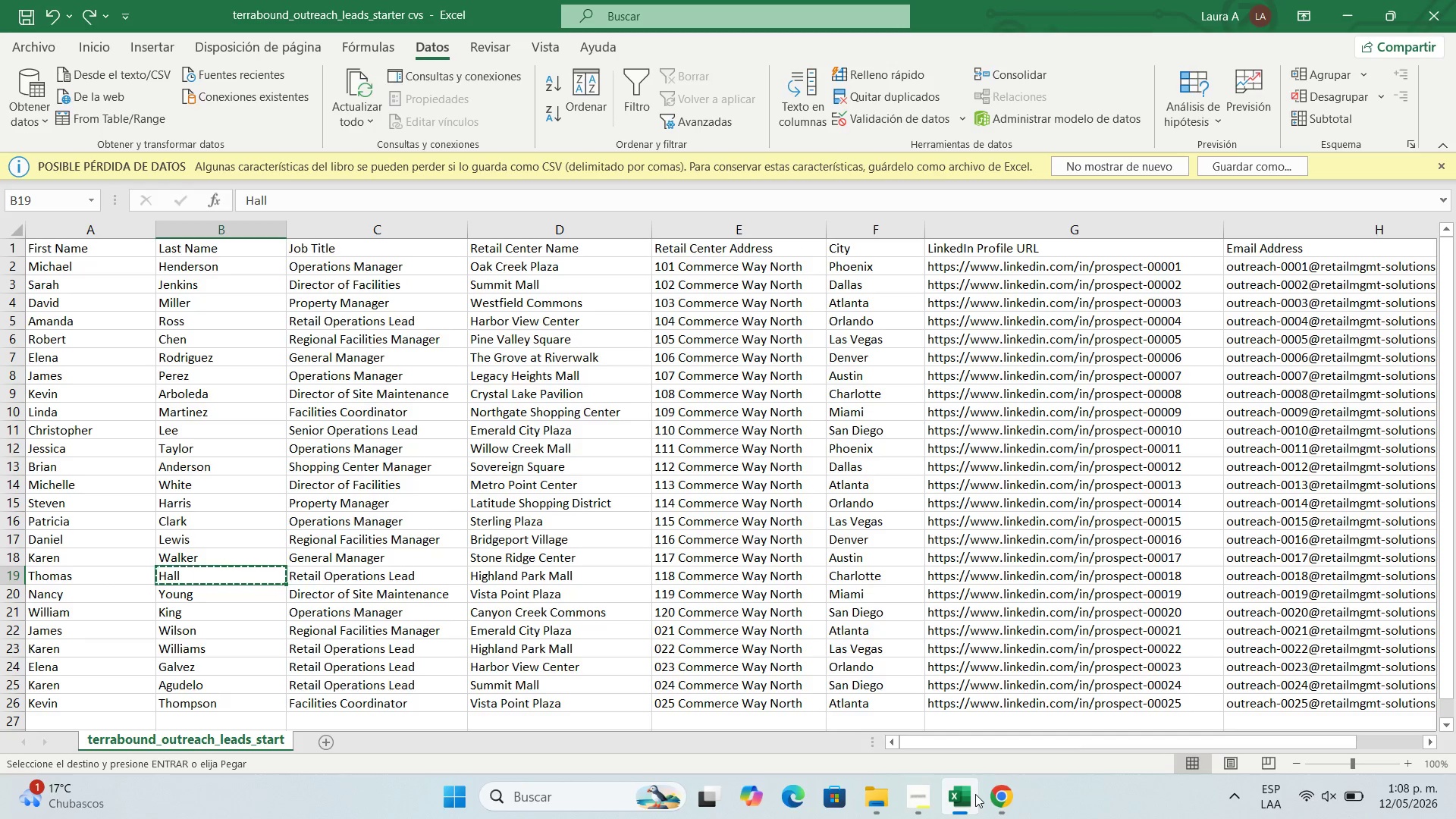 
left_click([975, 794])
 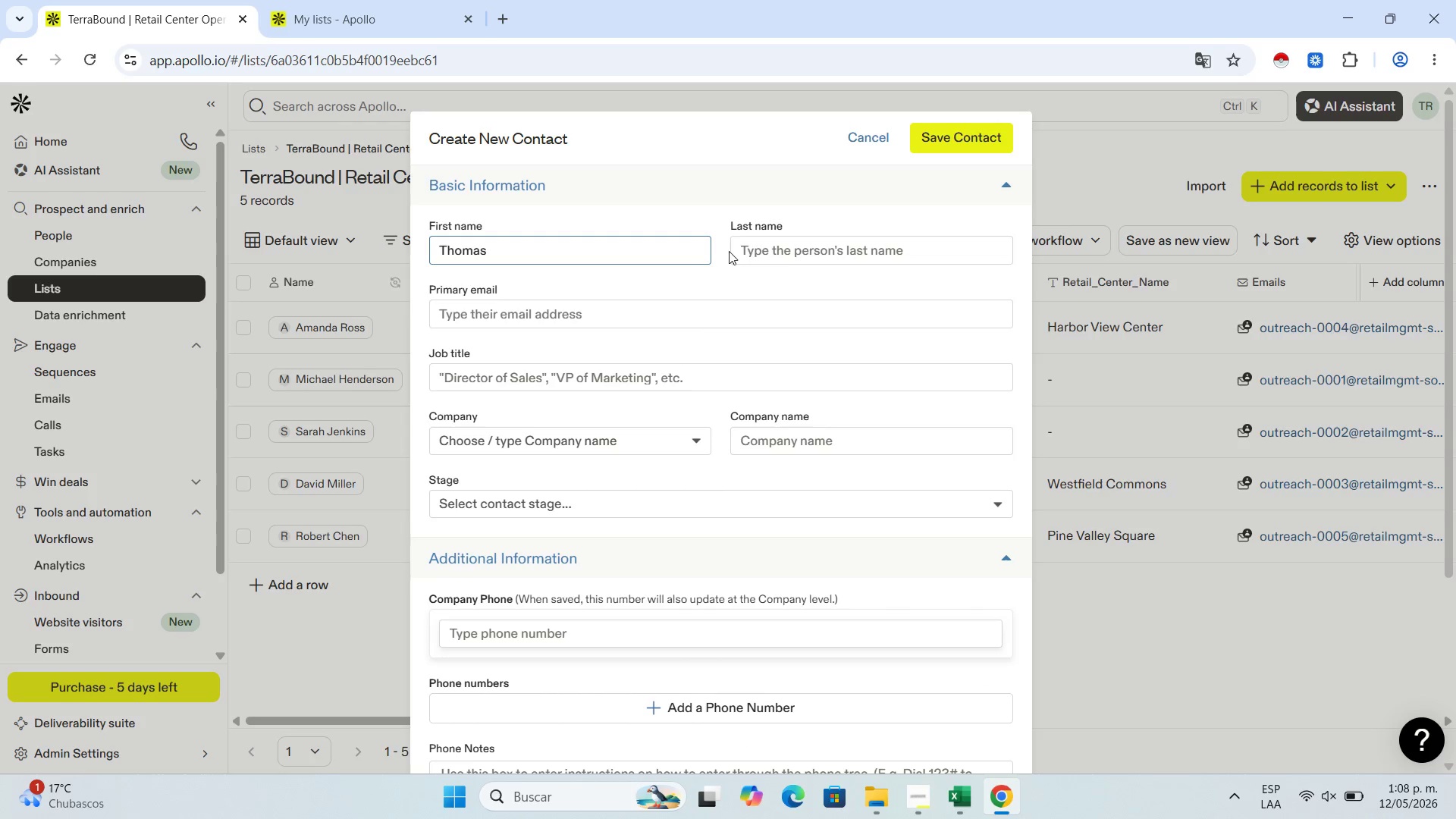 
left_click([758, 248])
 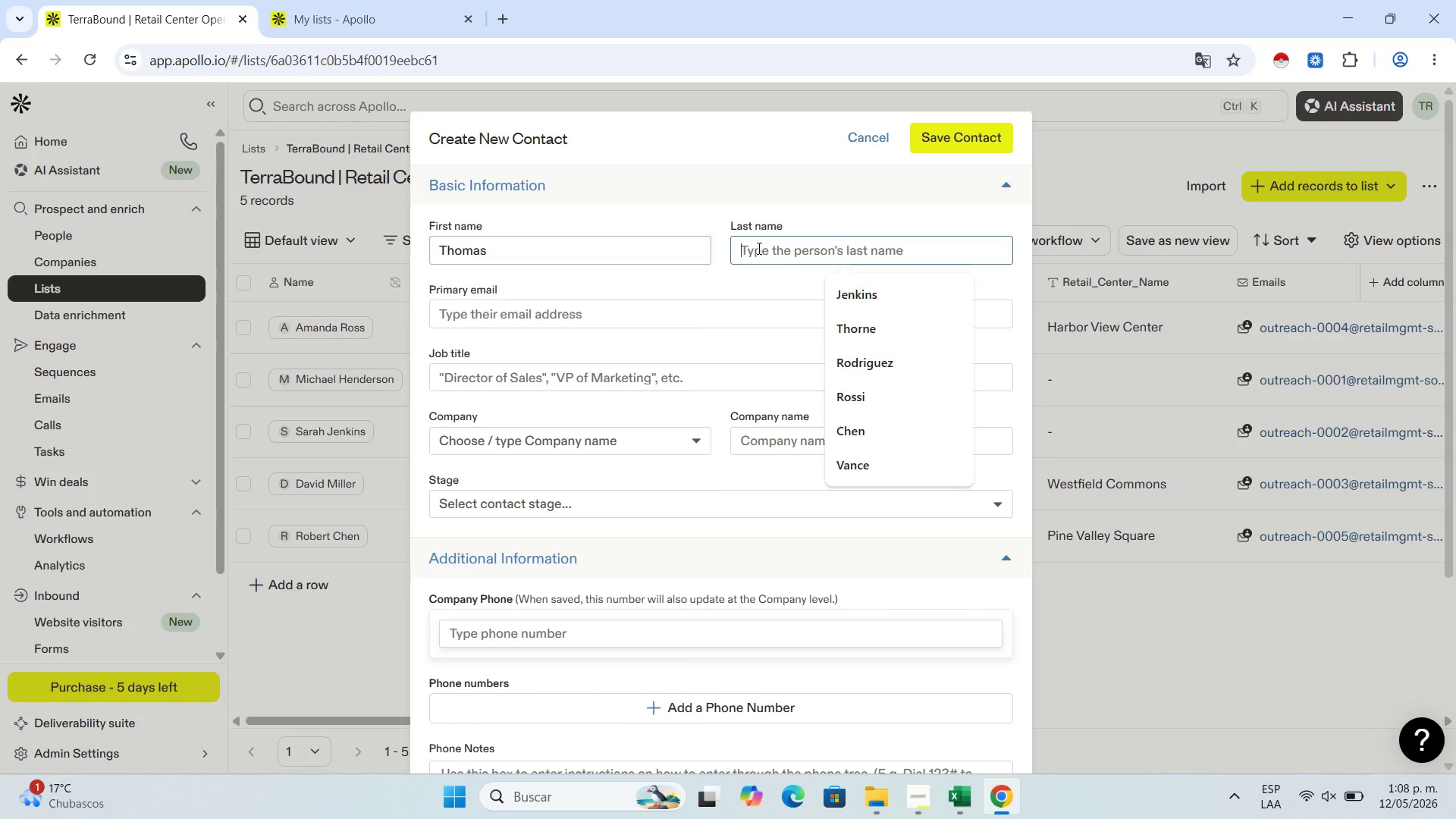 
key(Control+V)
 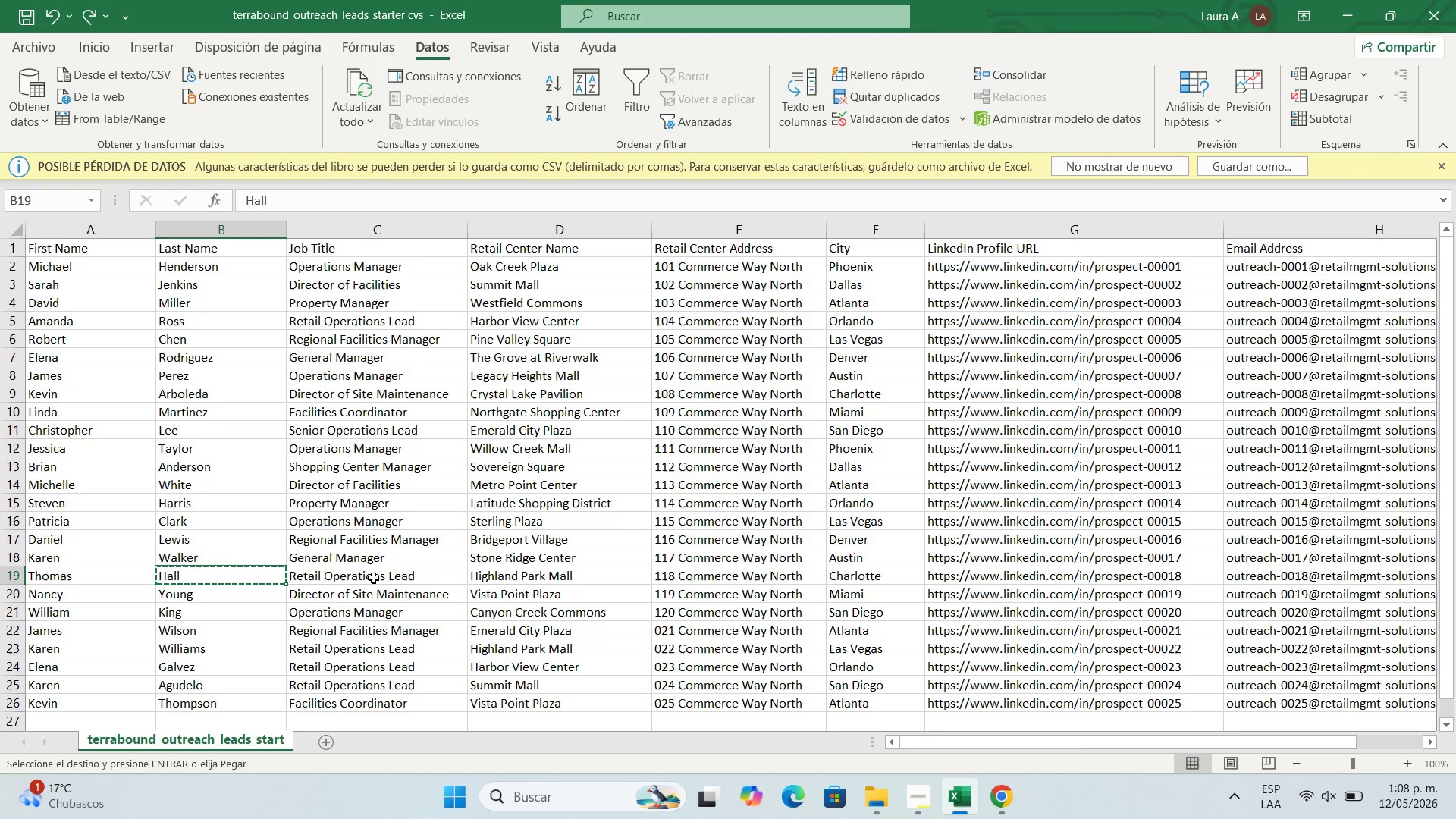 
left_click([392, 572])
 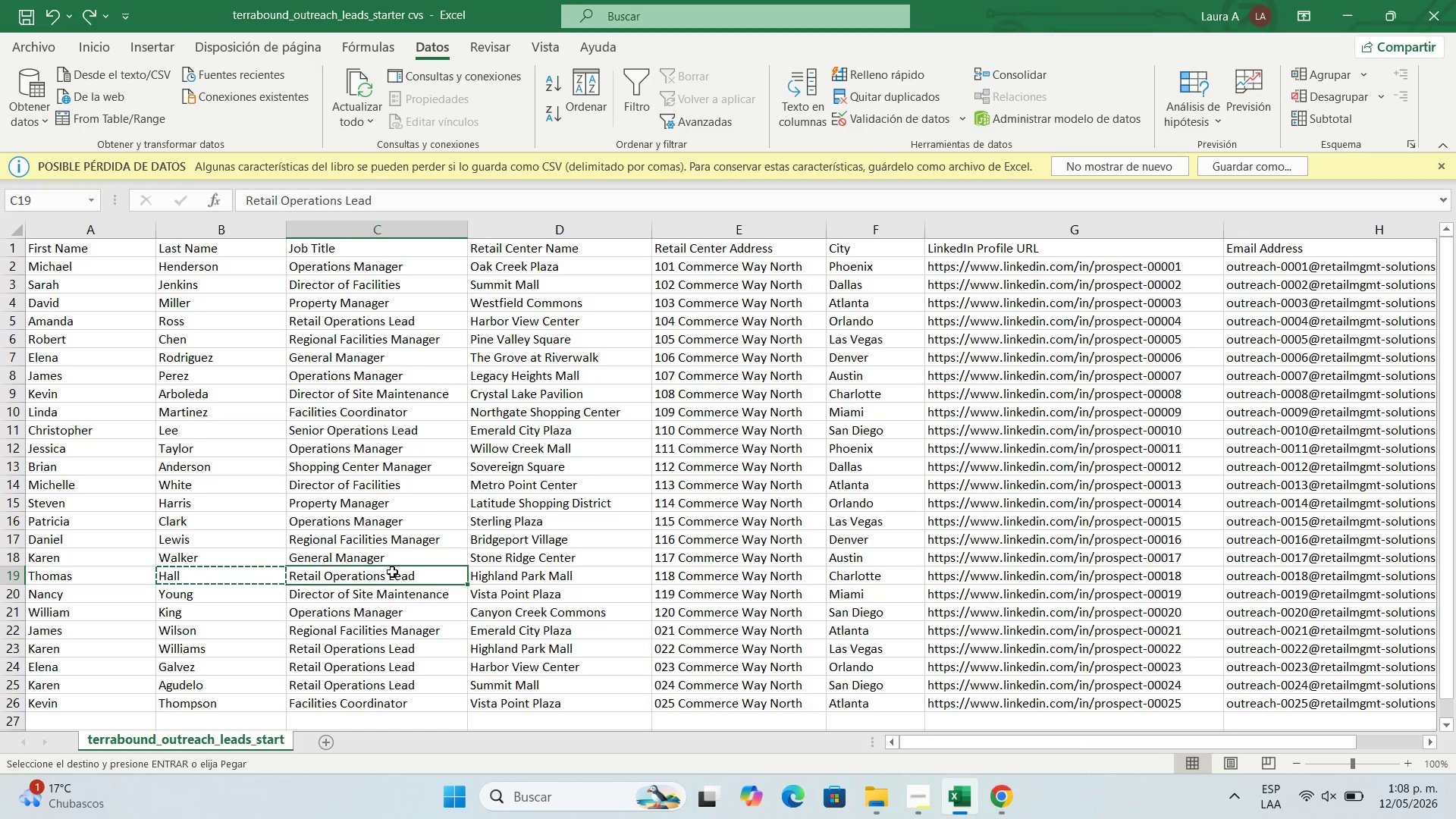 
key(Control+C)
 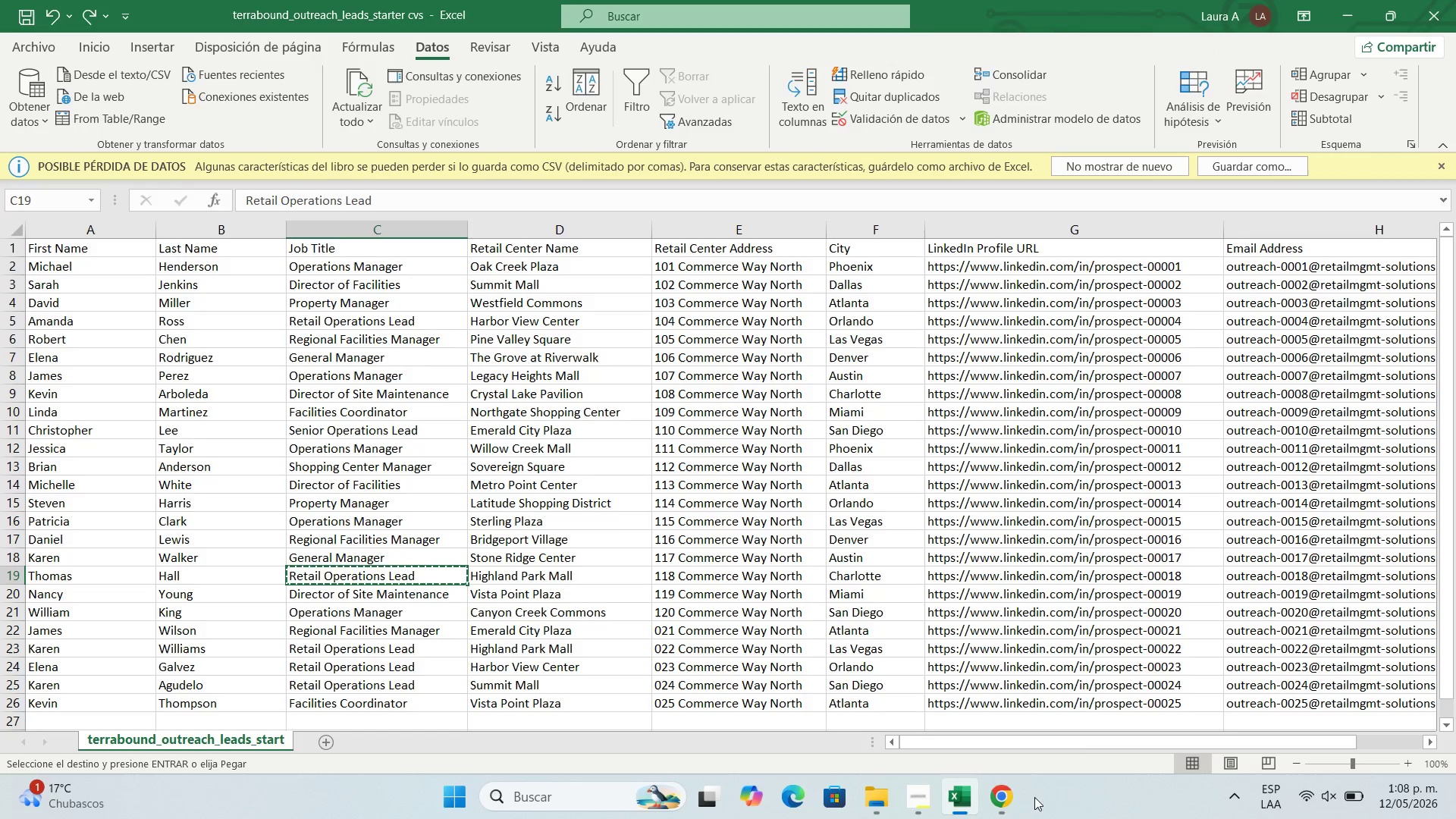 
left_click([1001, 795])
 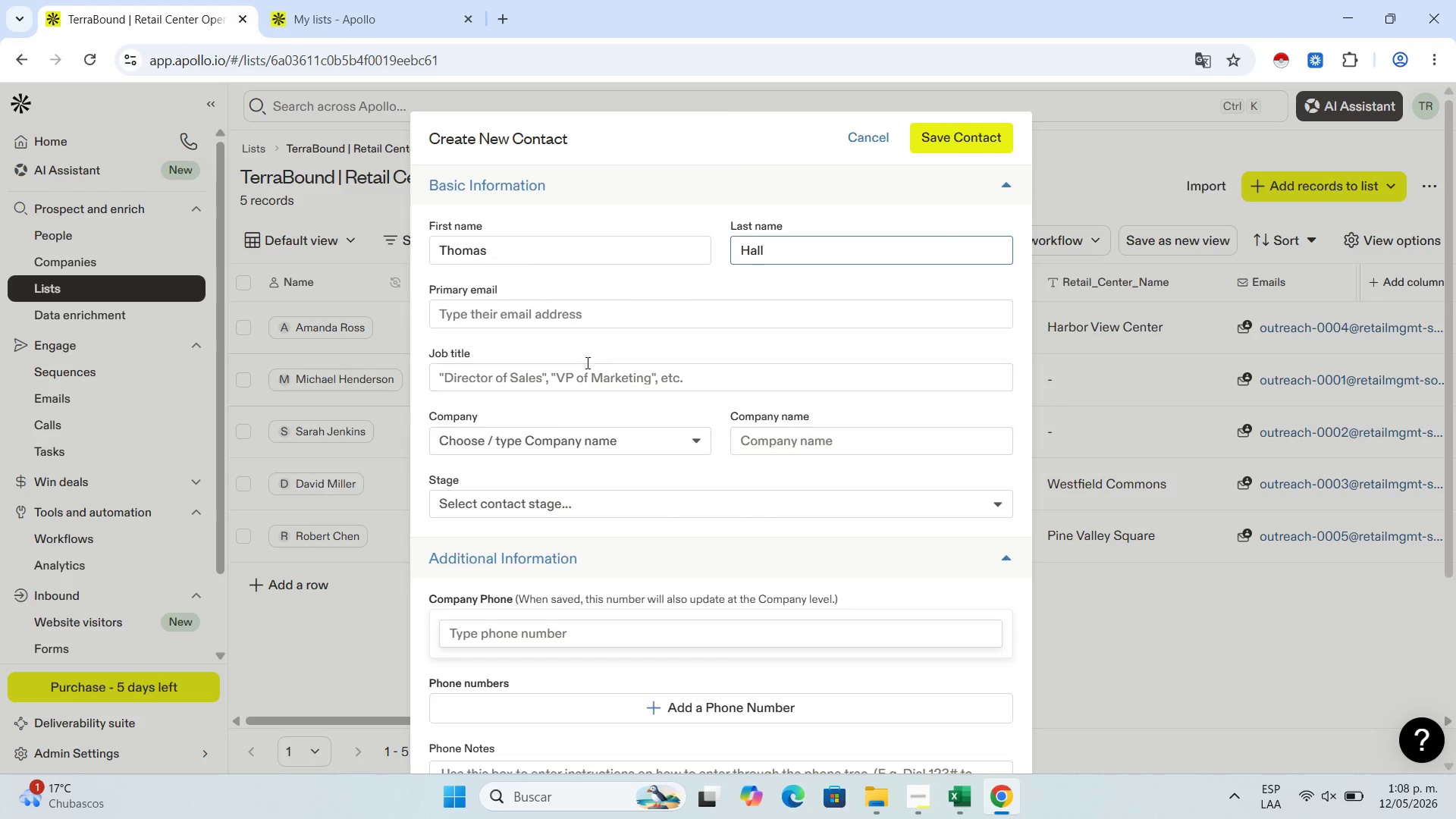 
left_click([586, 375])
 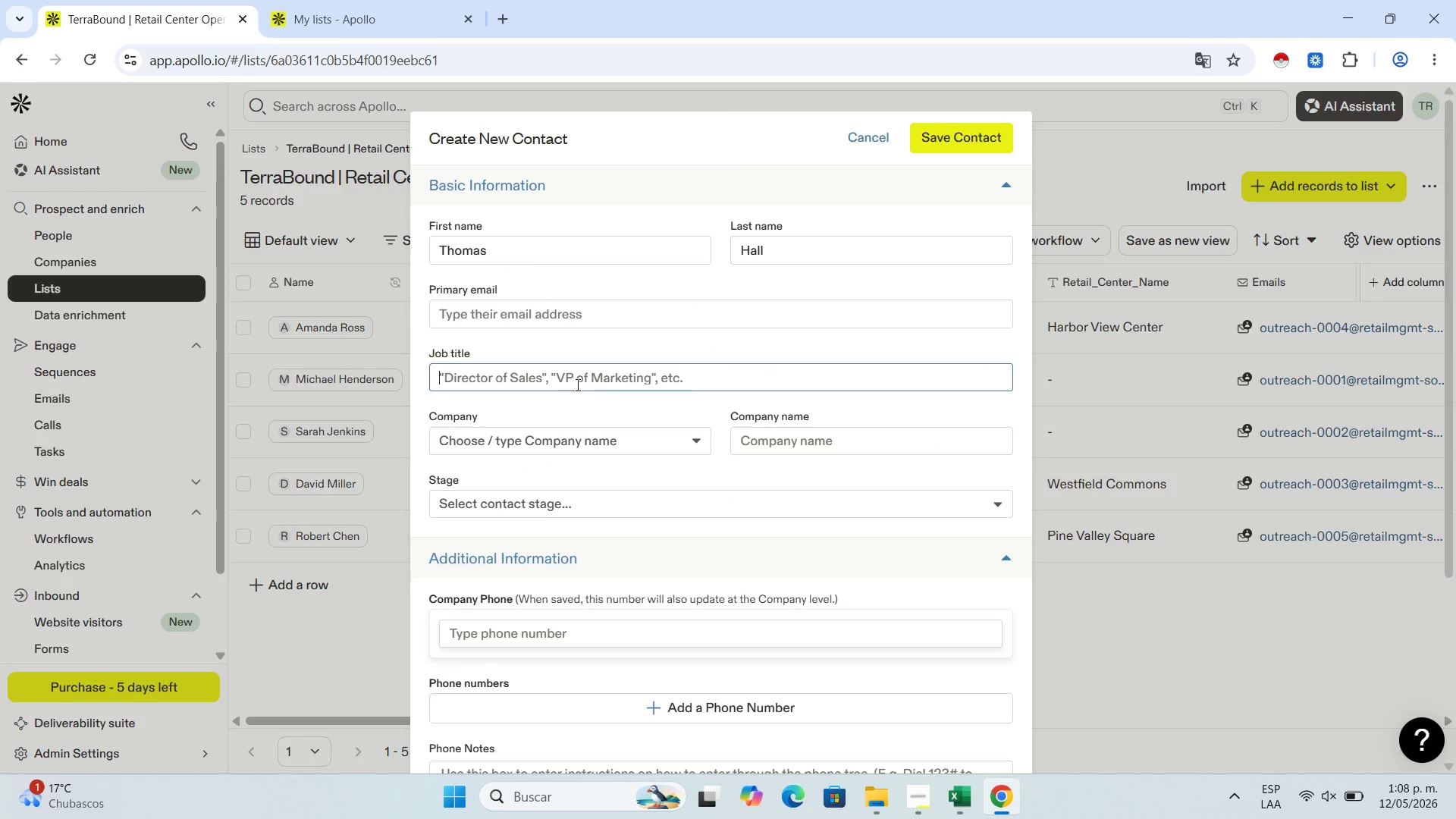 
key(Control+V)
 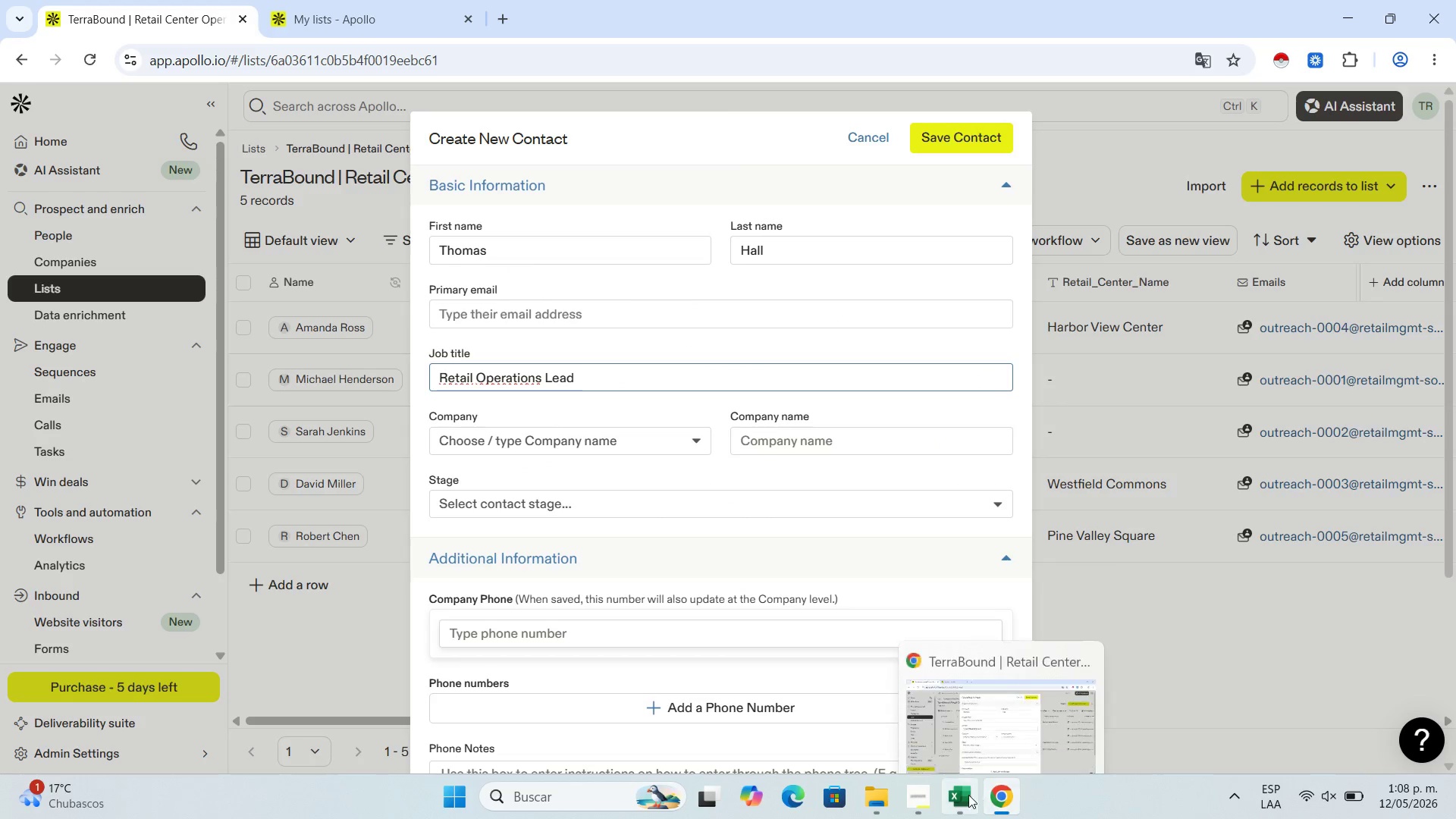 
left_click([950, 805])
 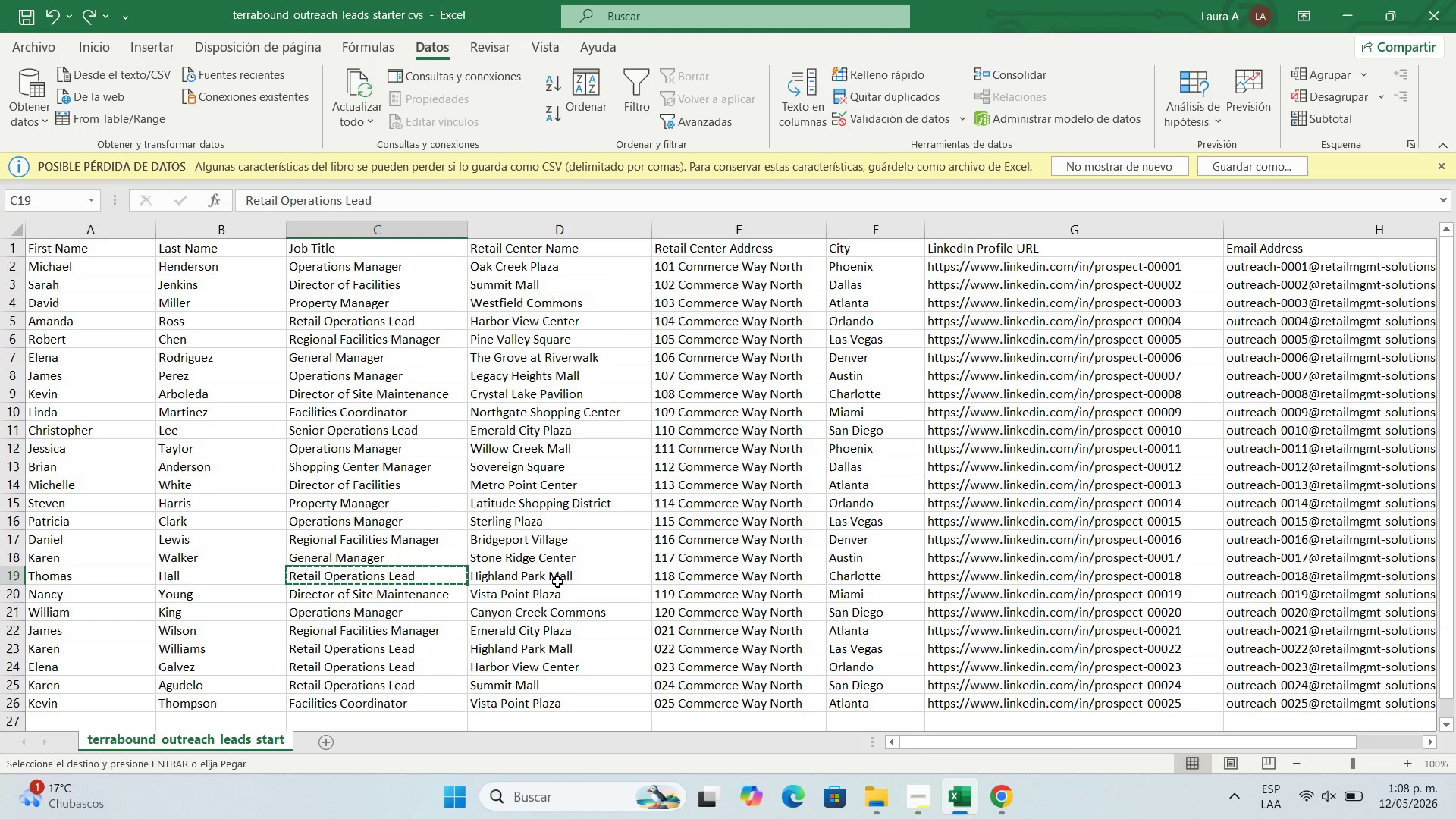 
left_click([557, 580])
 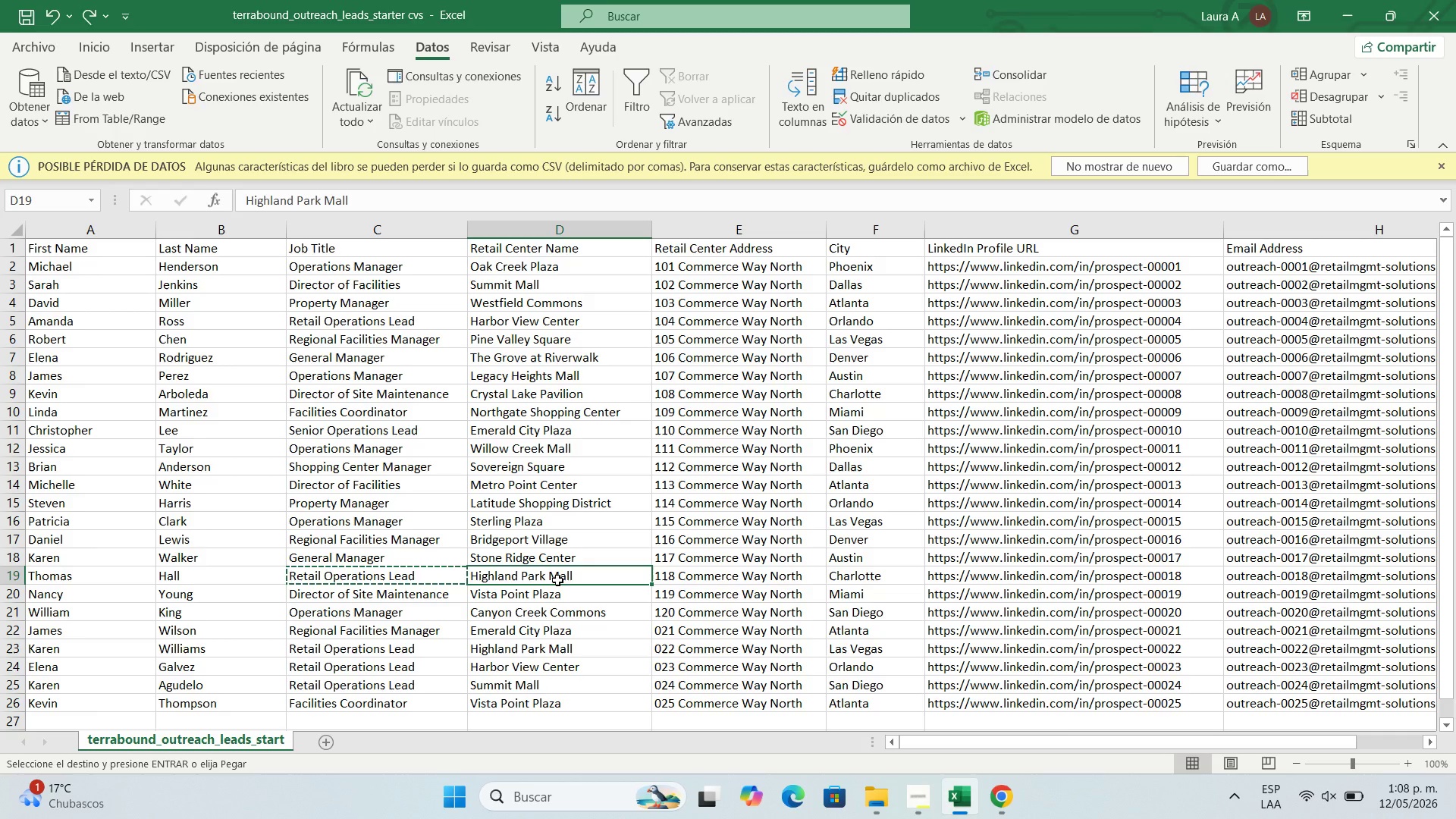 
key(Control+C)
 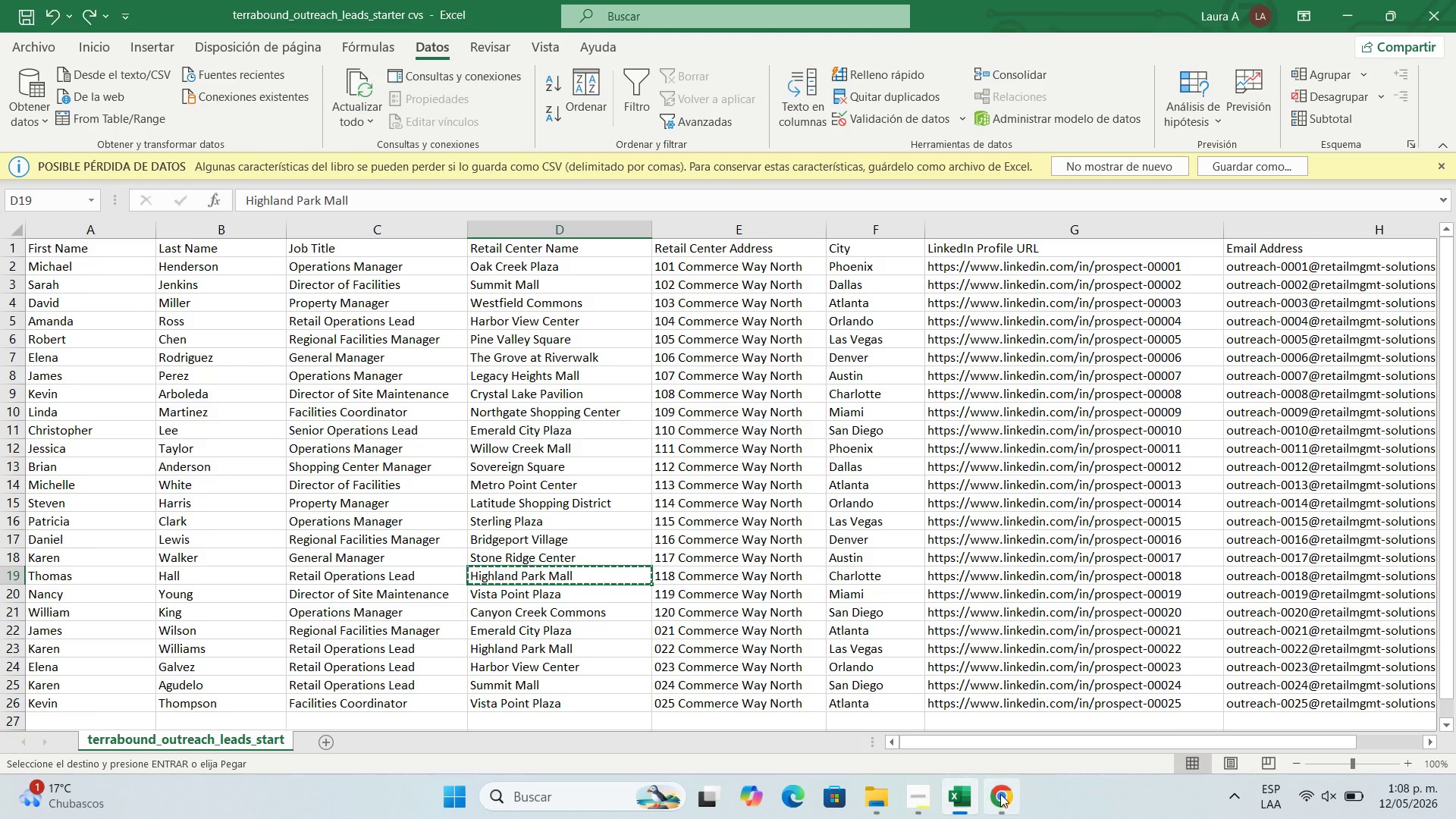 
left_click([1000, 795])
 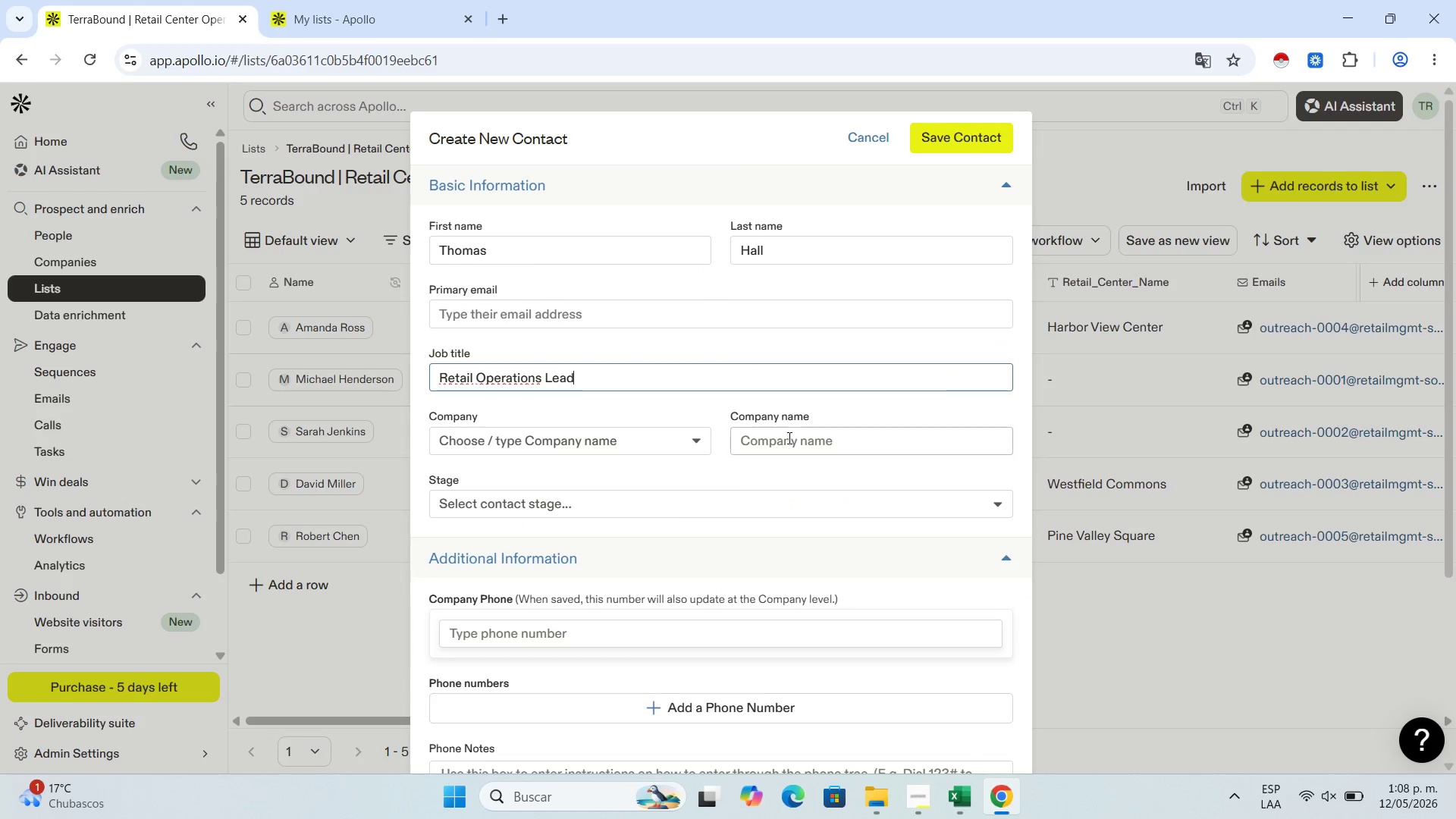 
left_click([788, 438])
 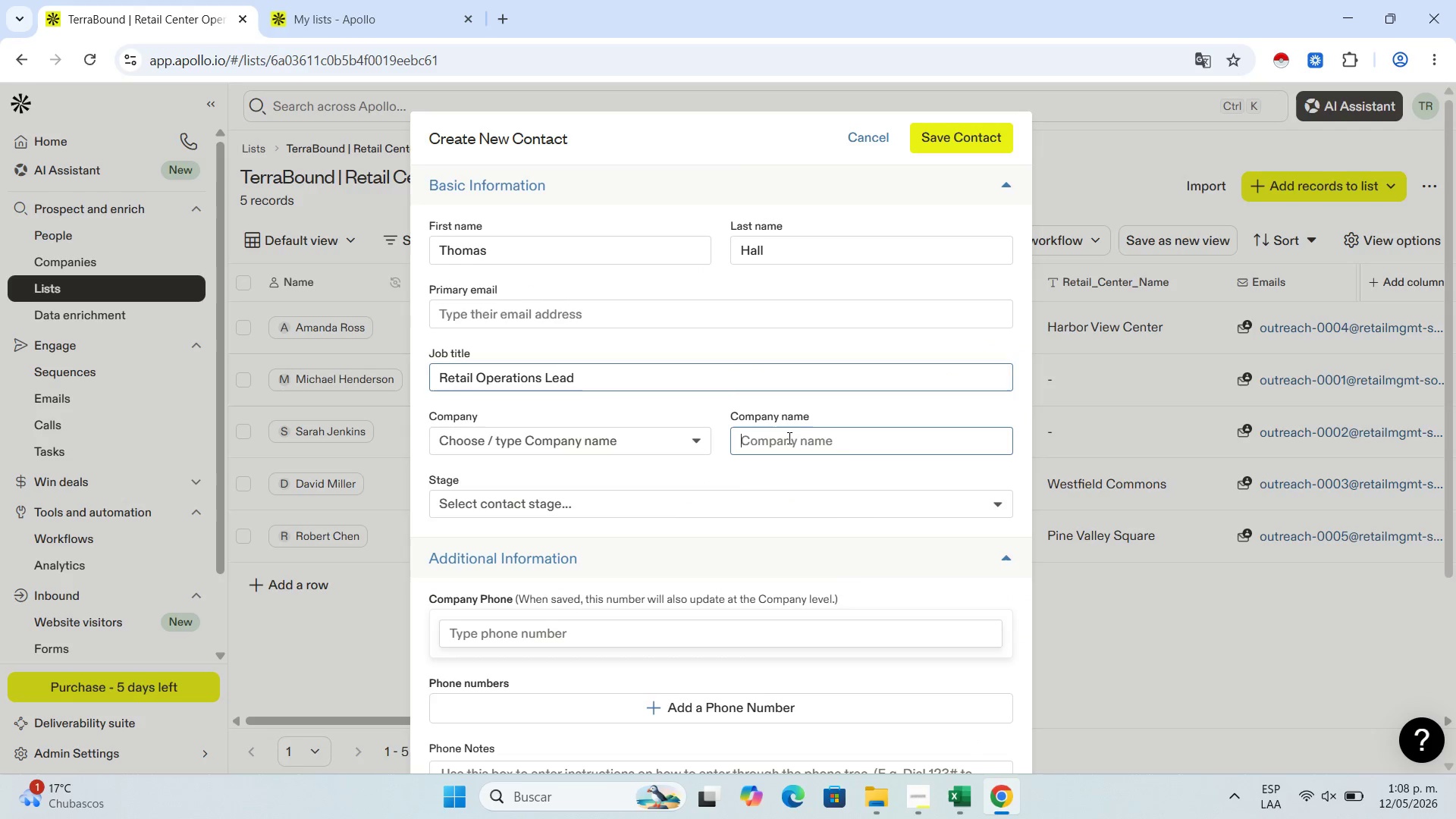 
key(Control+V)
 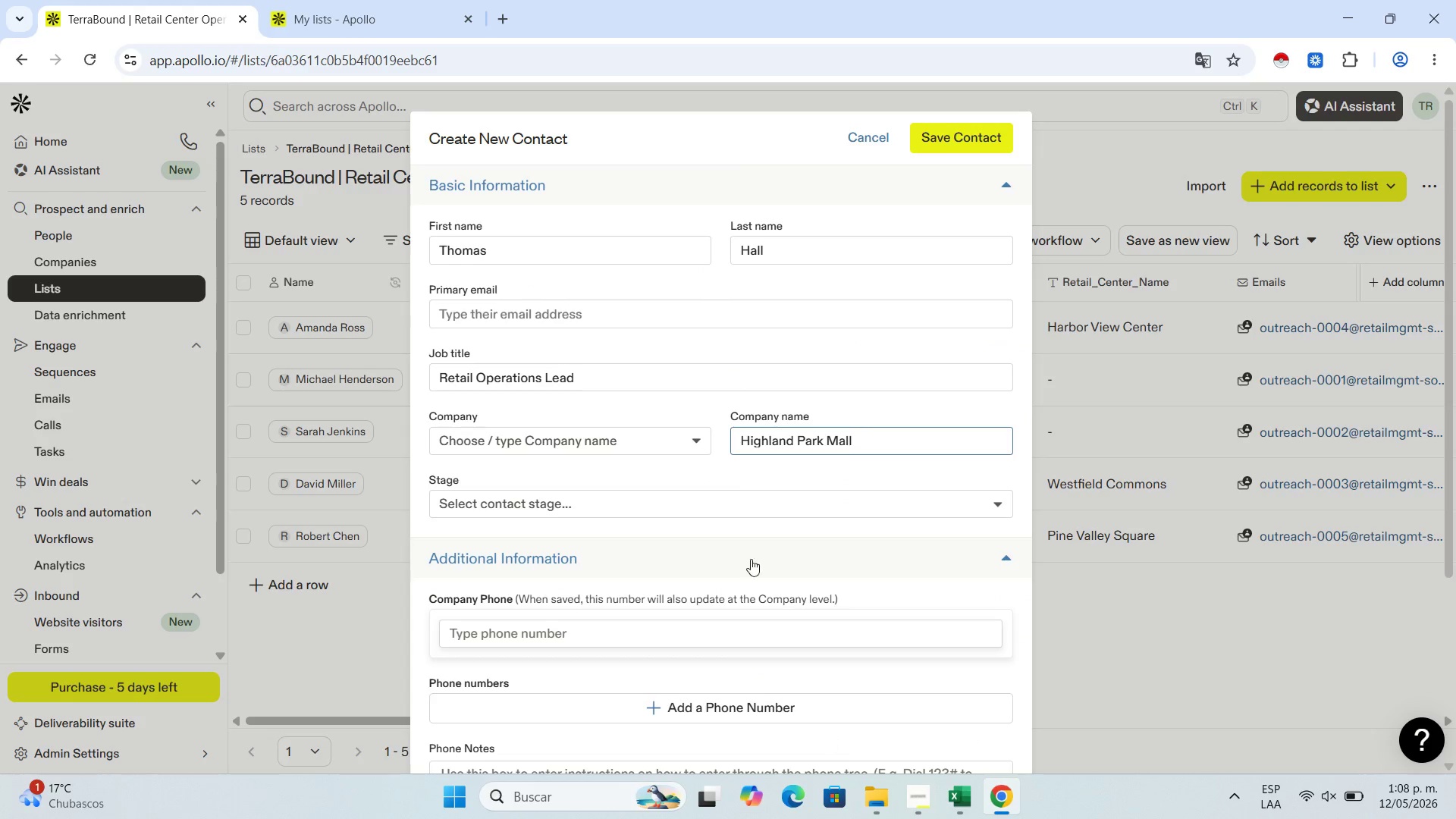 
scroll: coordinate [793, 604], scroll_direction: down, amount: 18.0
 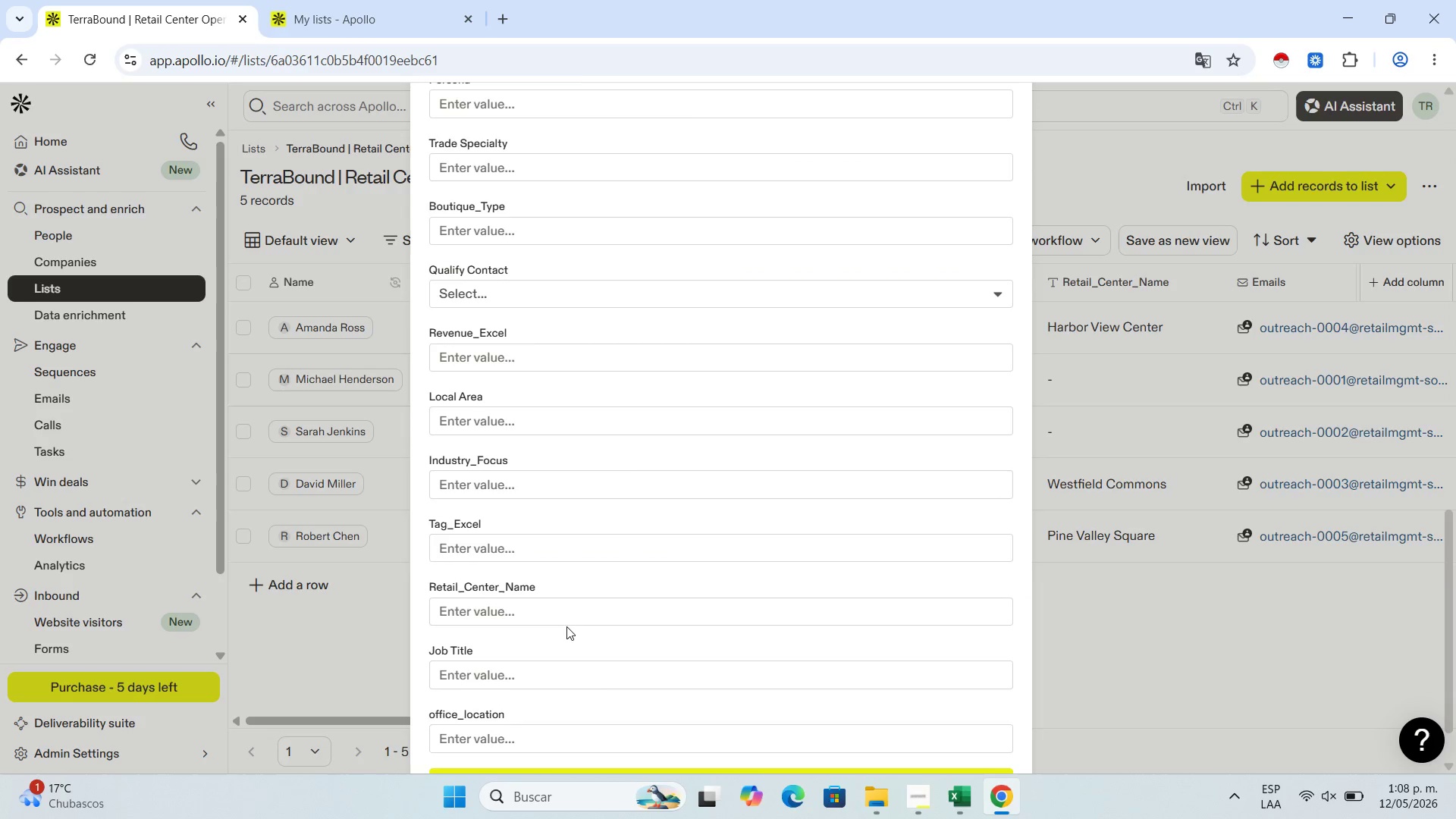 
left_click([559, 607])
 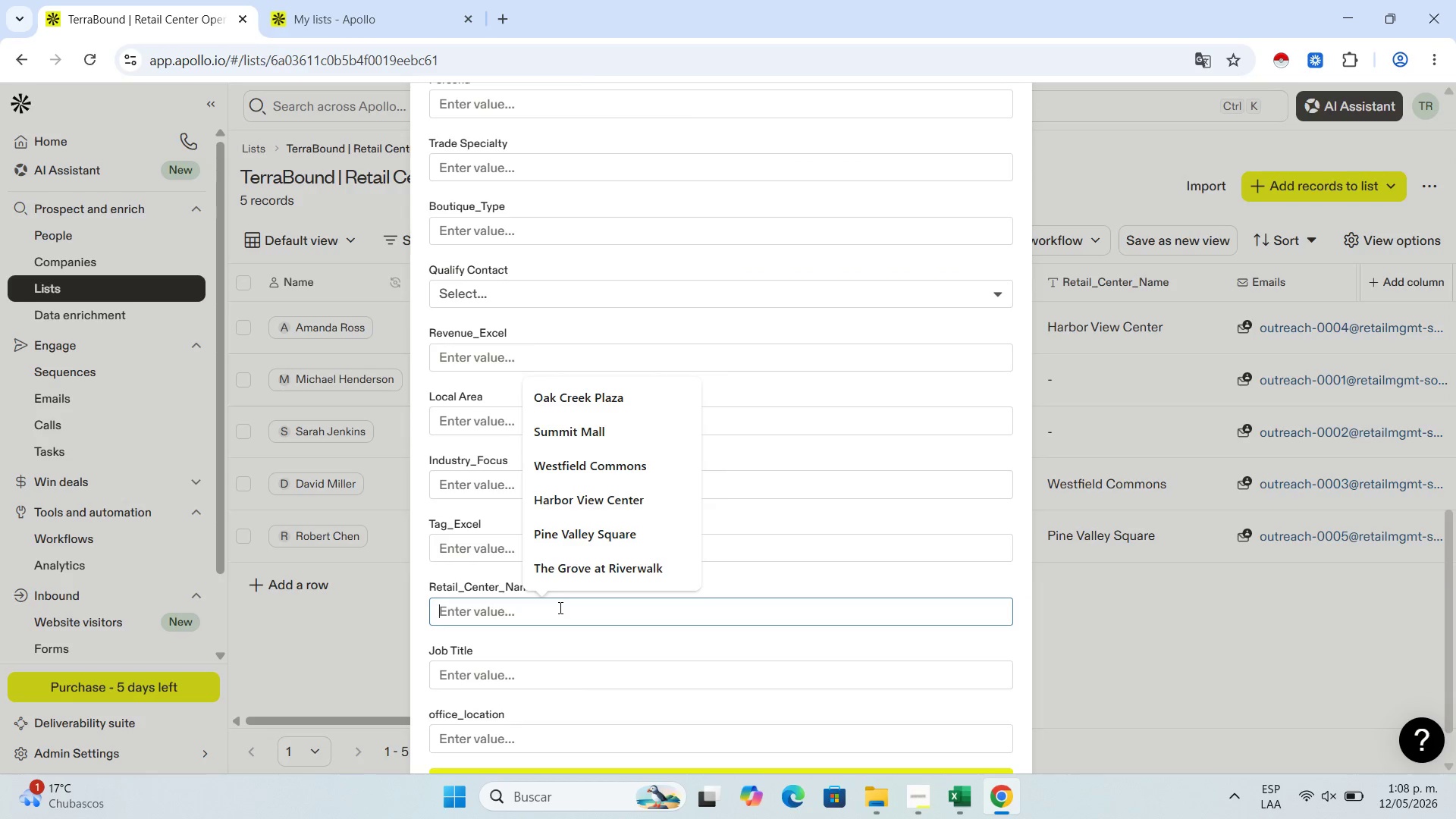 
key(Control+V)
 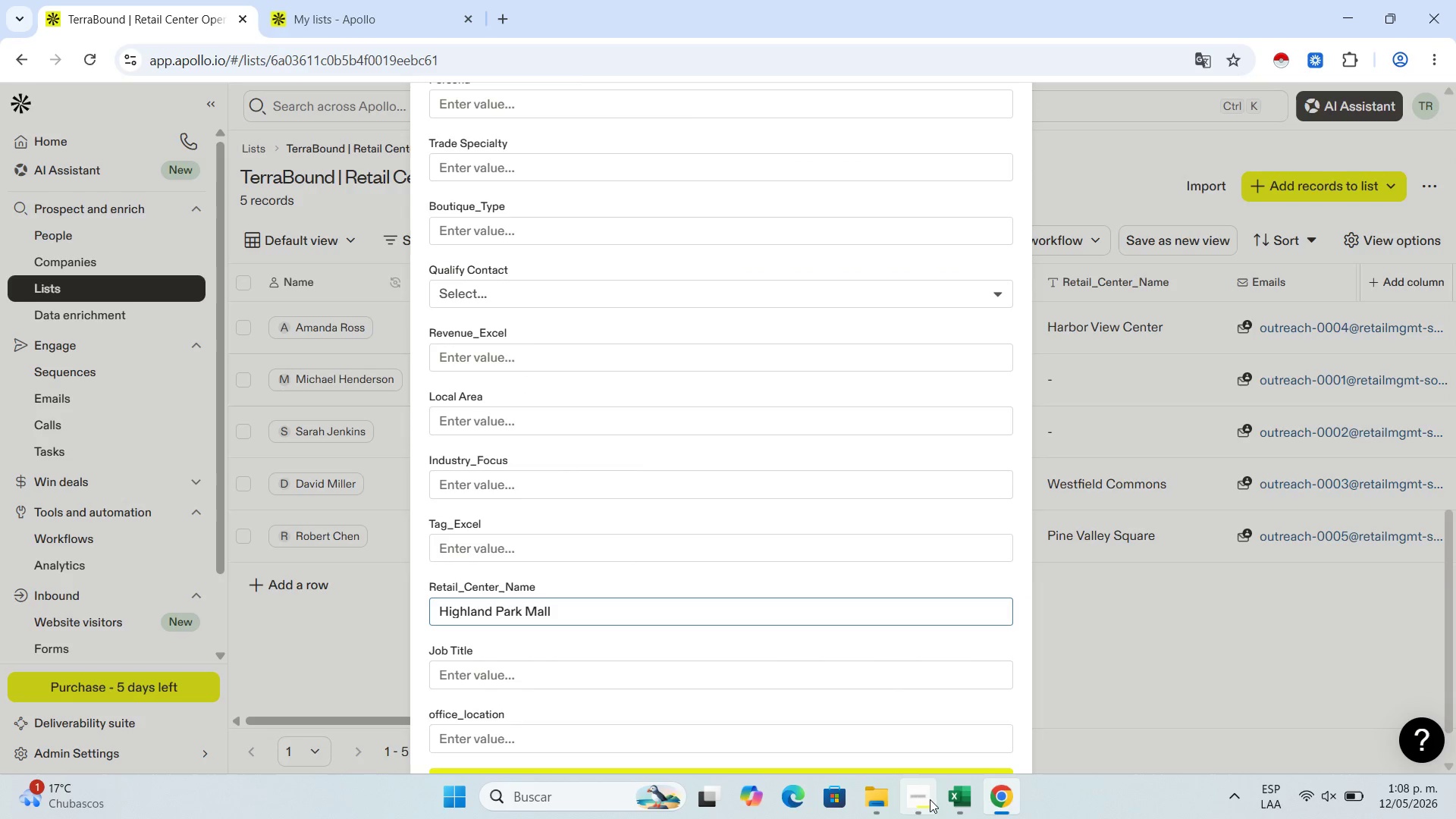 
left_click([953, 799])
 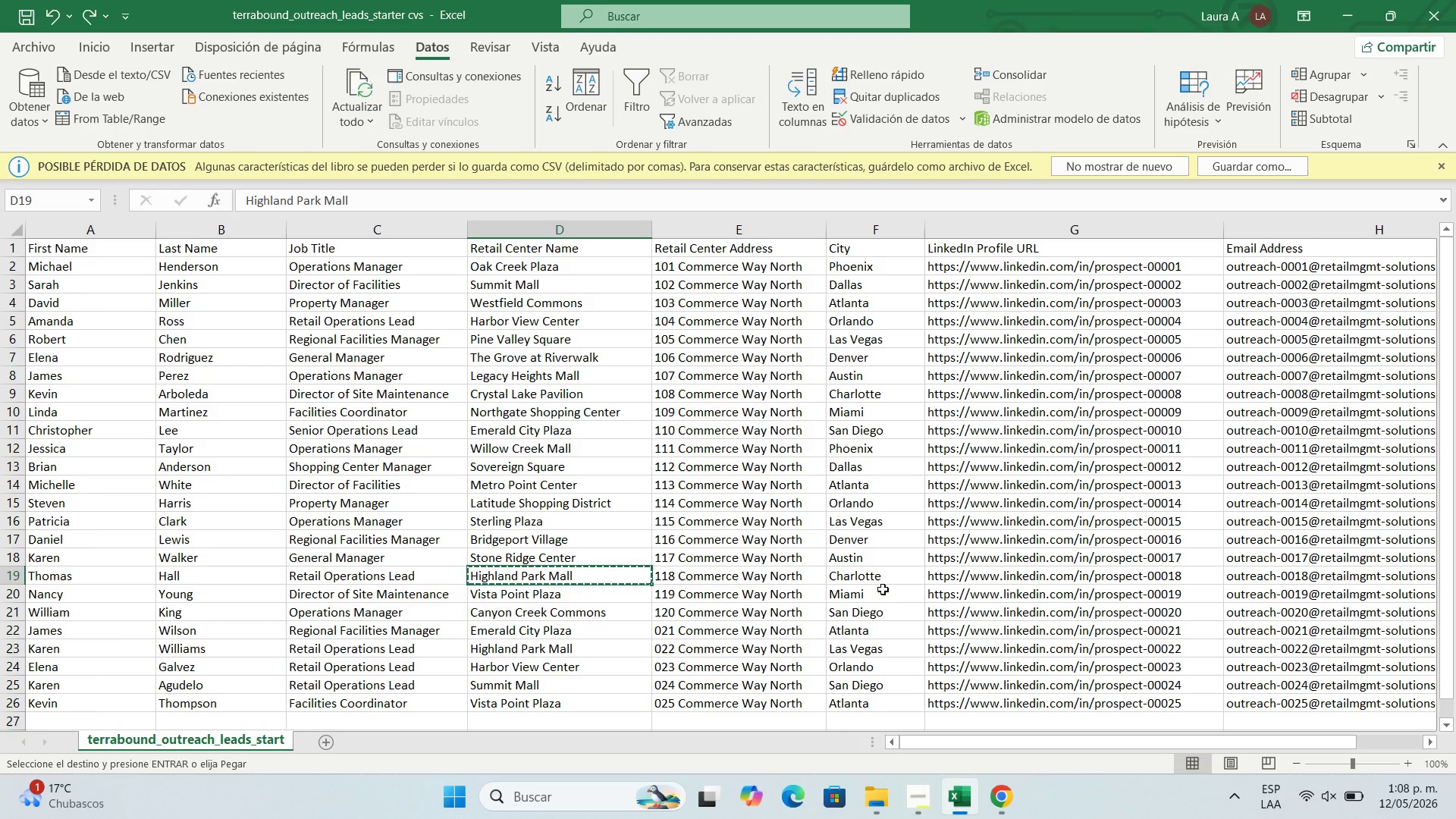 
left_click([890, 577])
 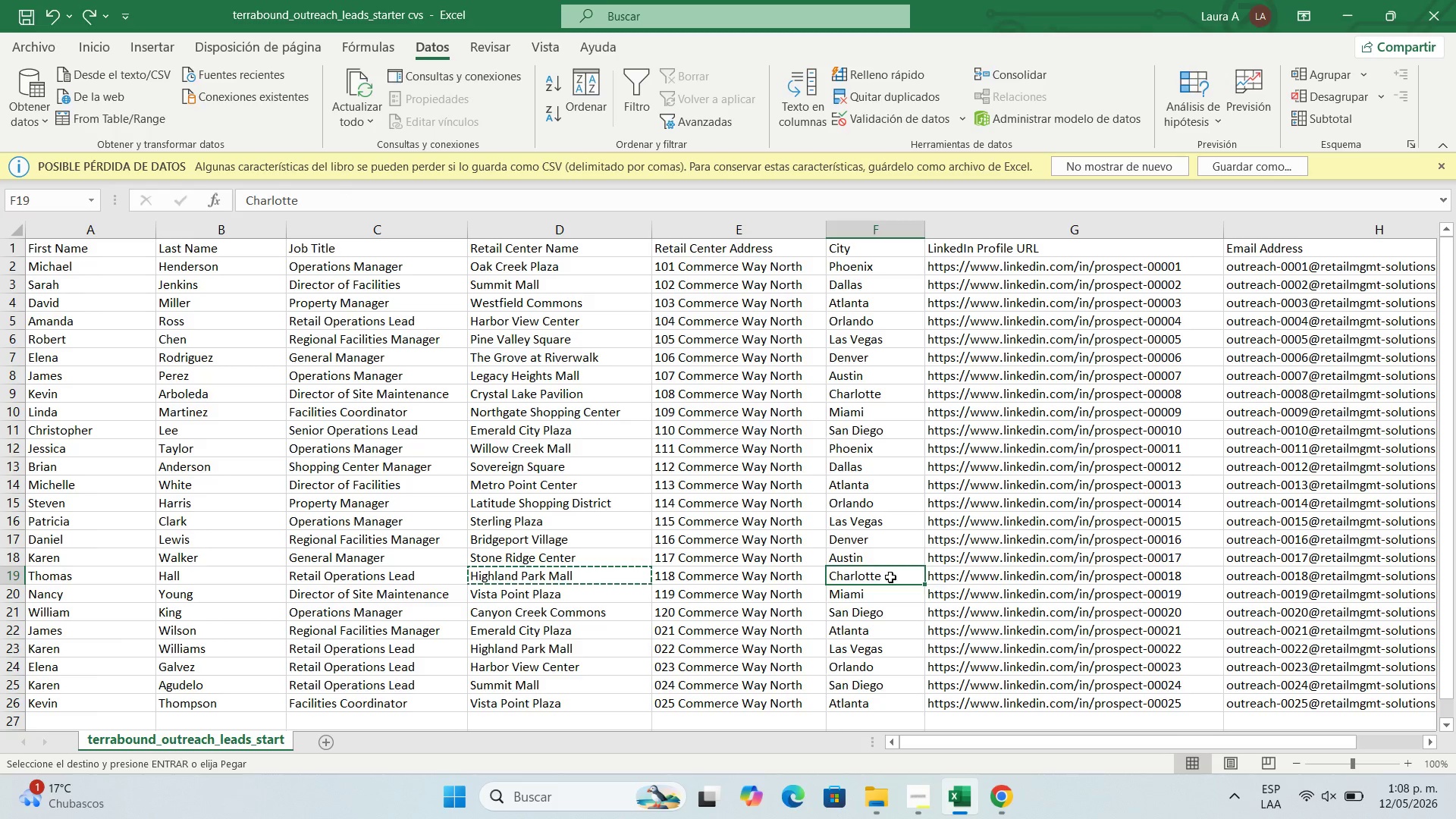 
key(Control+C)
 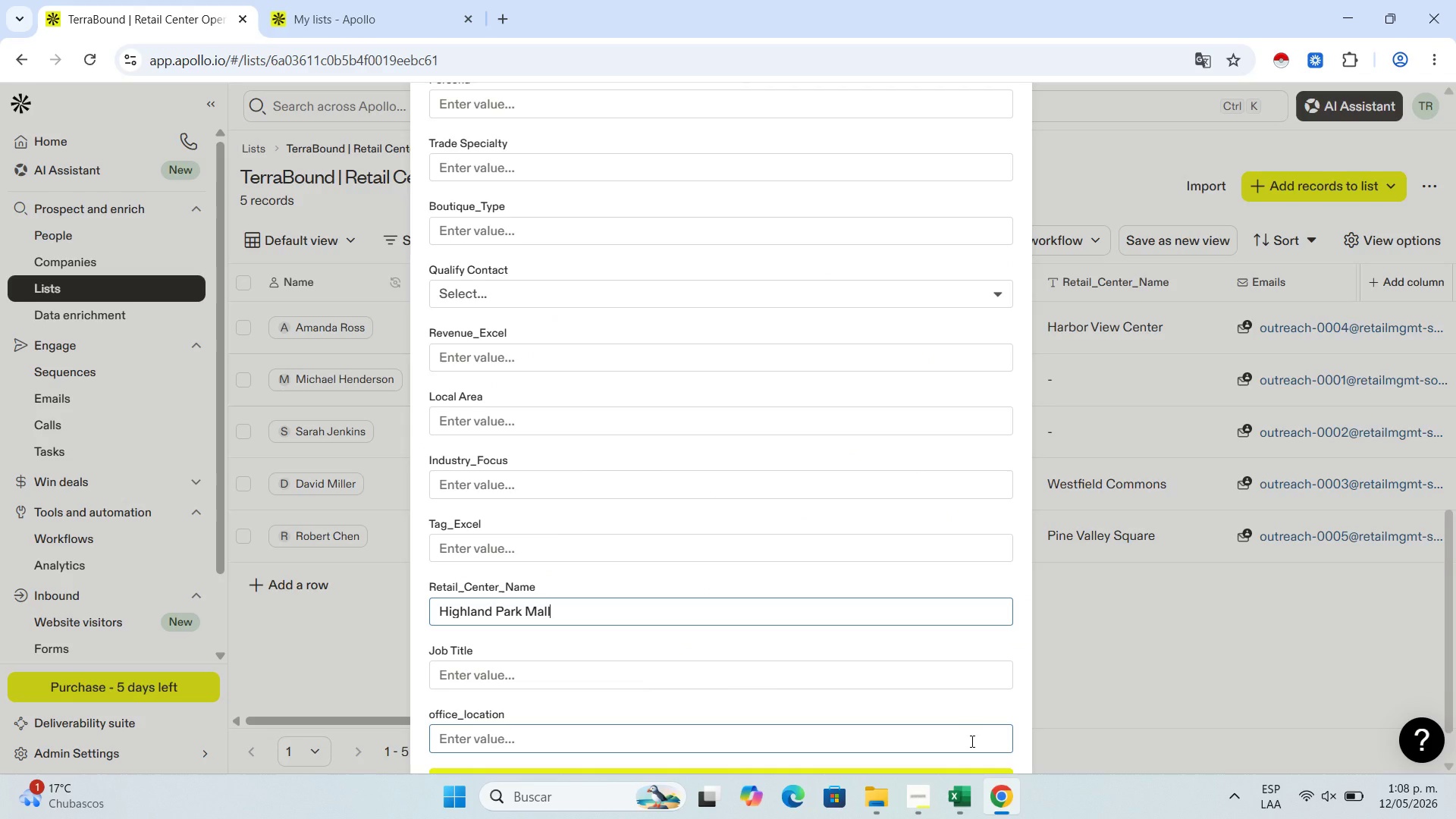 
wait(6.42)
 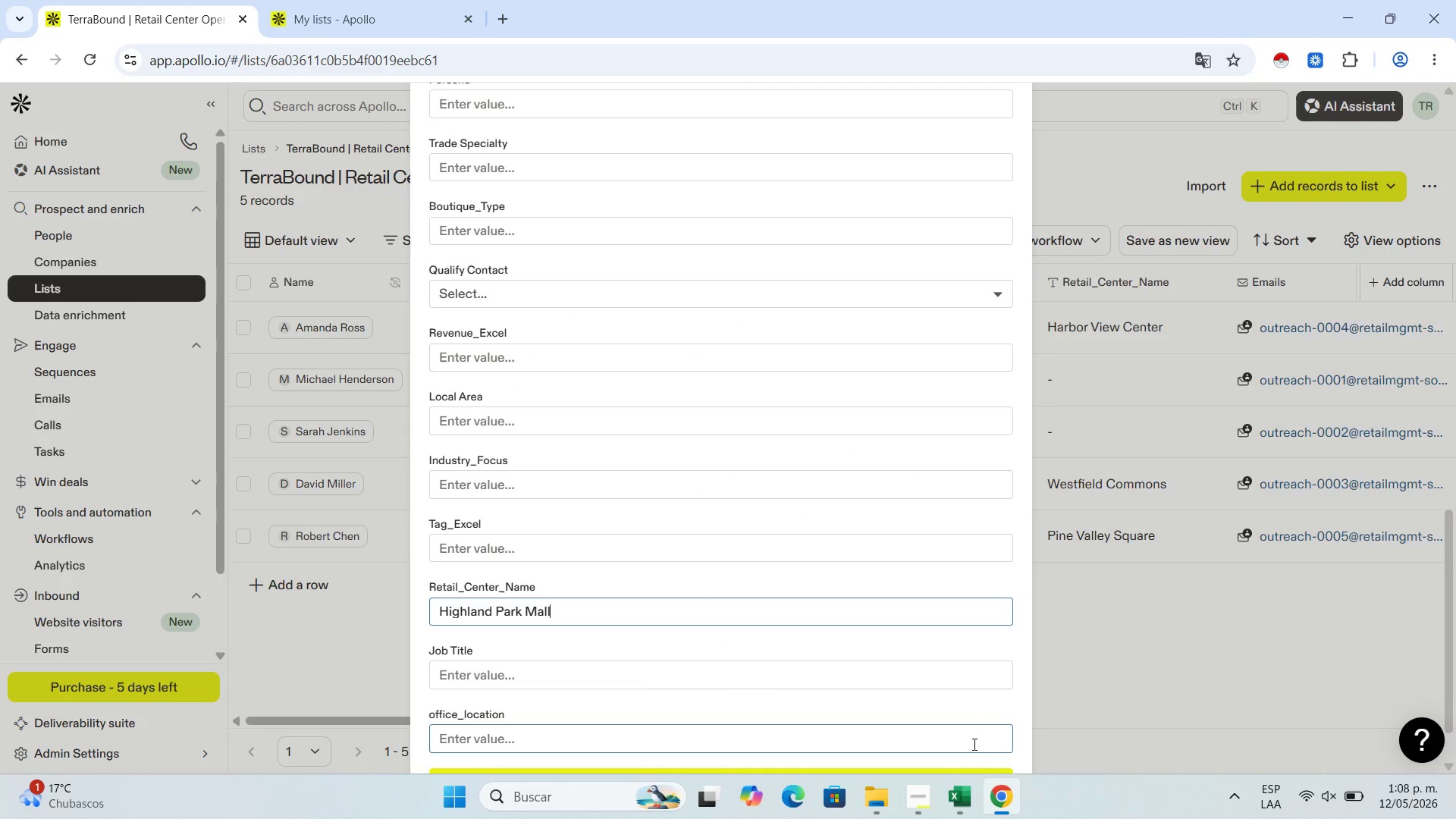 
scroll: coordinate [656, 526], scroll_direction: up, amount: 8.0
 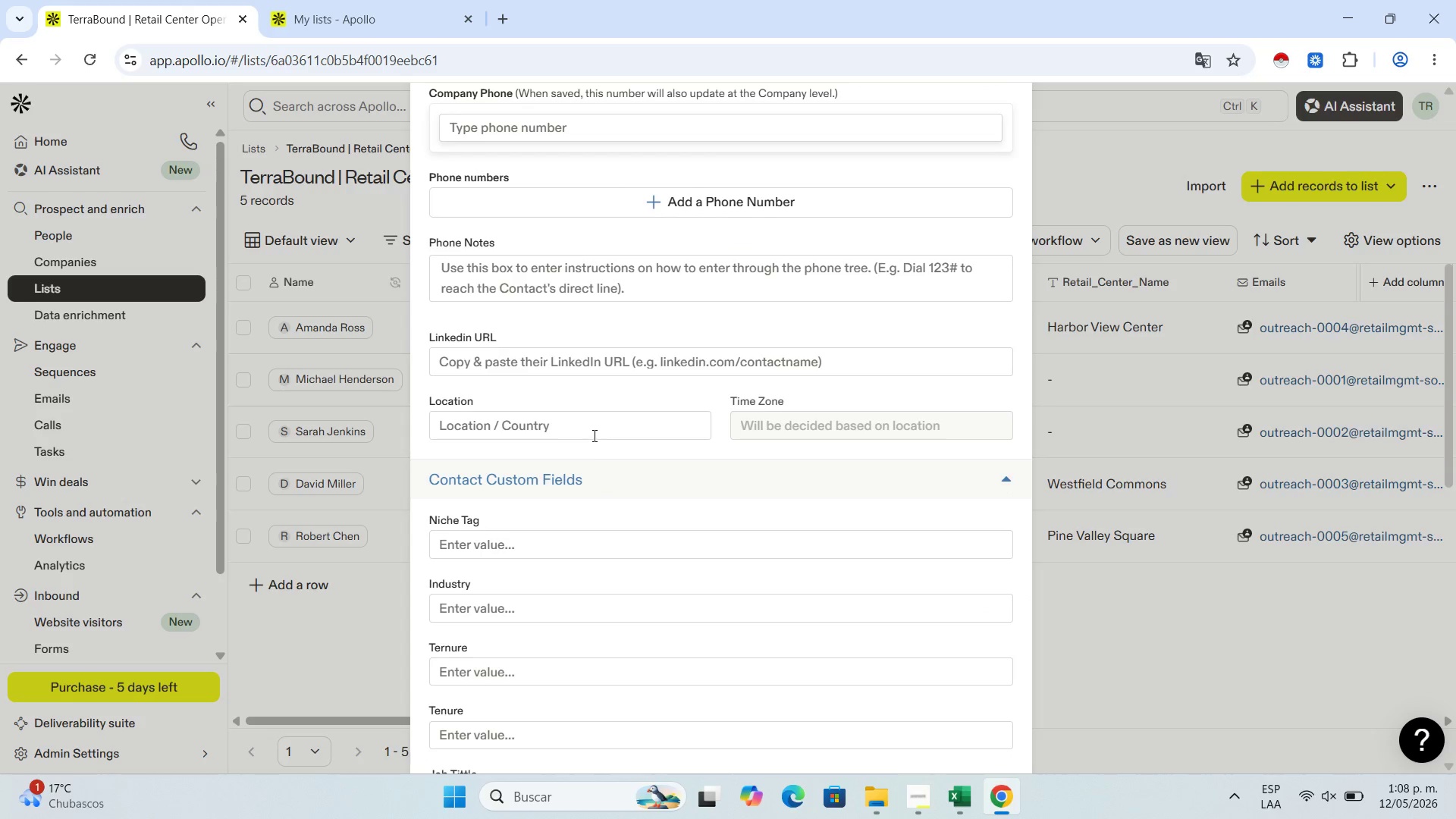 
left_click([593, 435])
 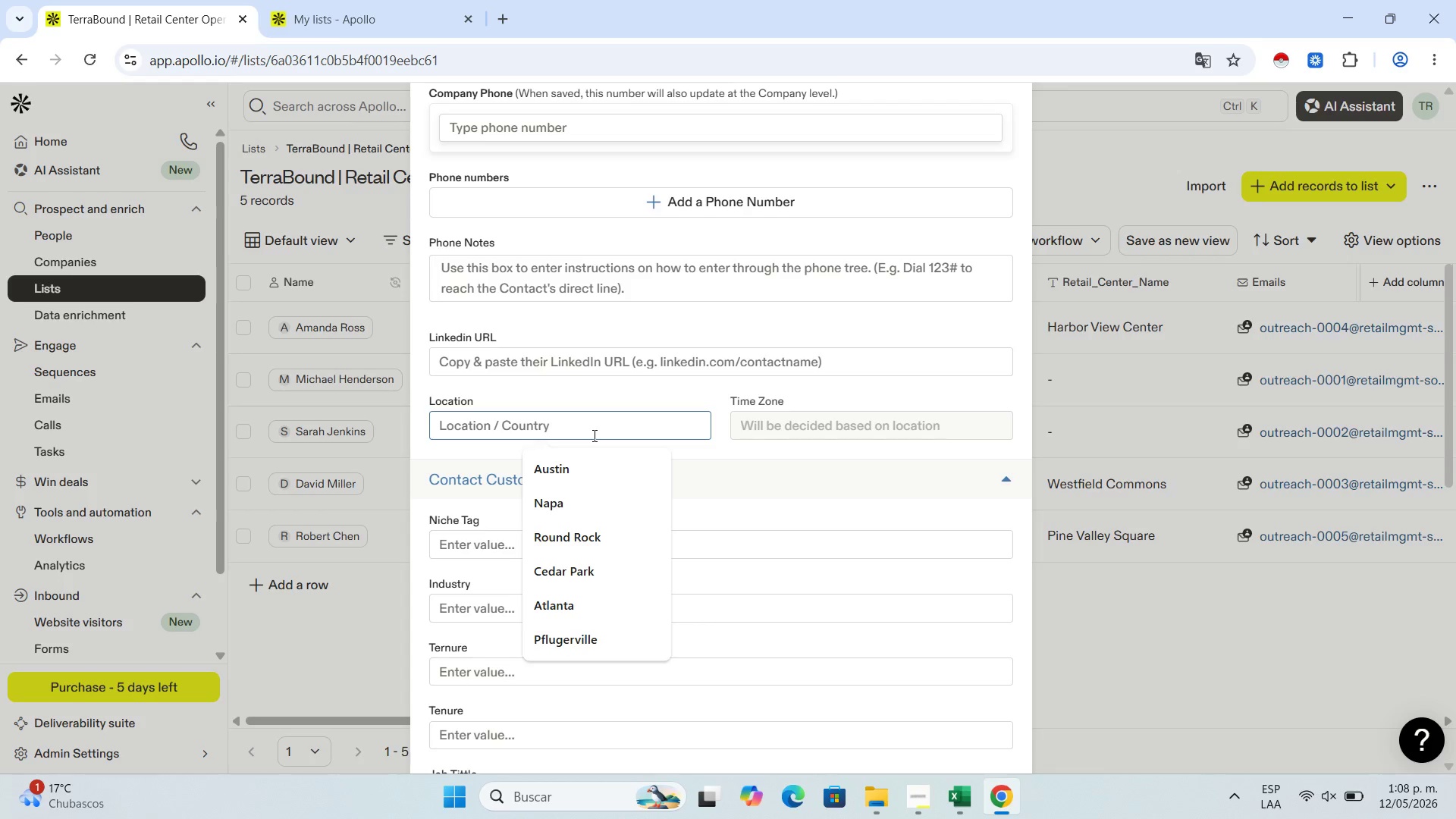 
key(Control+V)
 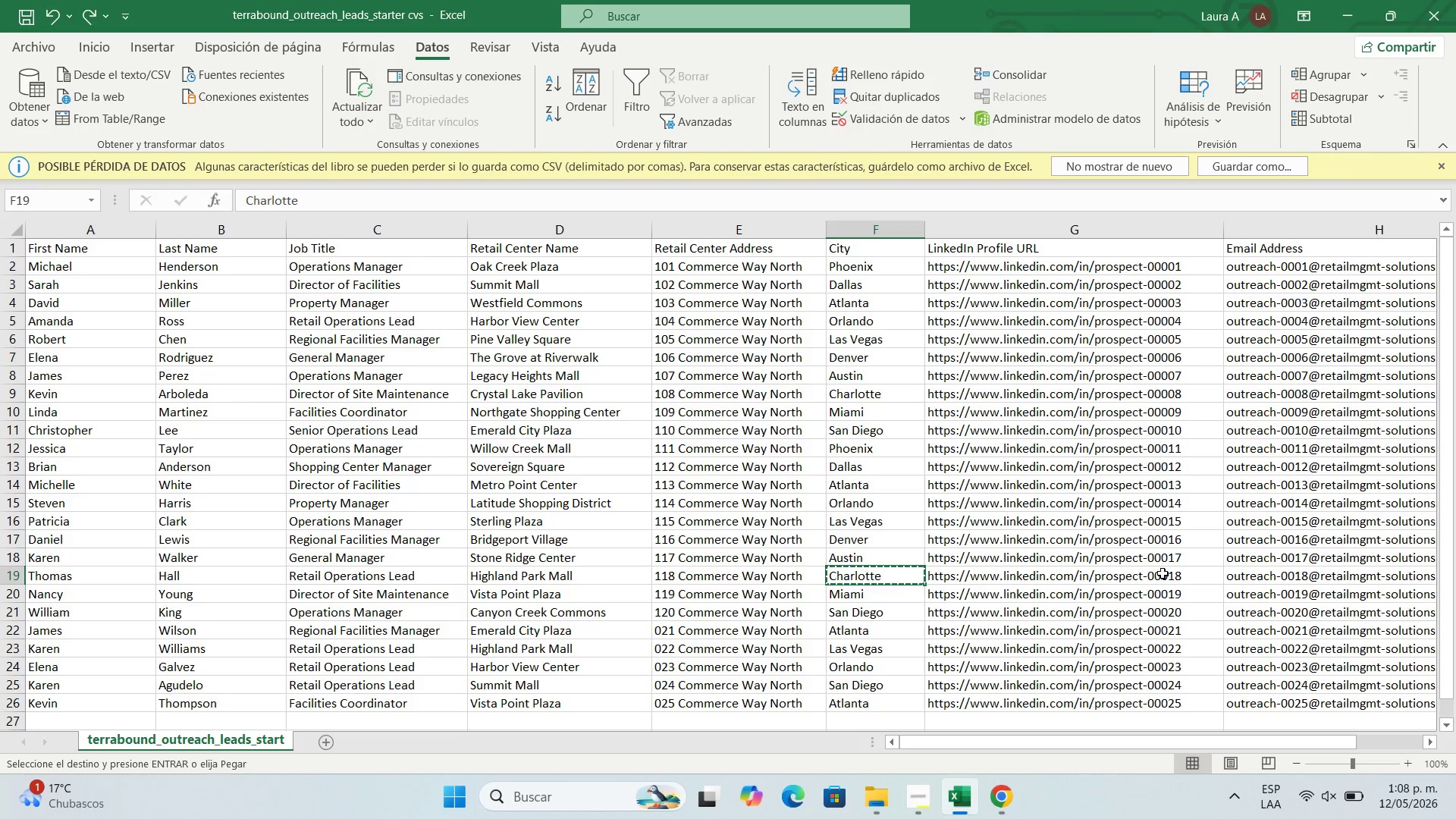 
left_click([1126, 573])
 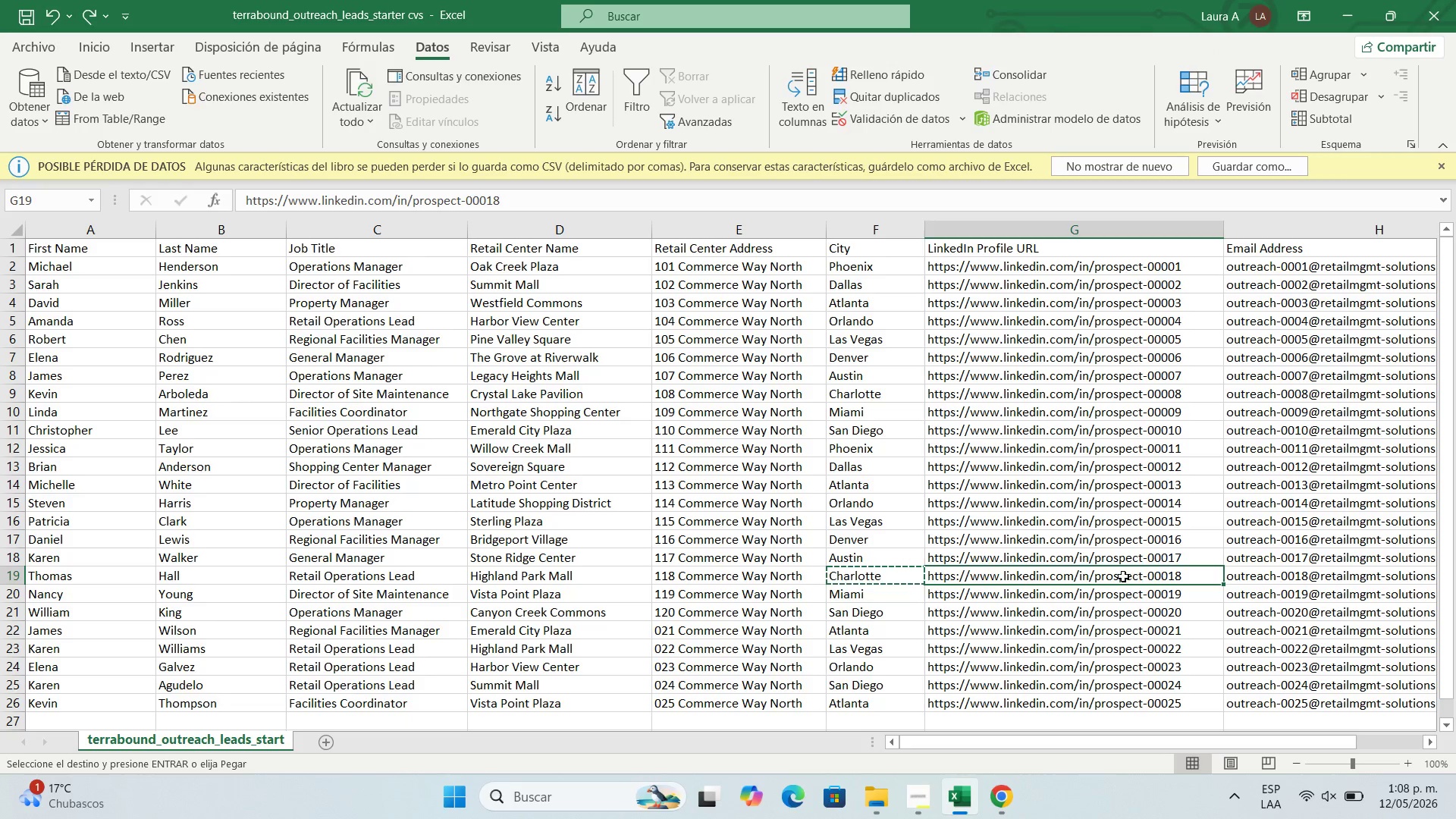 
key(Control+C)
 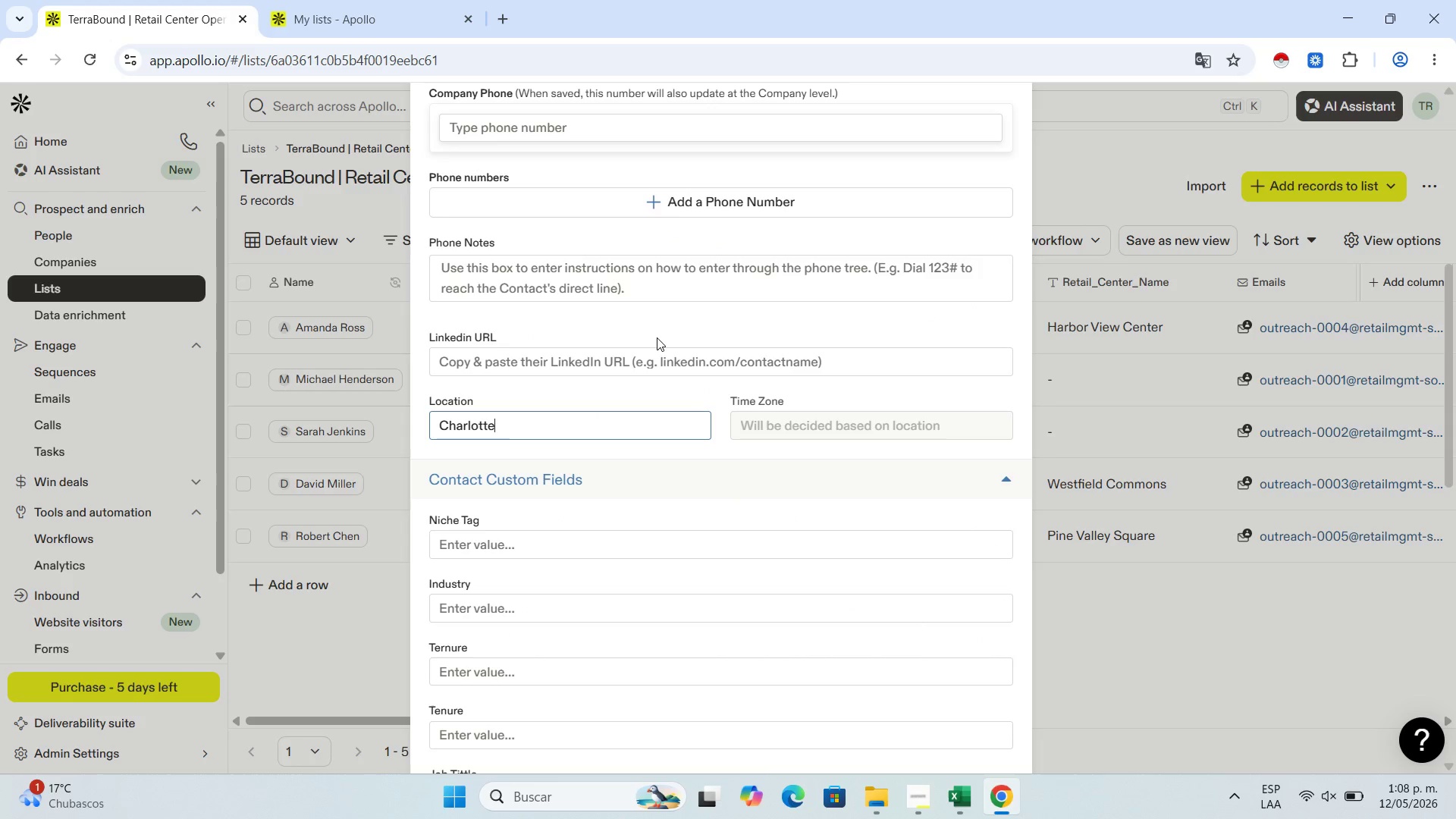 
double_click([657, 374])
 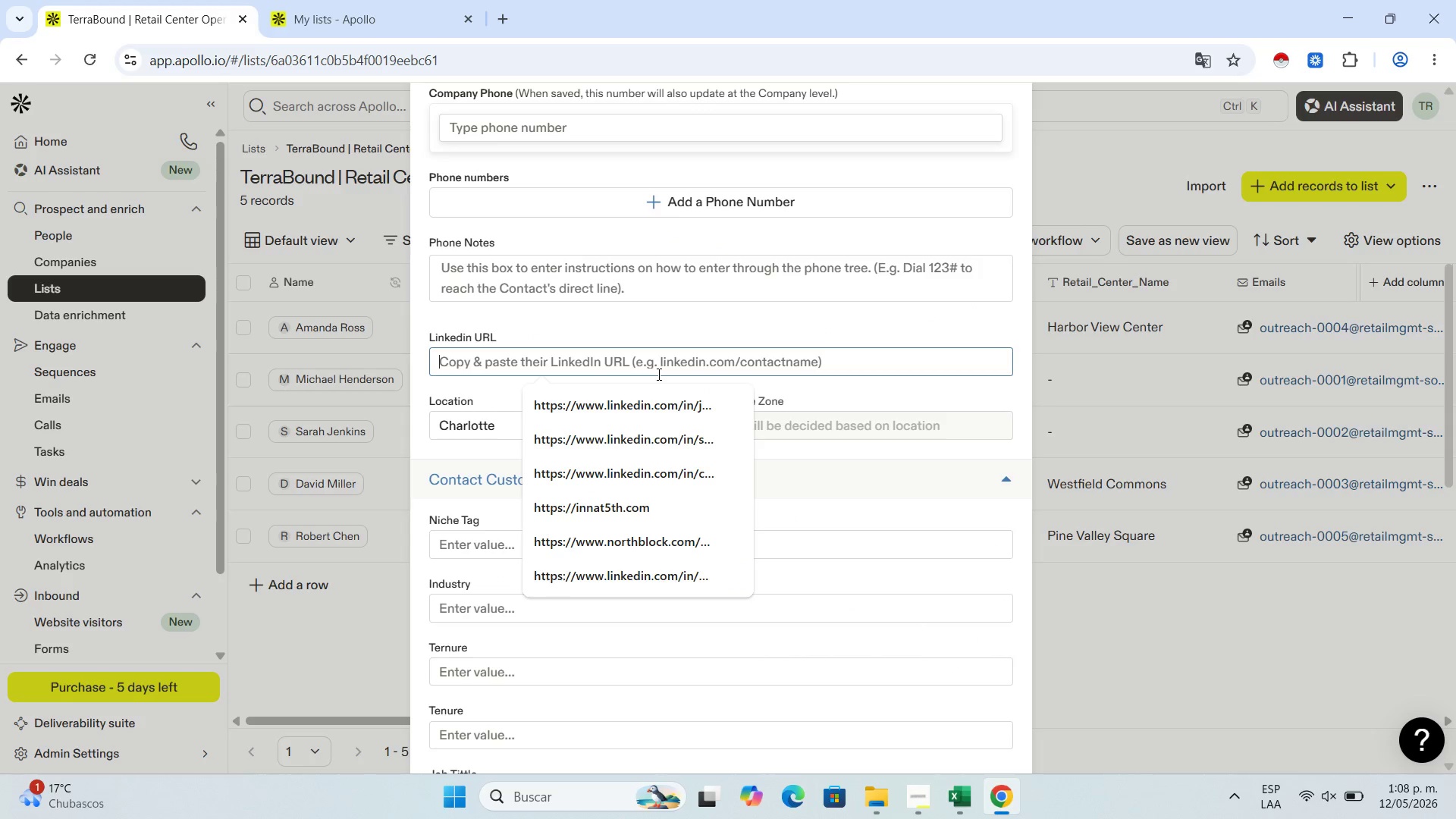 
key(Control+V)
 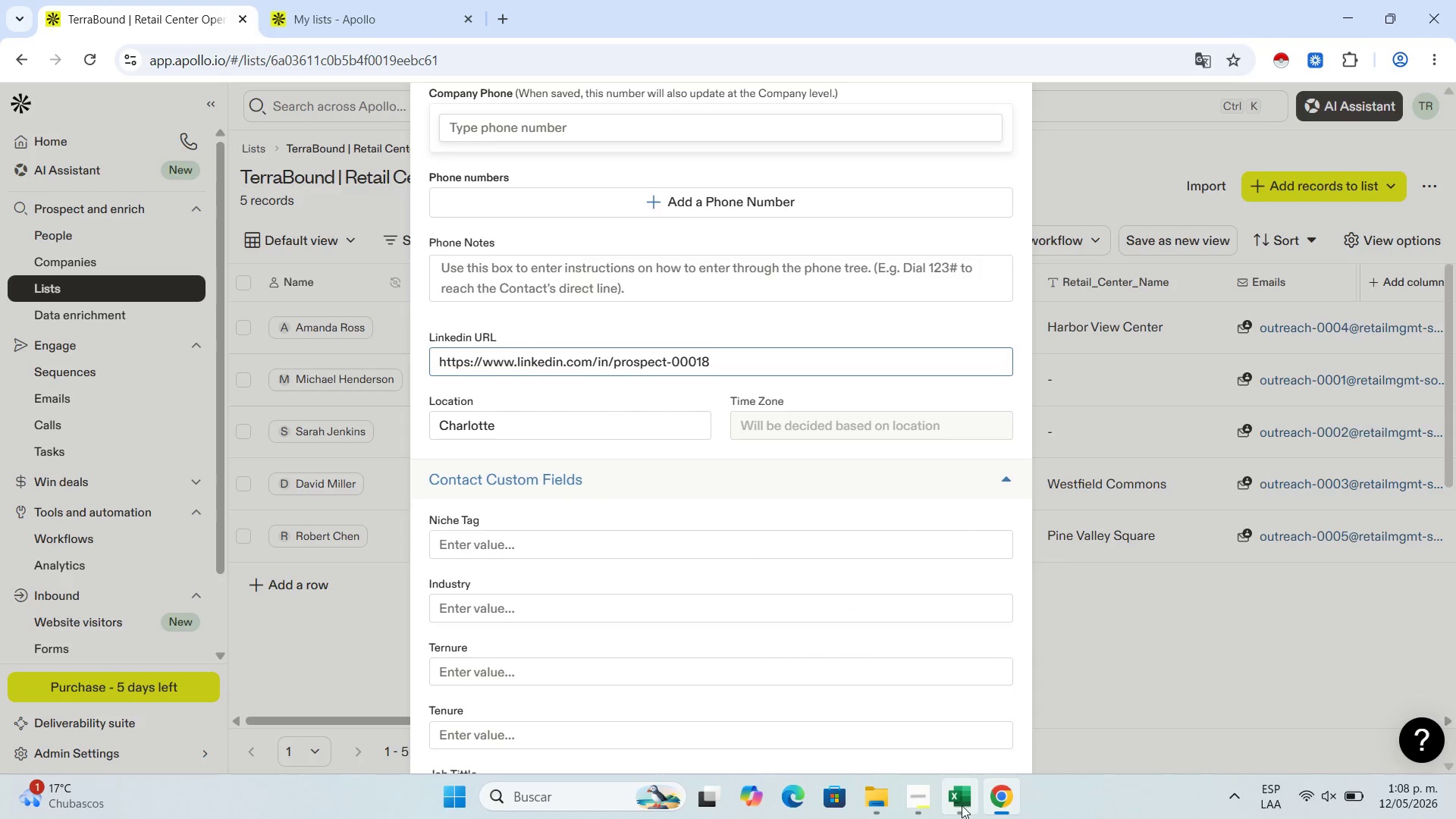 
left_click([958, 804])
 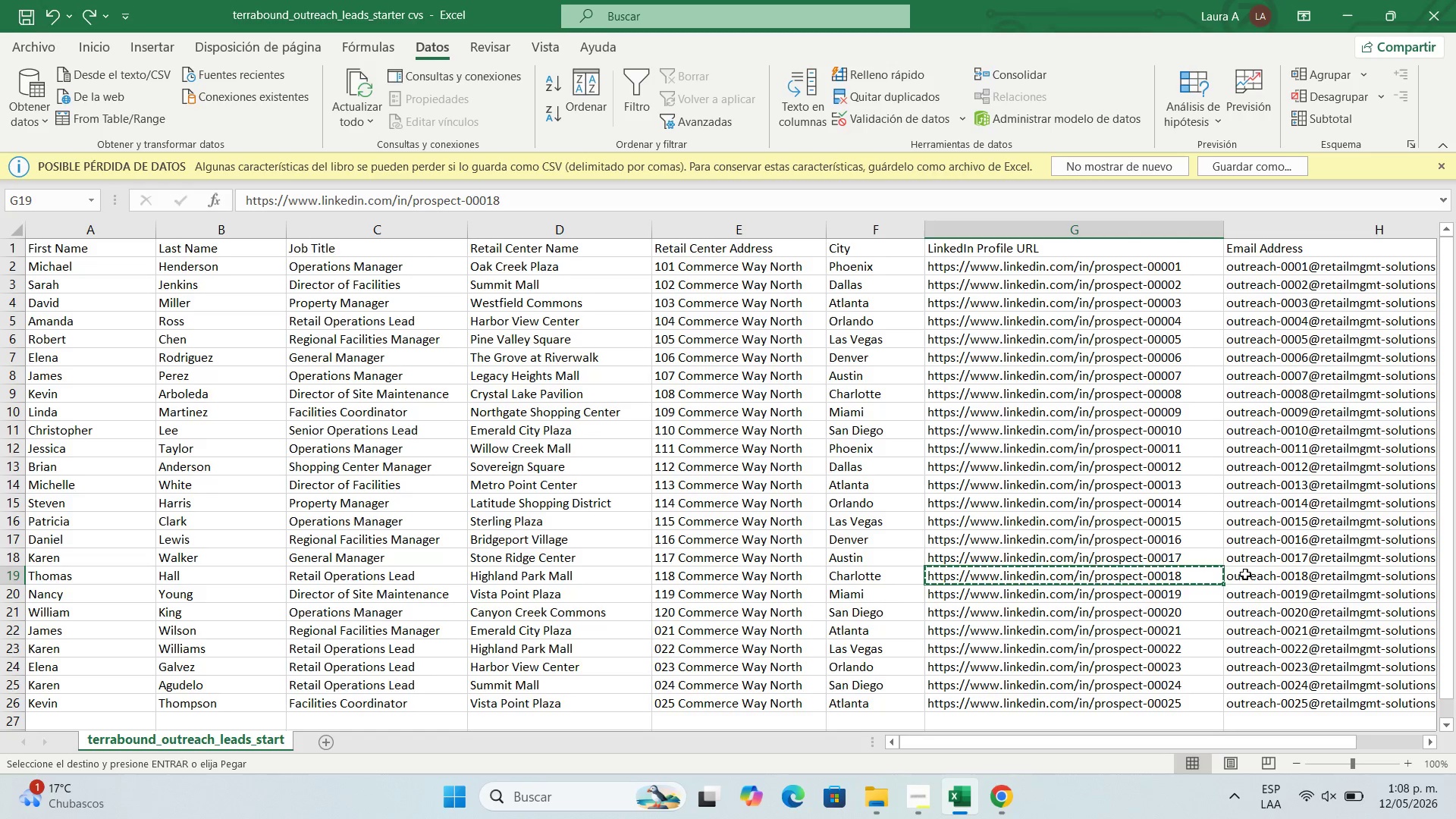 
left_click([1245, 570])
 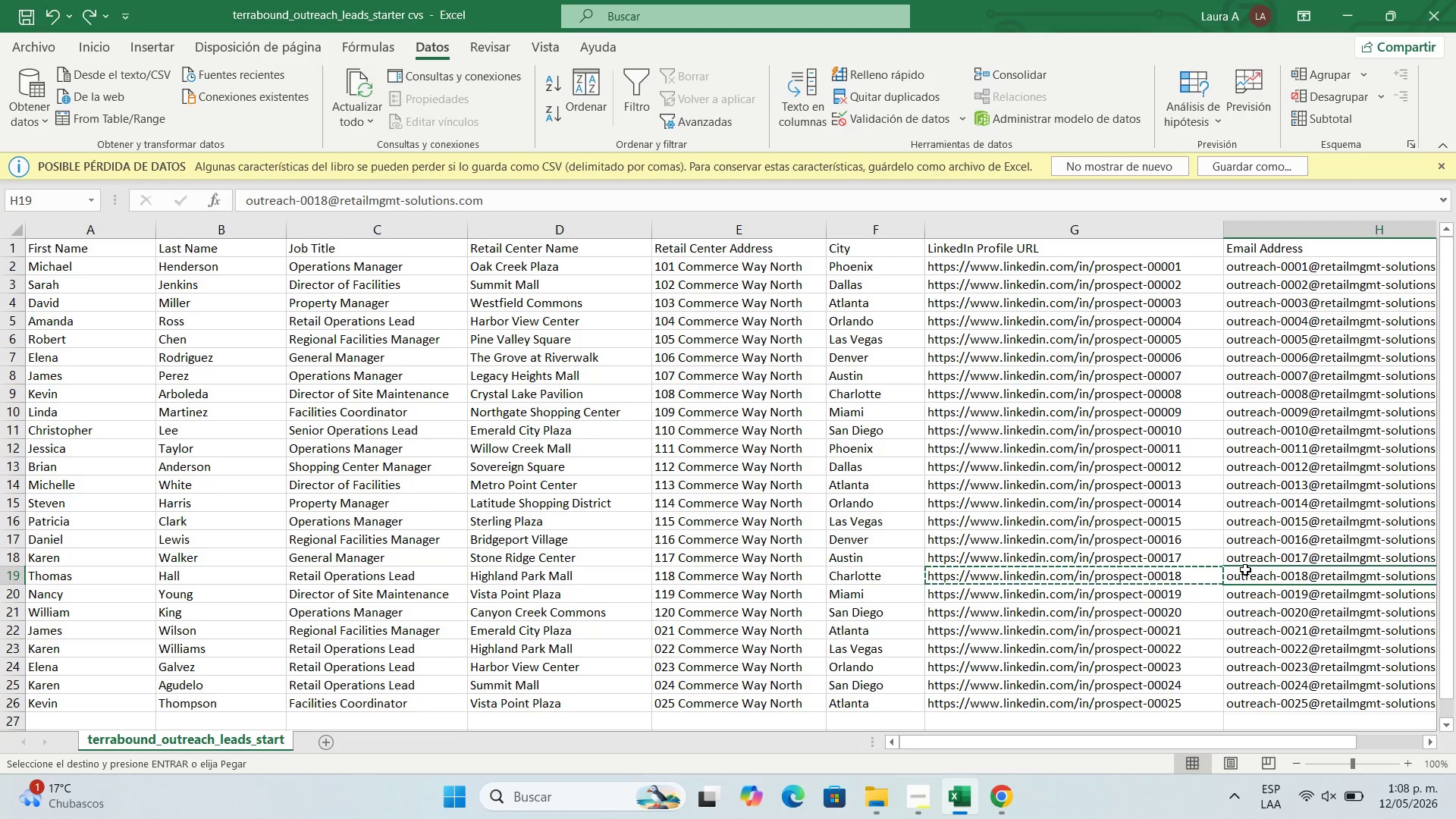 
key(Control+C)
 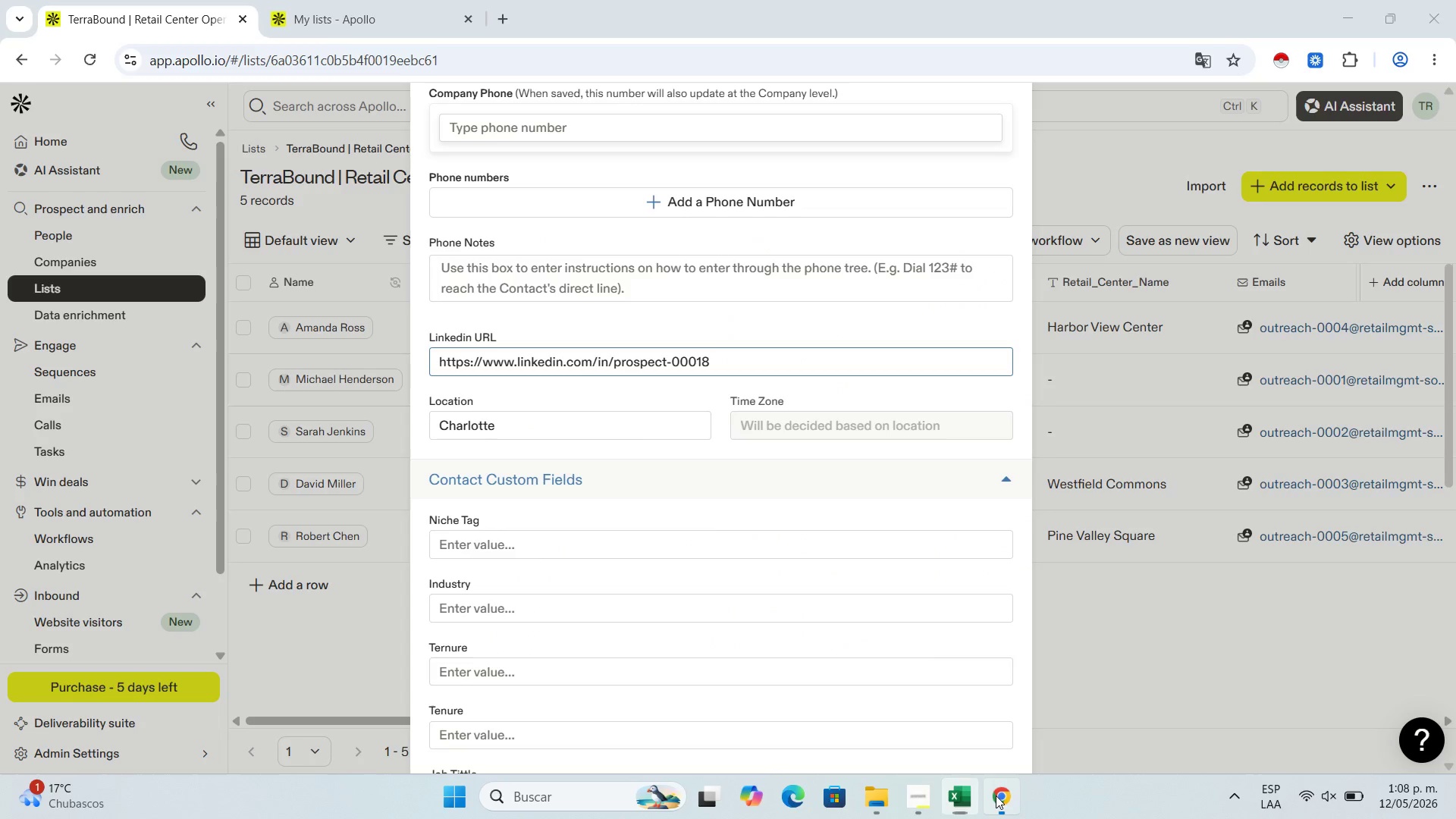 
scroll: coordinate [550, 452], scroll_direction: up, amount: 7.0
 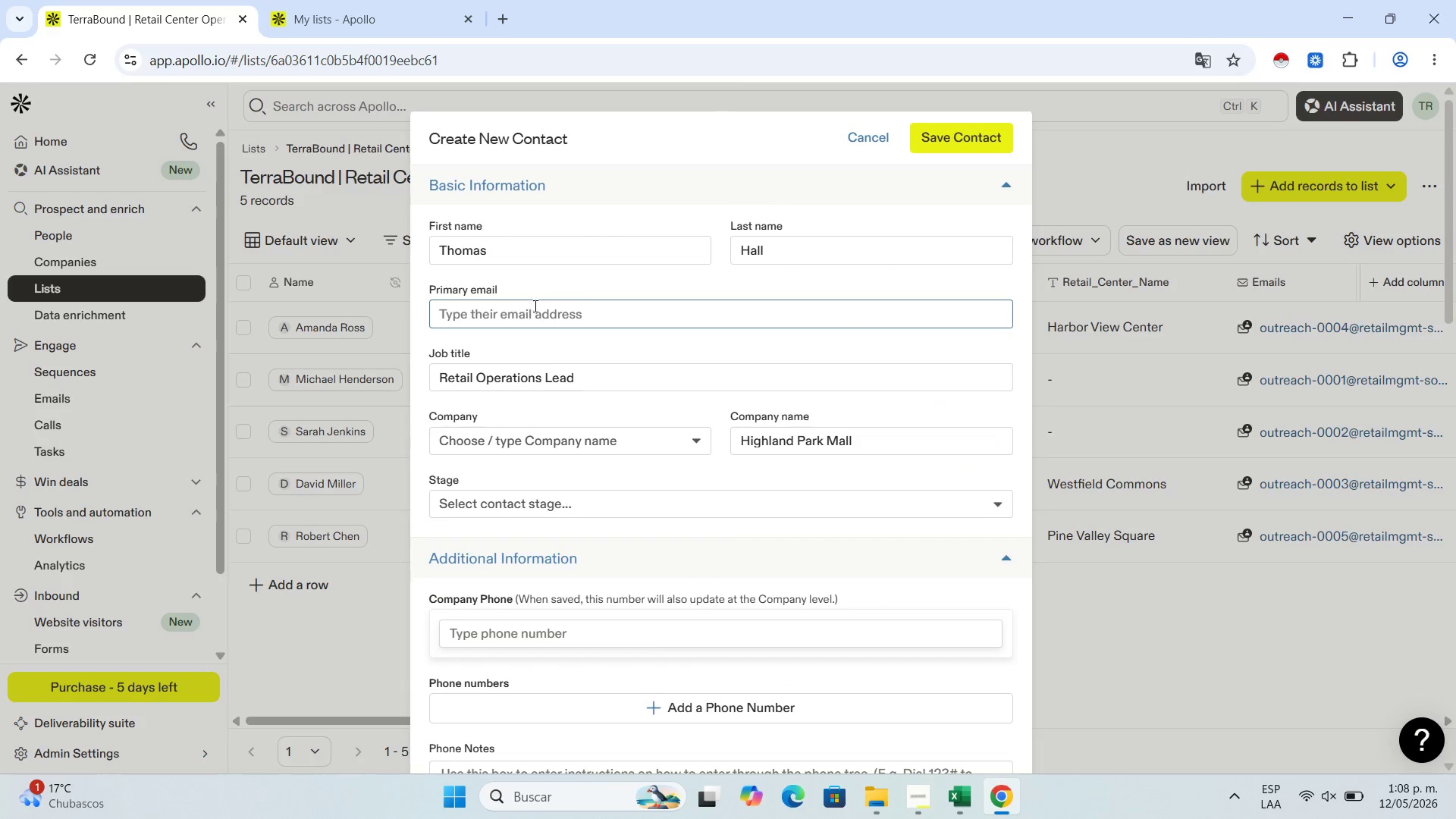 
left_click([534, 309])
 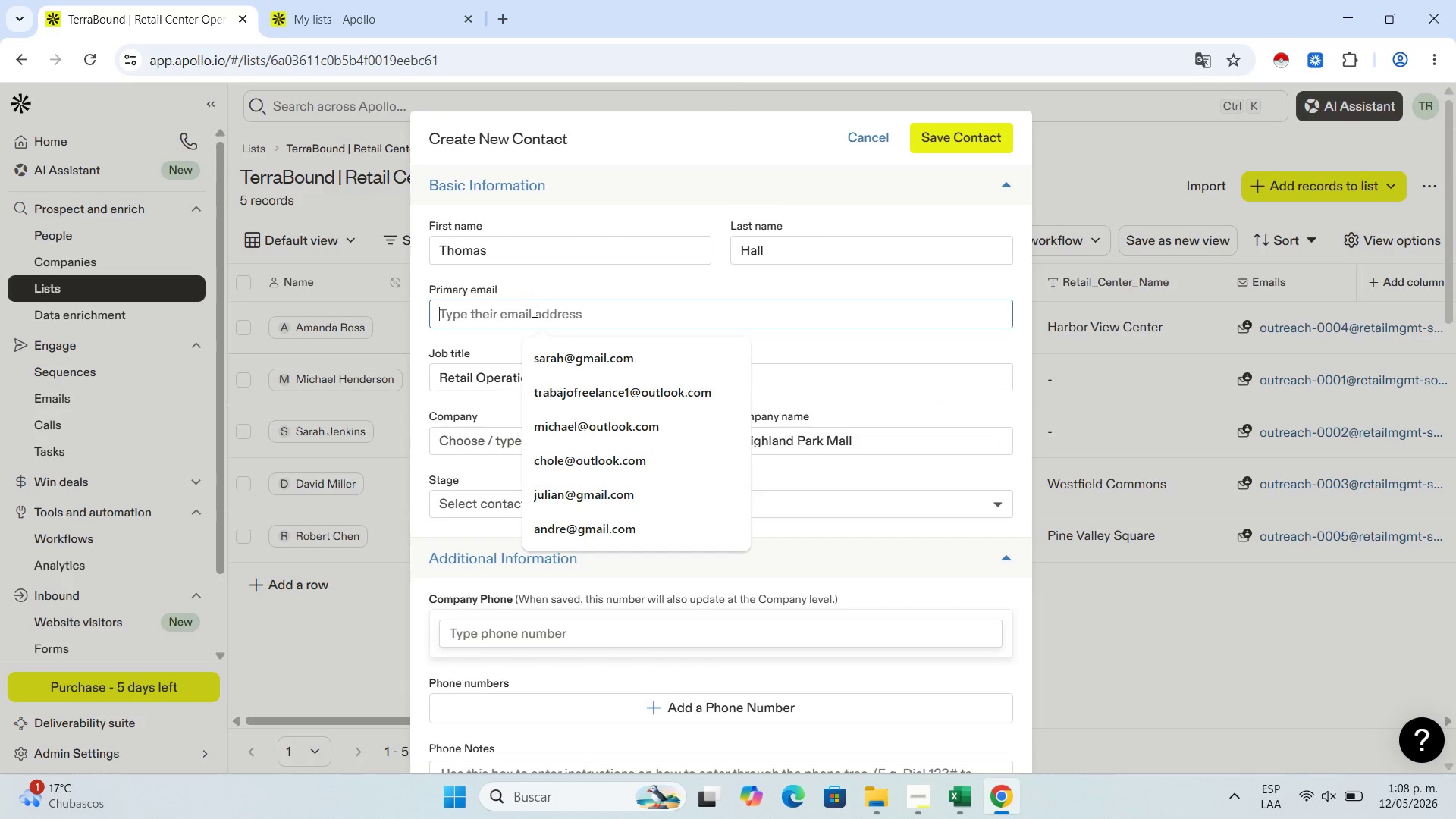 
key(Control+V)
 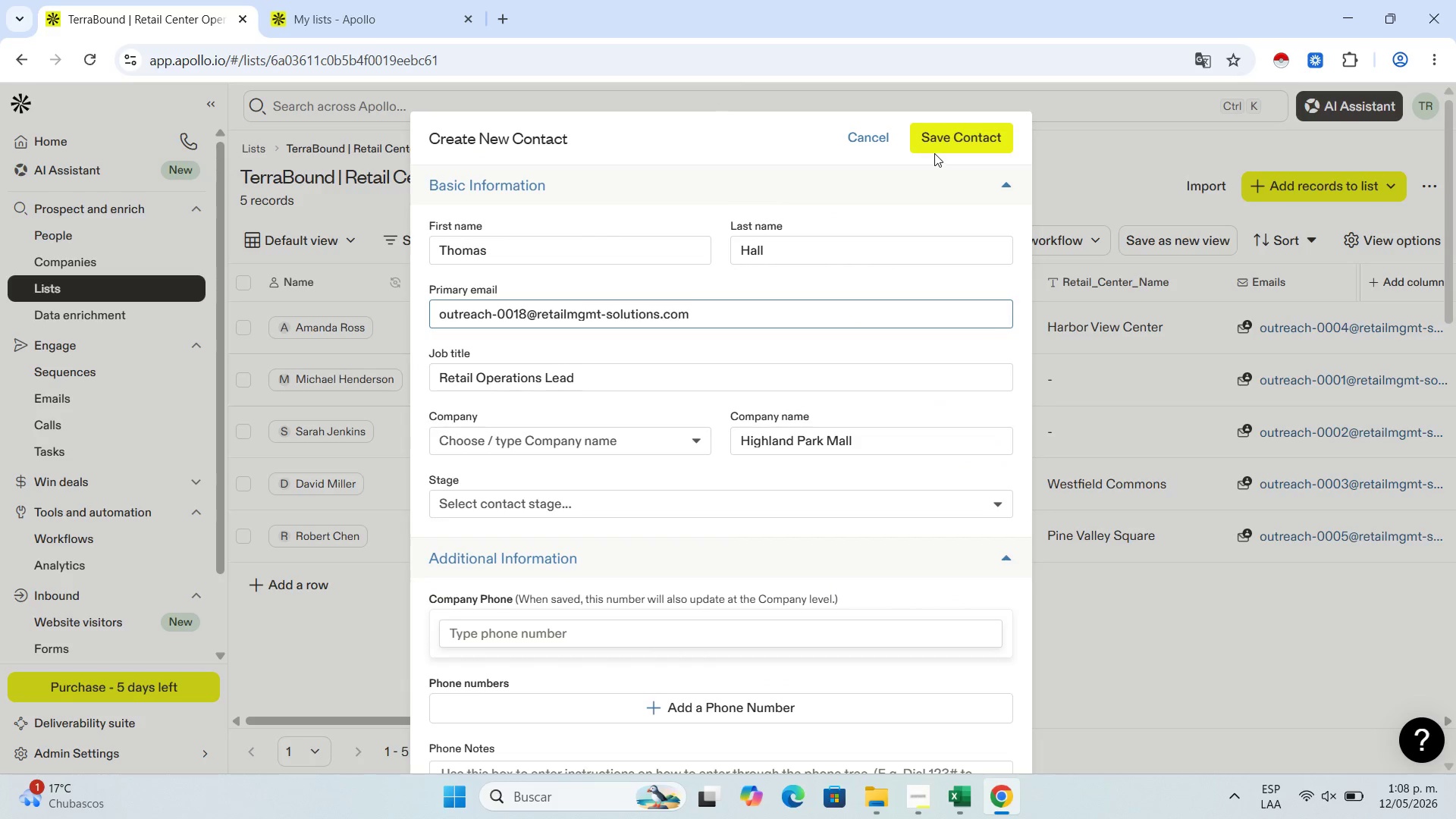 
left_click([934, 153])
 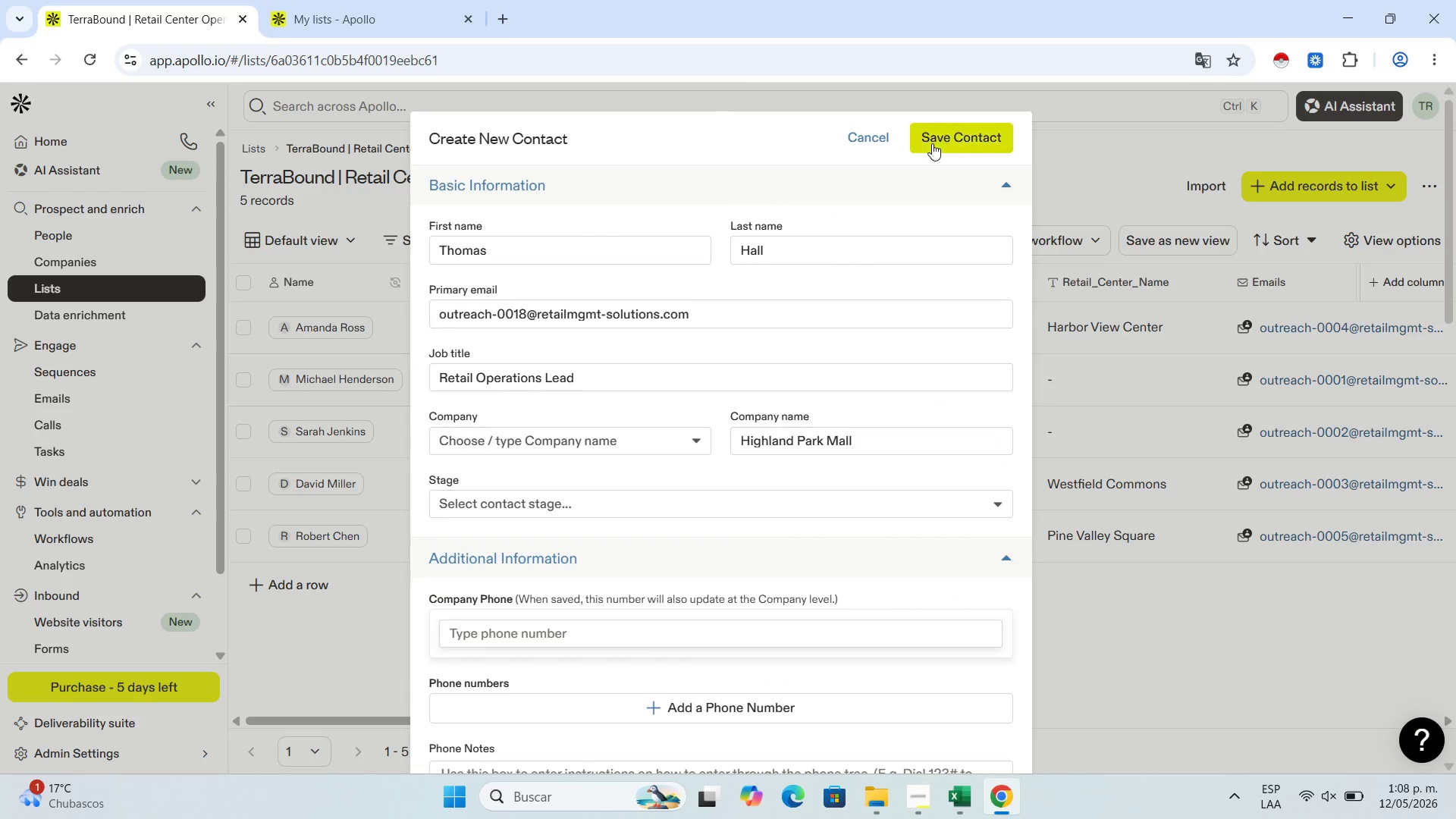 
left_click([932, 143])
 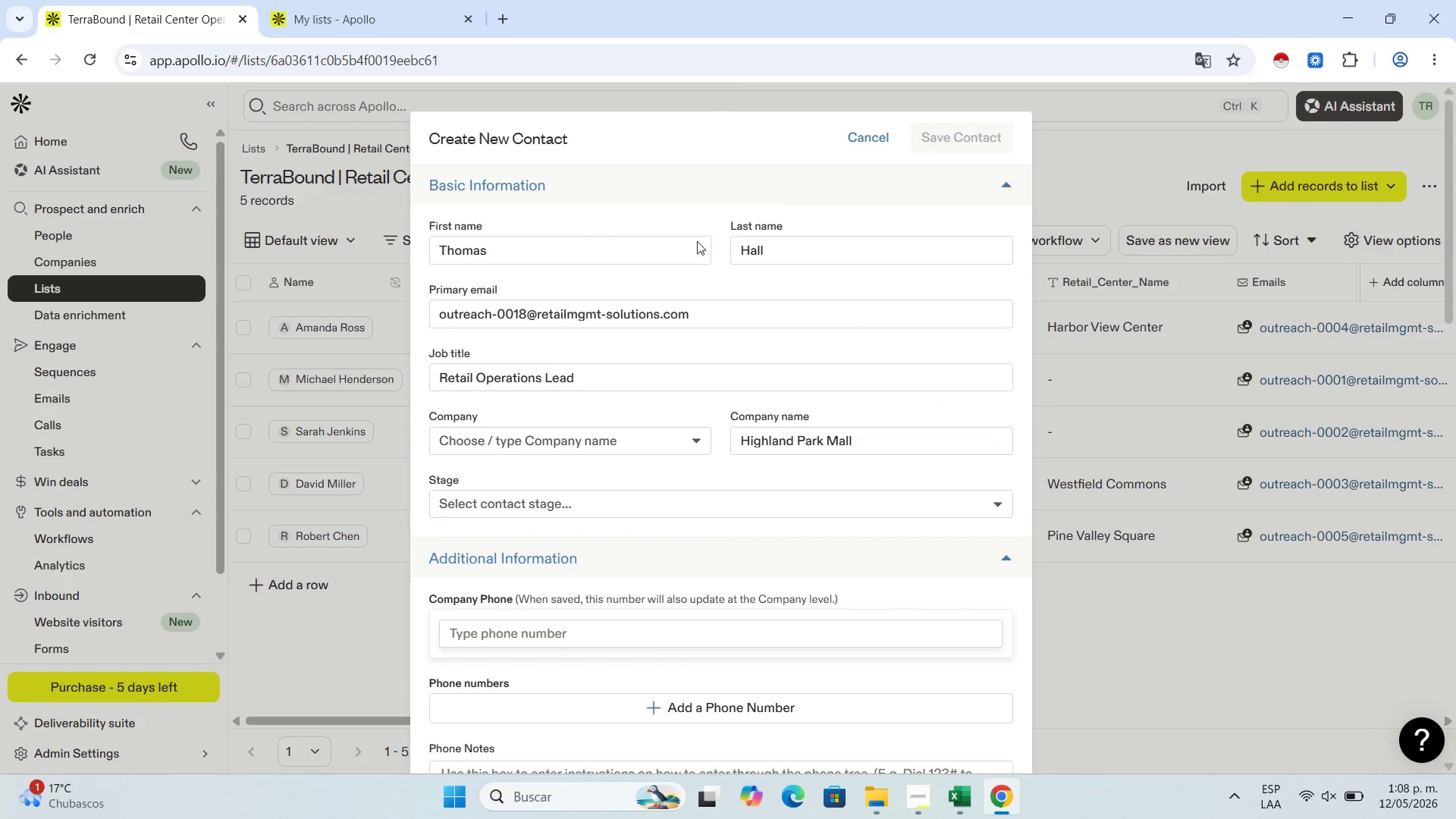 
wait(8.83)
 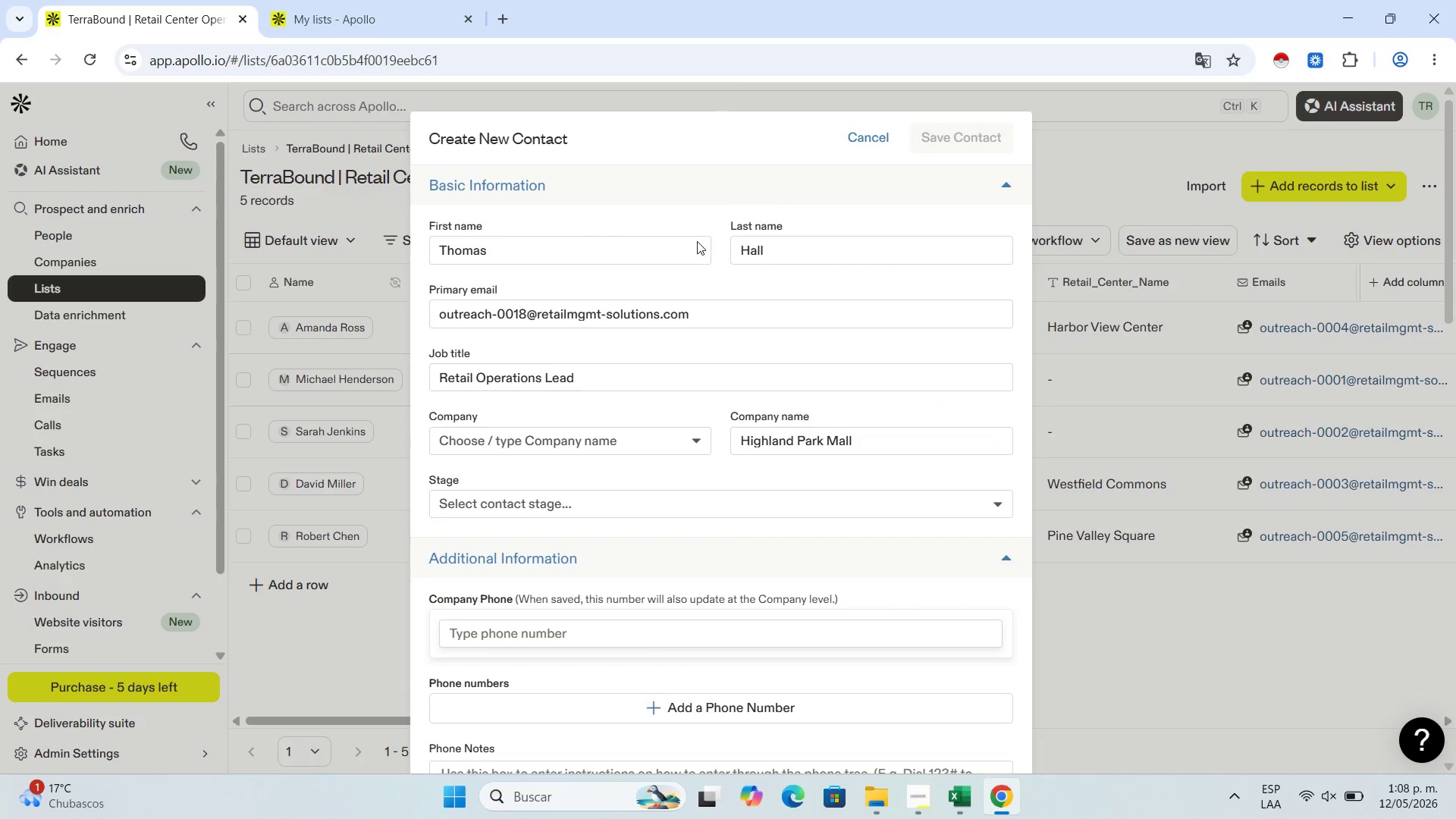 
left_click([280, 569])
 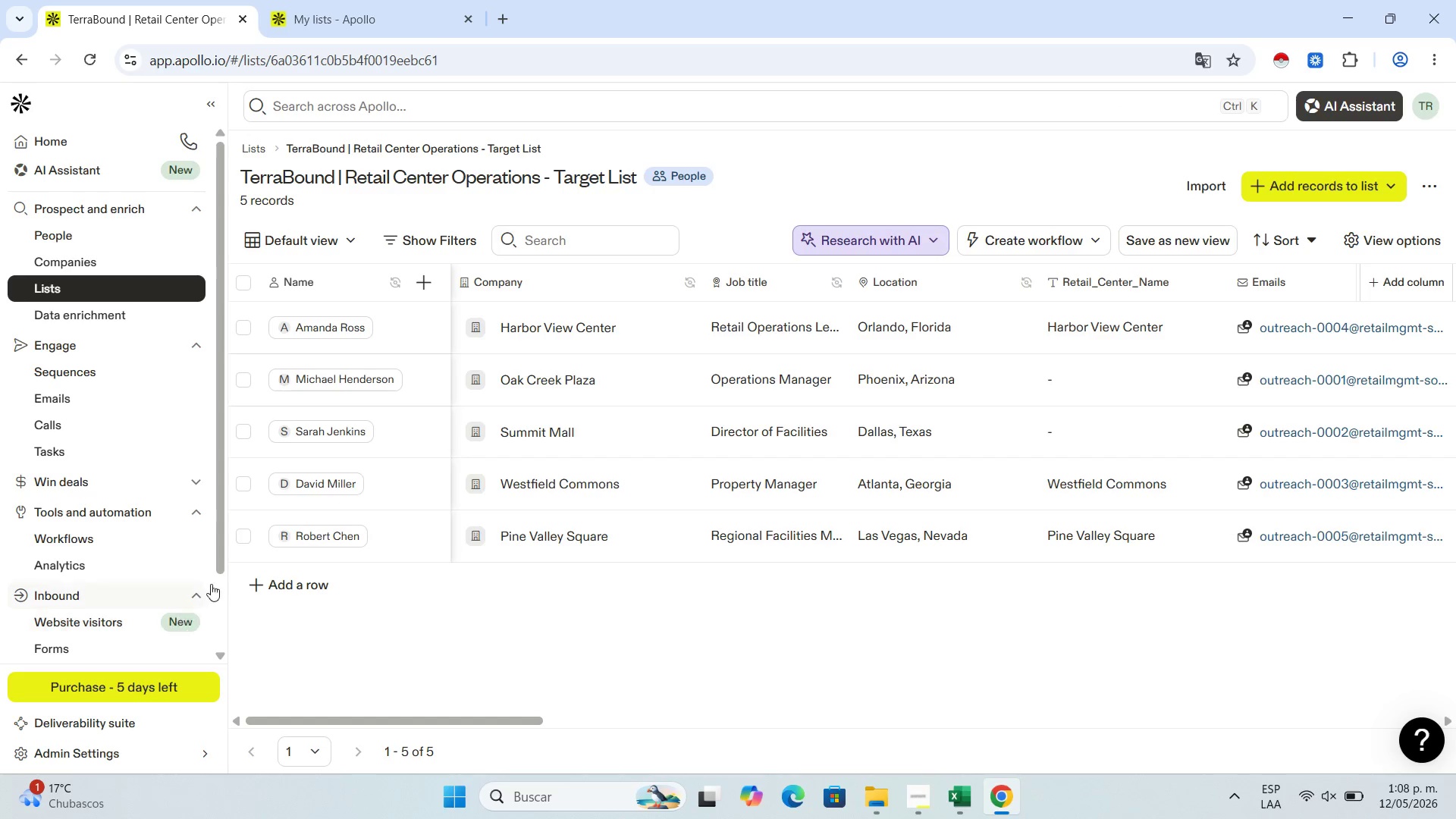 
left_click([284, 585])
 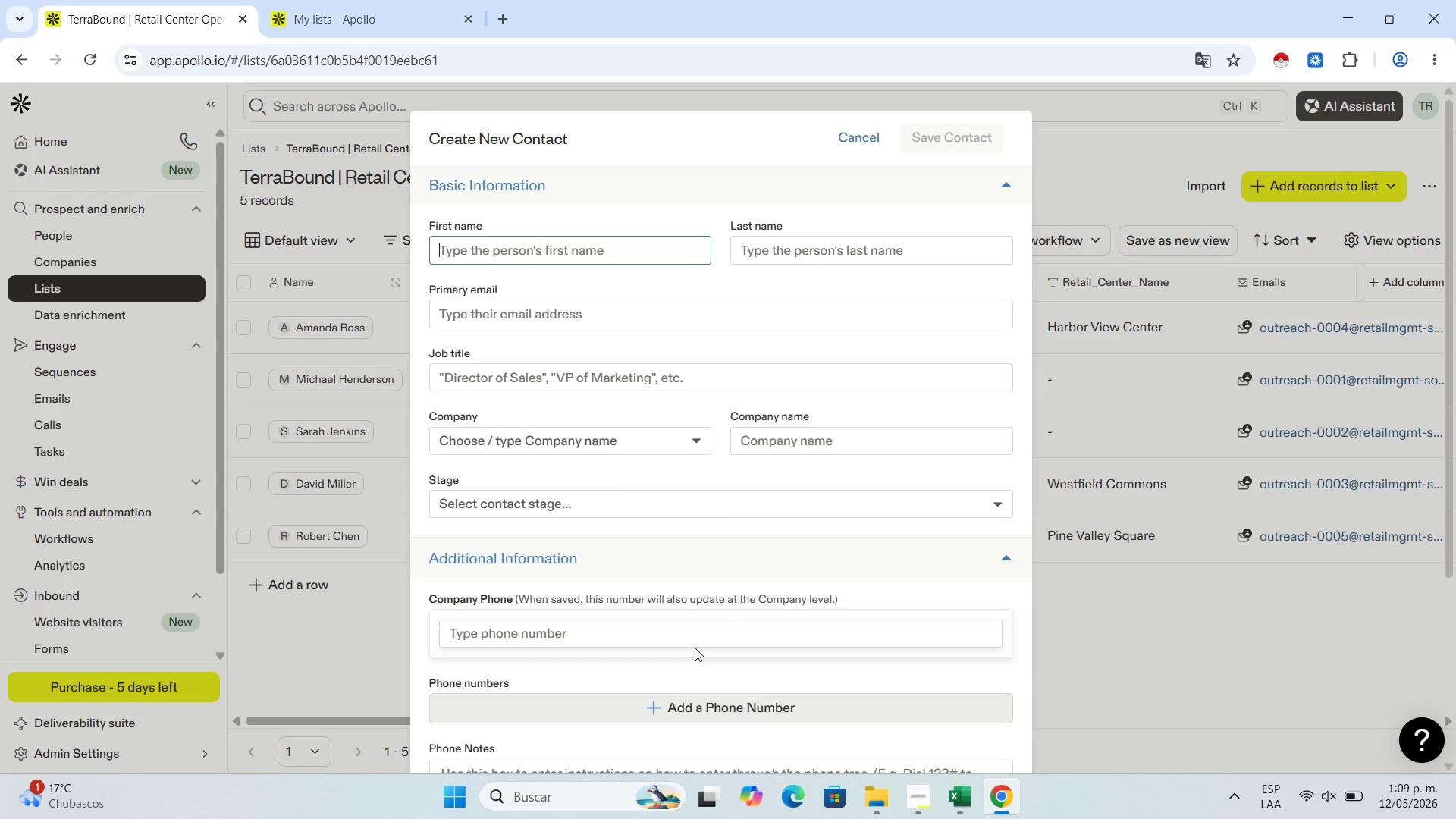 
left_click([964, 791])
 